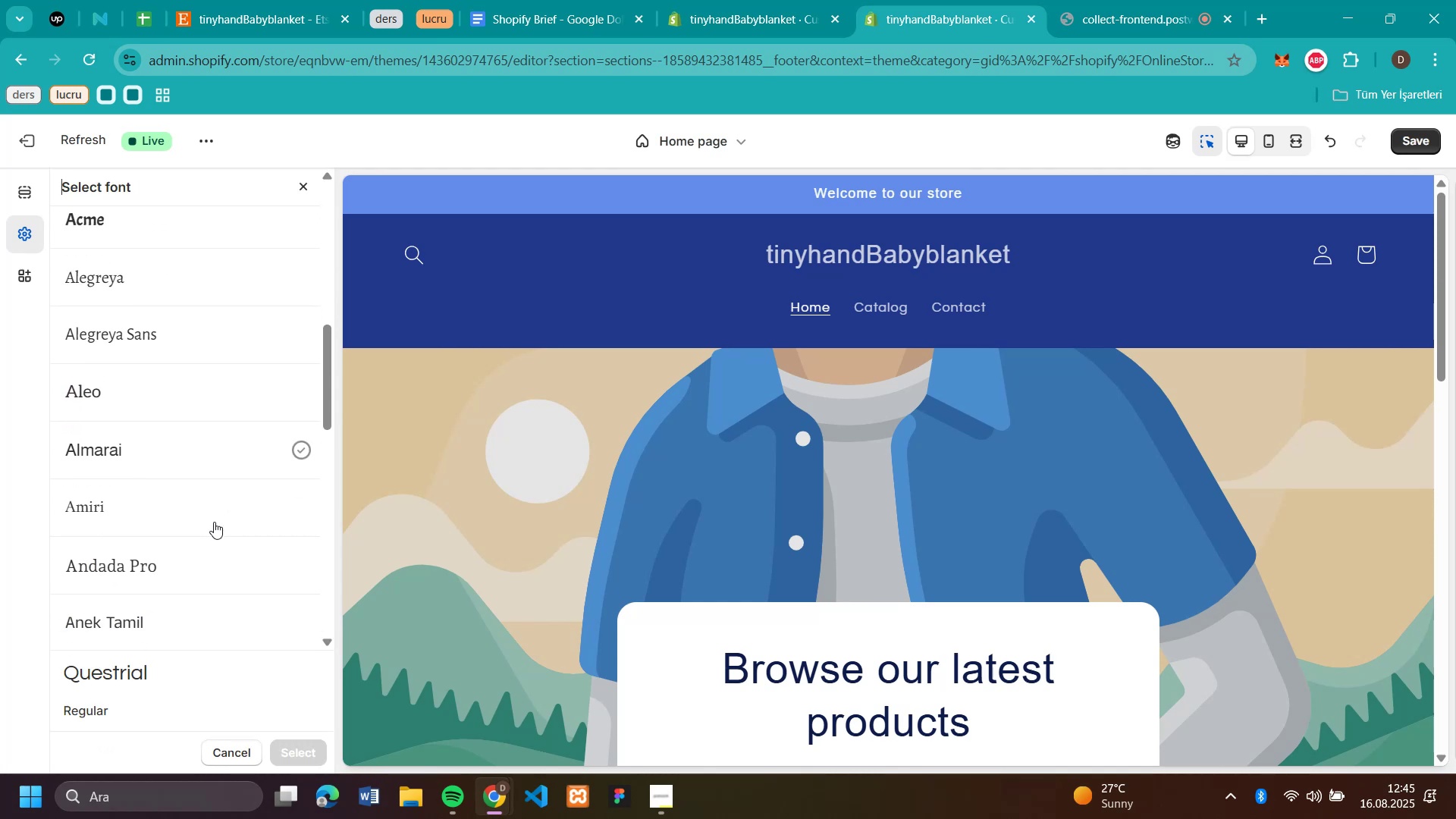 
scroll: coordinate [189, 495], scroll_direction: down, amount: 8.0
 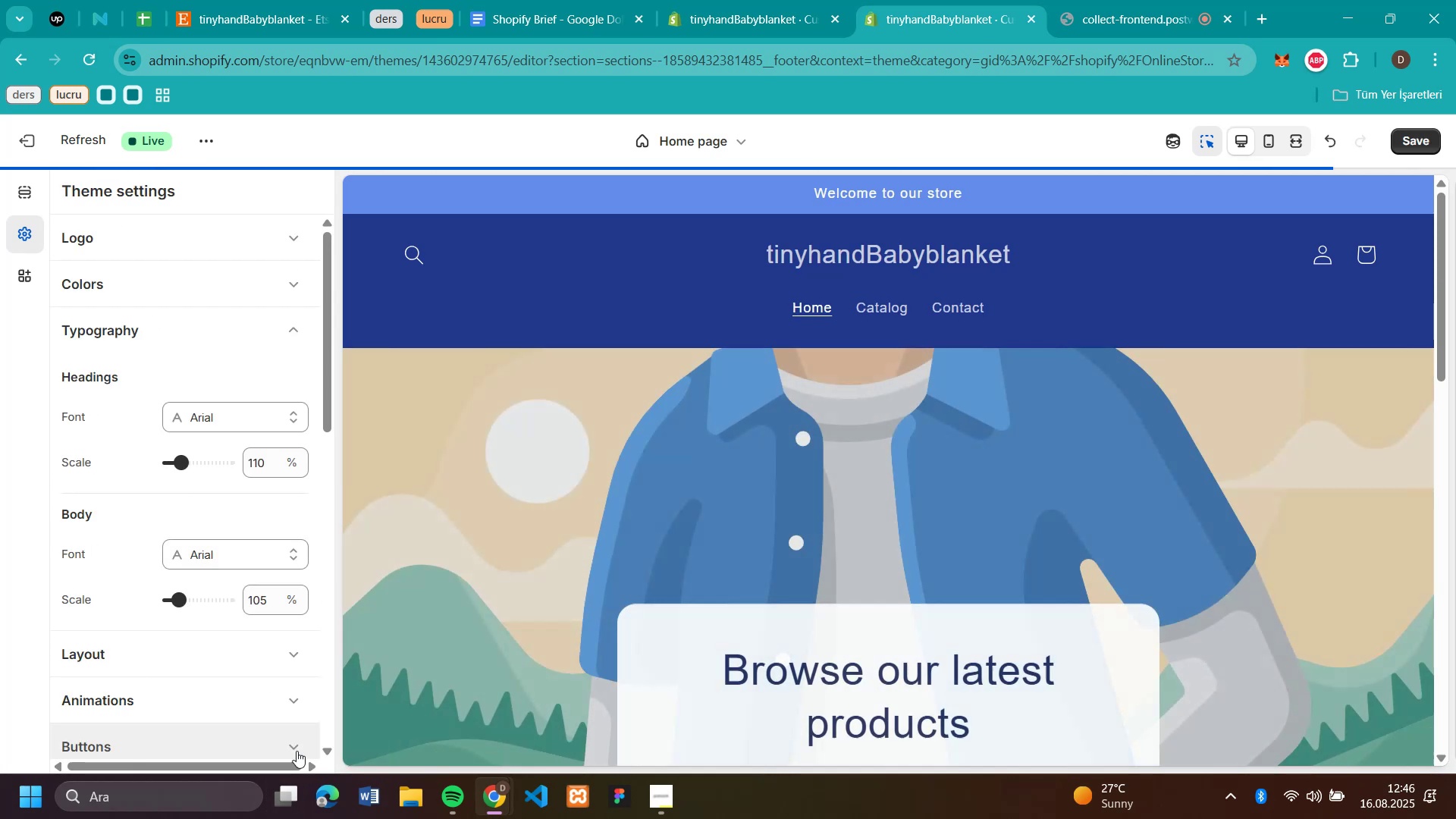 
left_click([129, 360])
 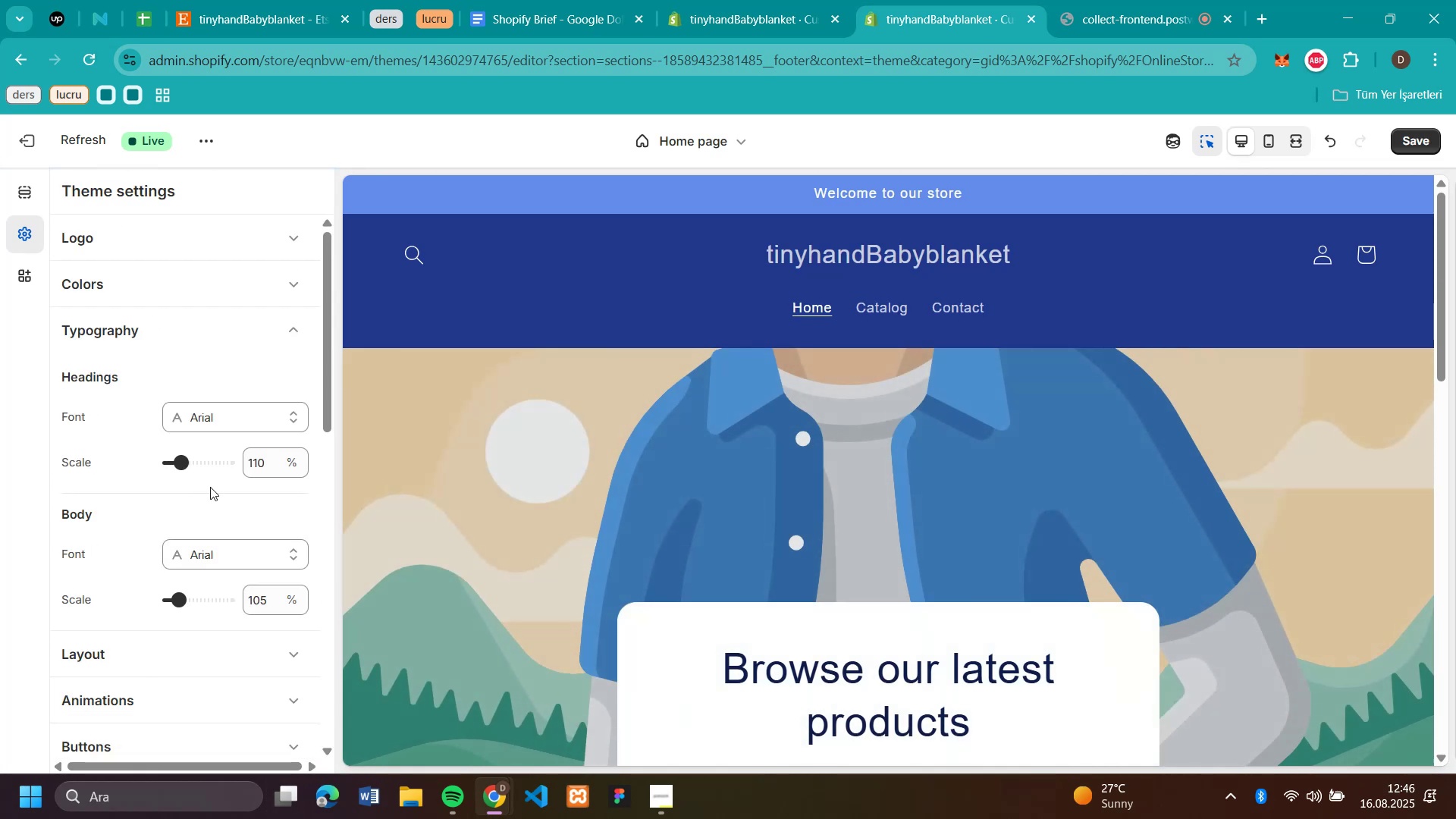 
left_click([297, 751])
 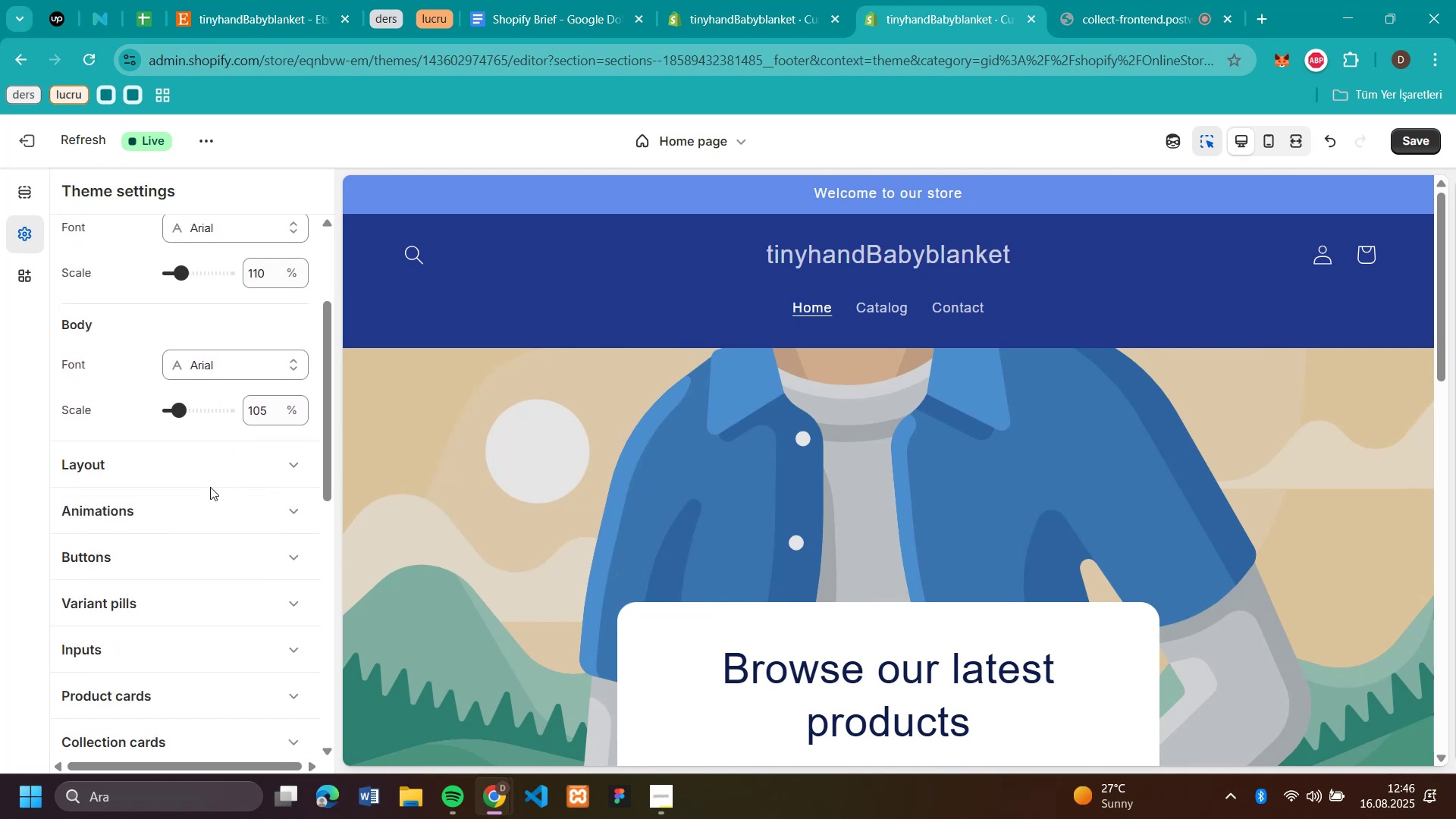 
scroll: coordinate [210, 487], scroll_direction: down, amount: 2.0
 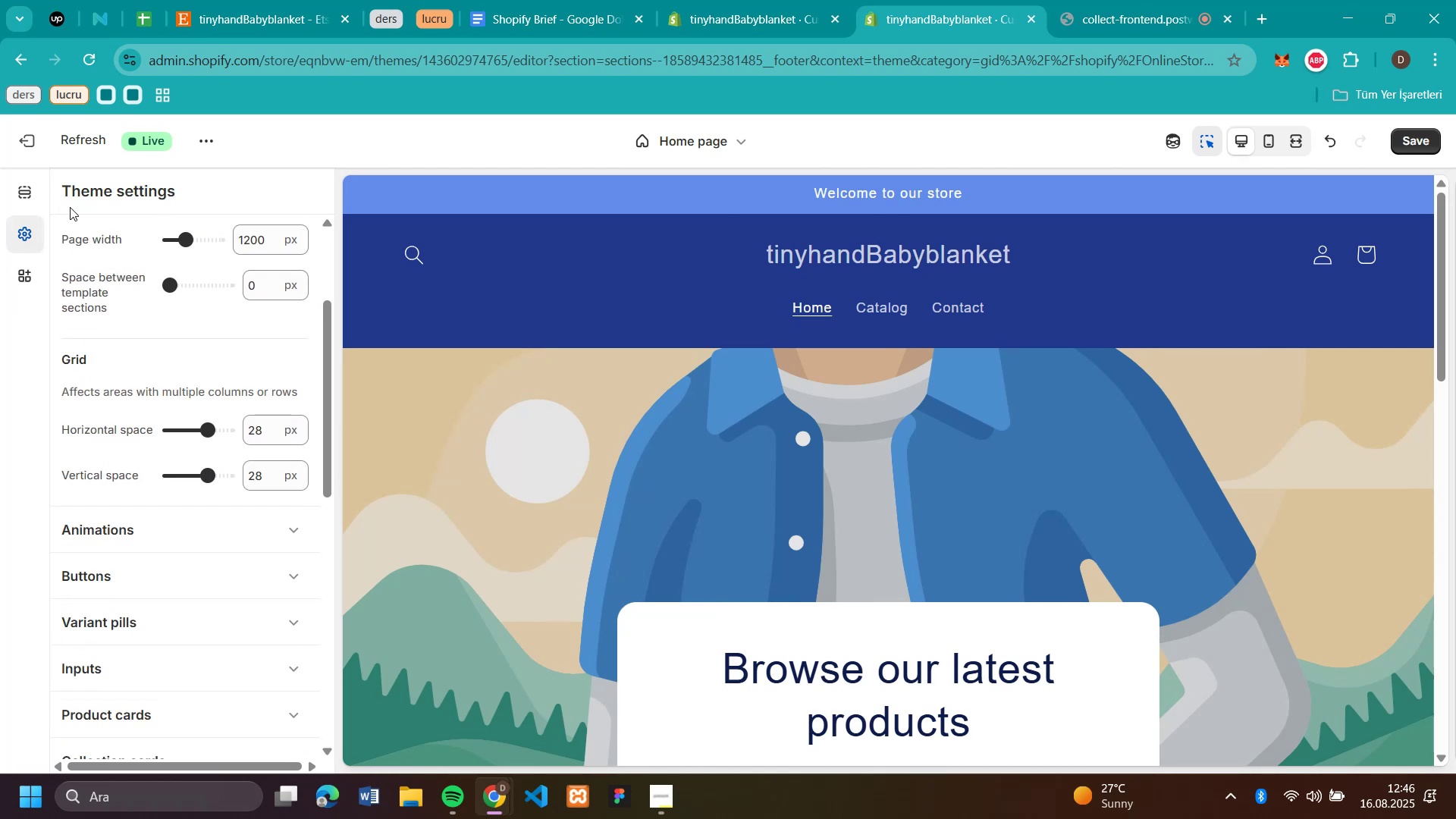 
left_click([209, 466])
 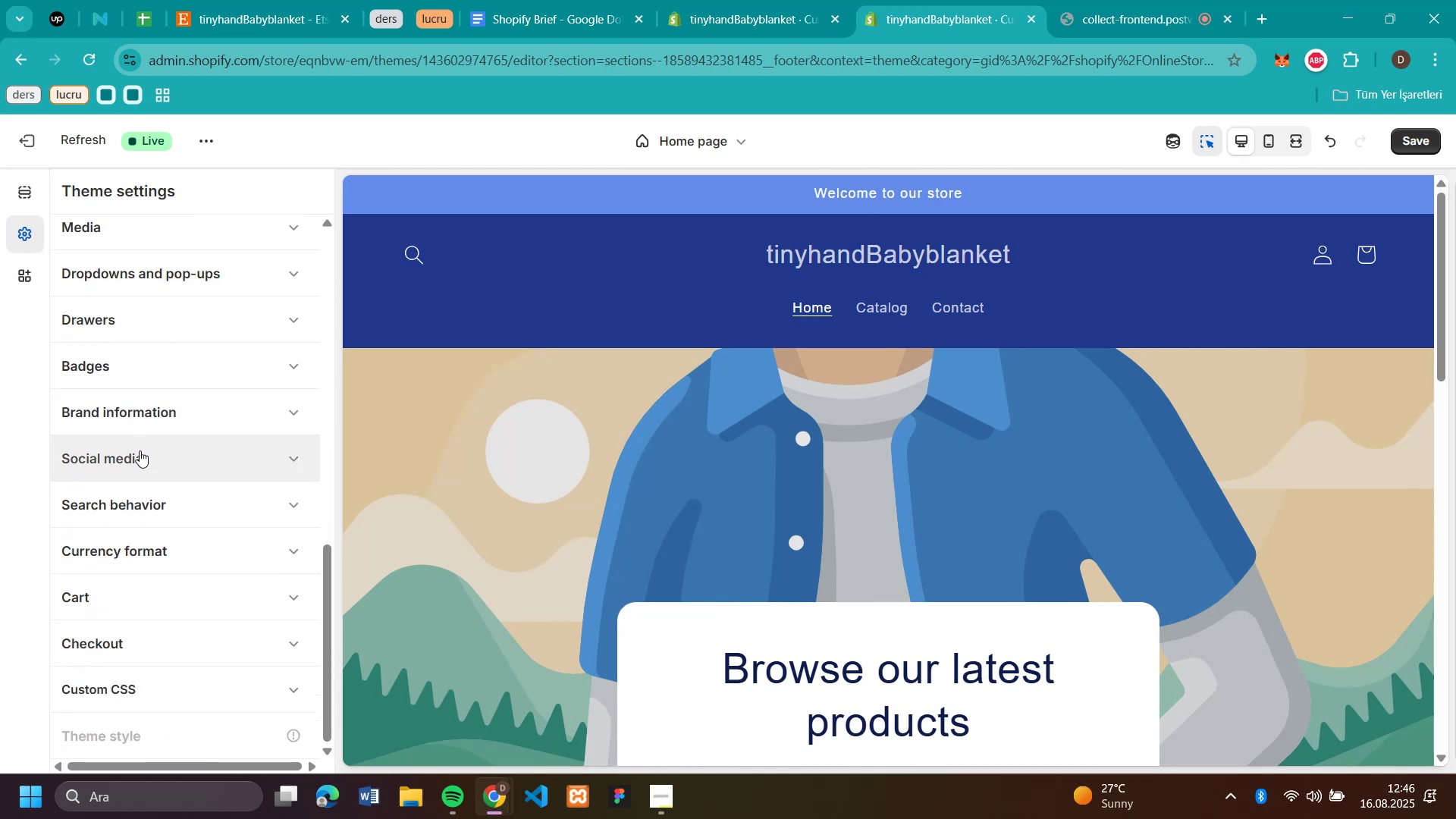 
scroll: coordinate [143, 414], scroll_direction: down, amount: 5.0
 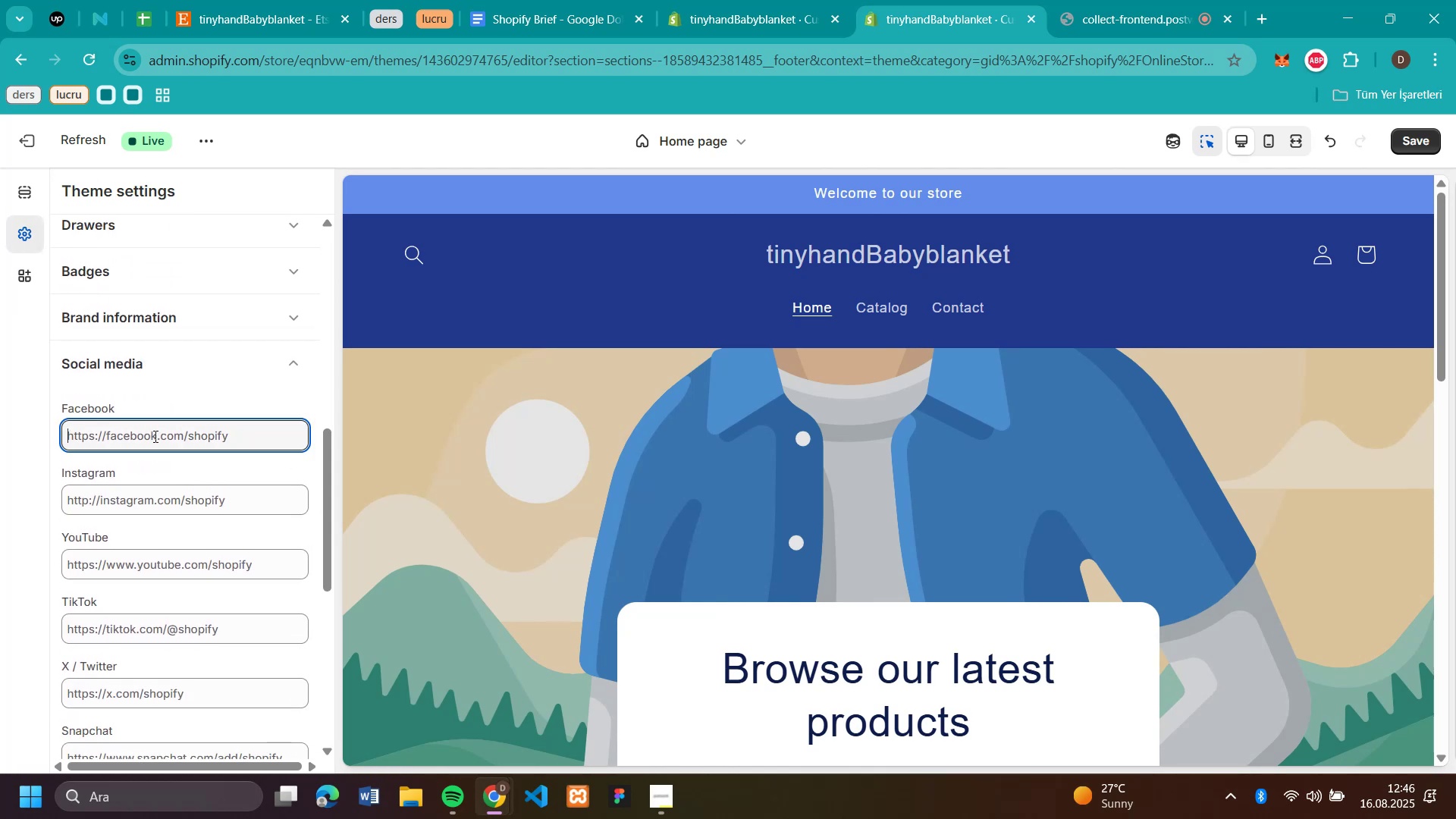 
left_click([140, 451])
 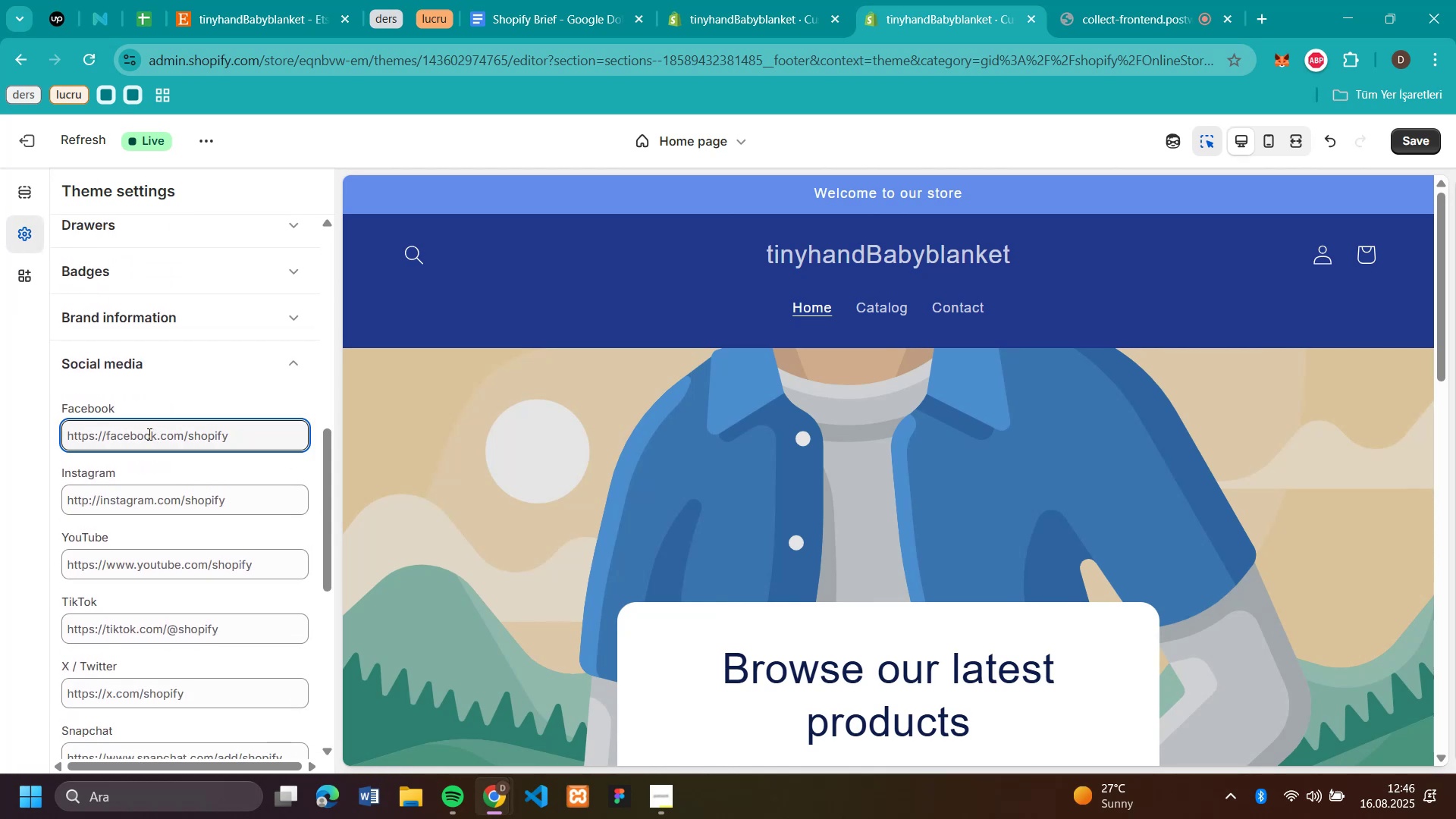 
scroll: coordinate [150, 437], scroll_direction: down, amount: 1.0
 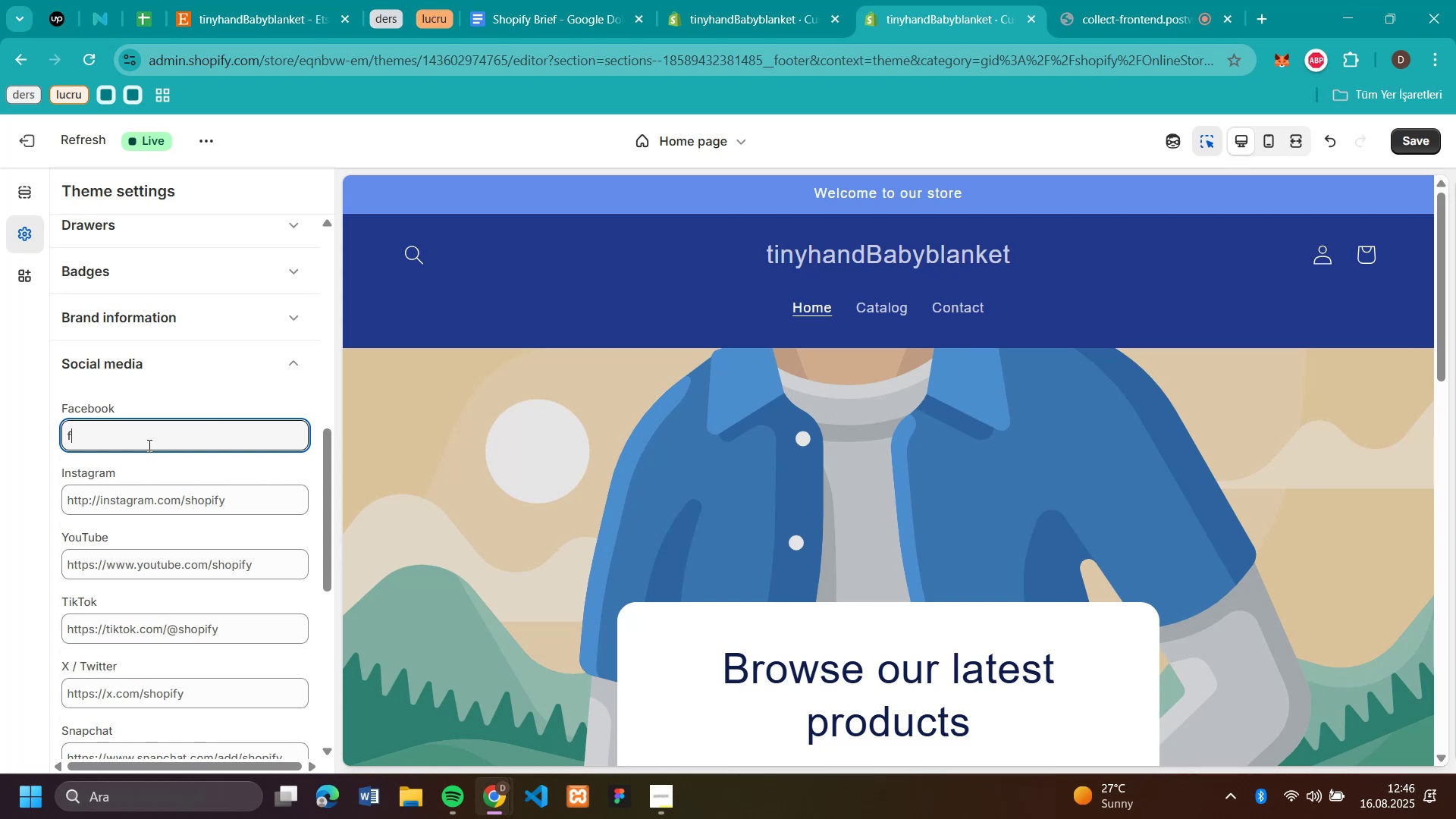 
left_click([154, 435])
 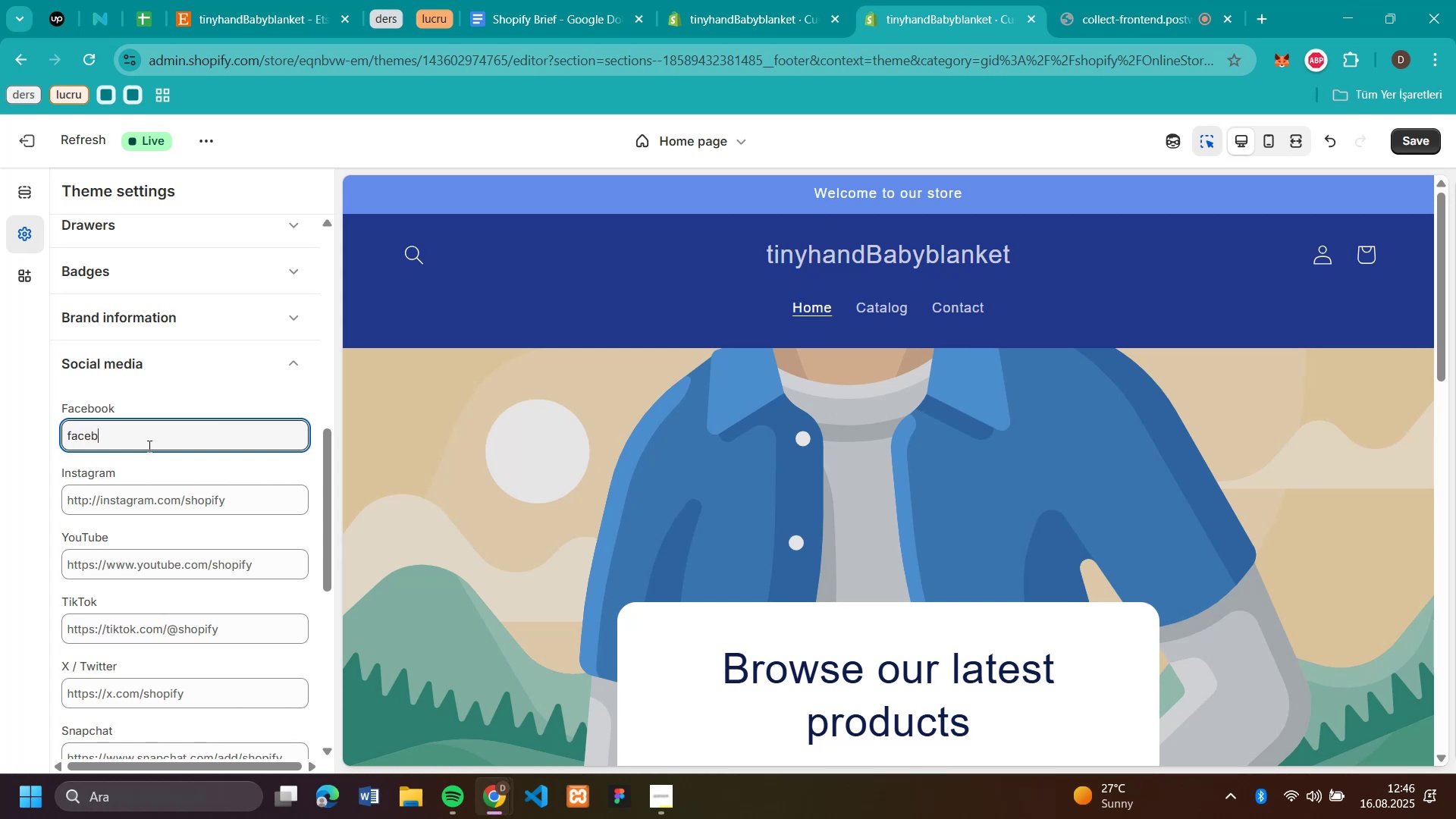 
type(facebook.com'nstagram.com)
 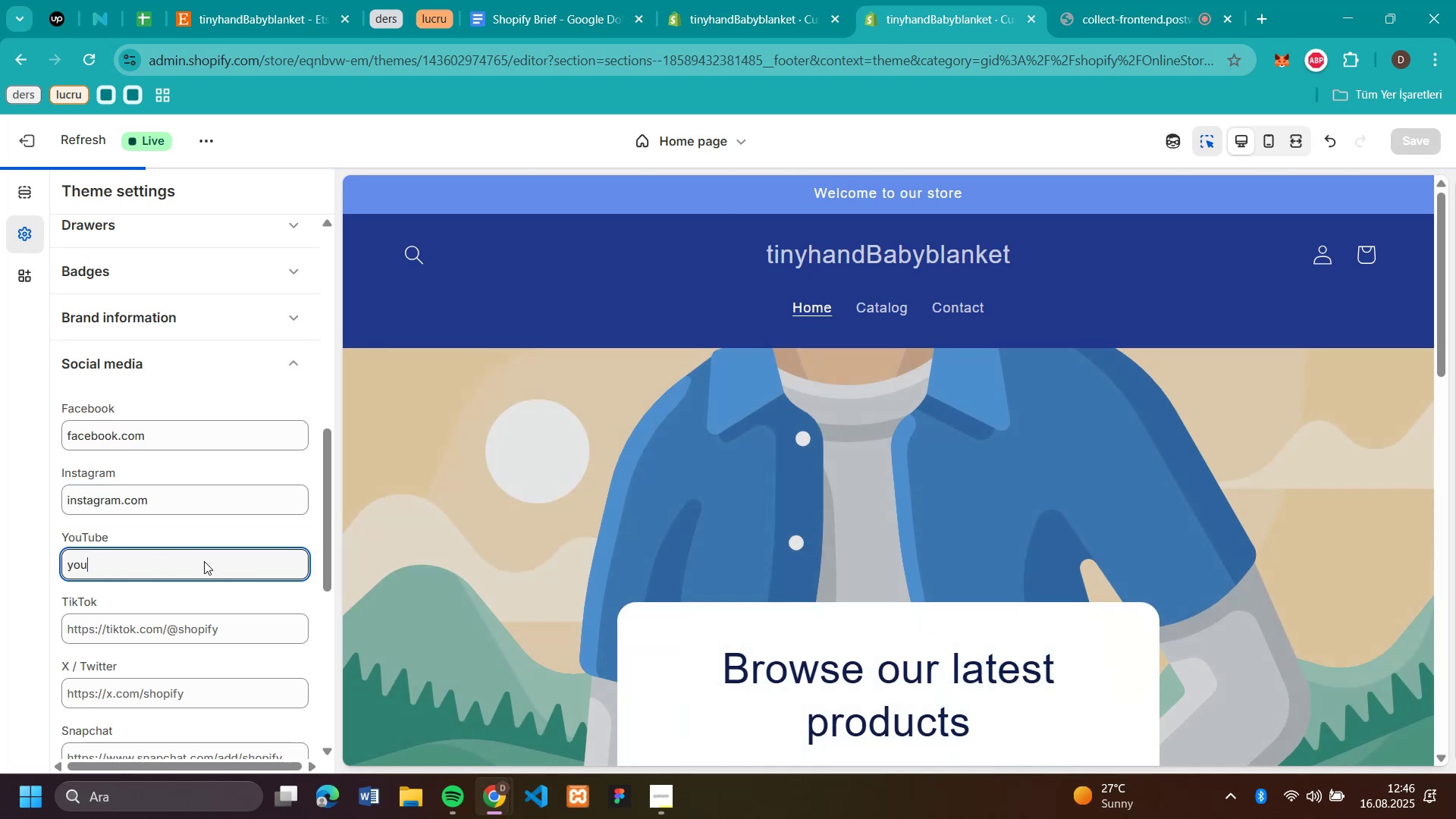 
type(youtube )
key(Backspace)
type(.com)
 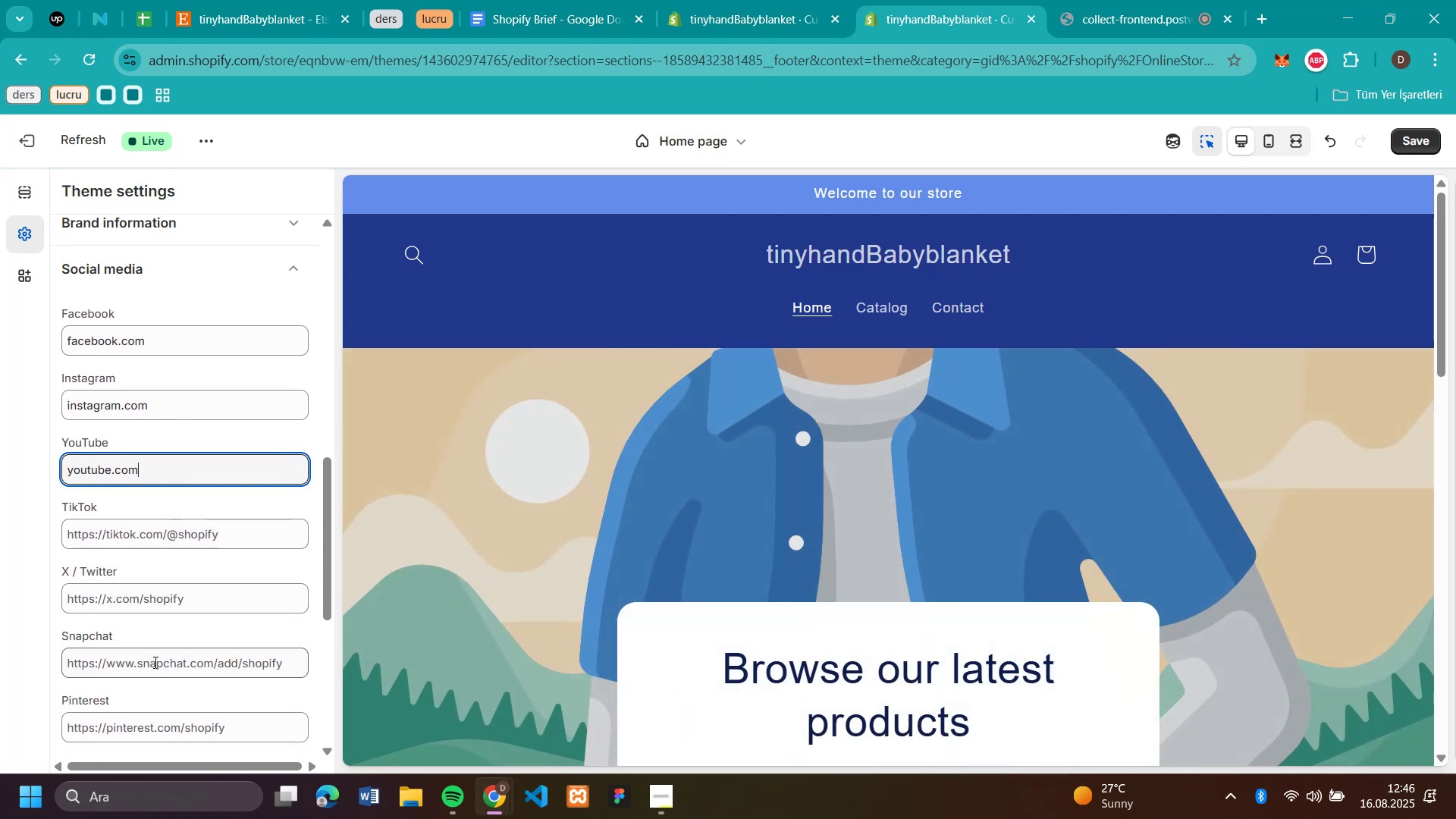 
scroll: coordinate [130, 532], scroll_direction: down, amount: 1.0
 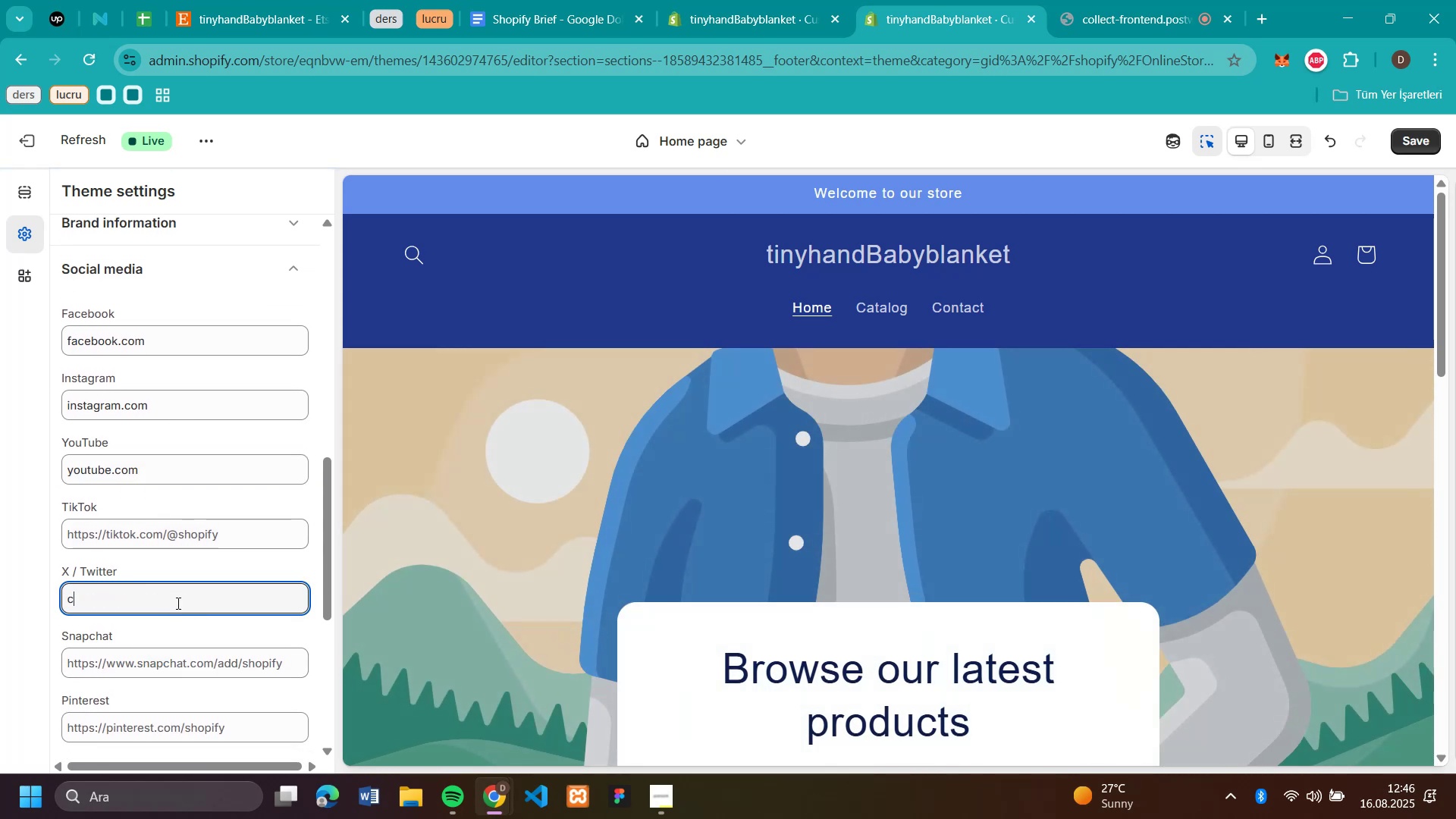 
left_click([177, 603])
 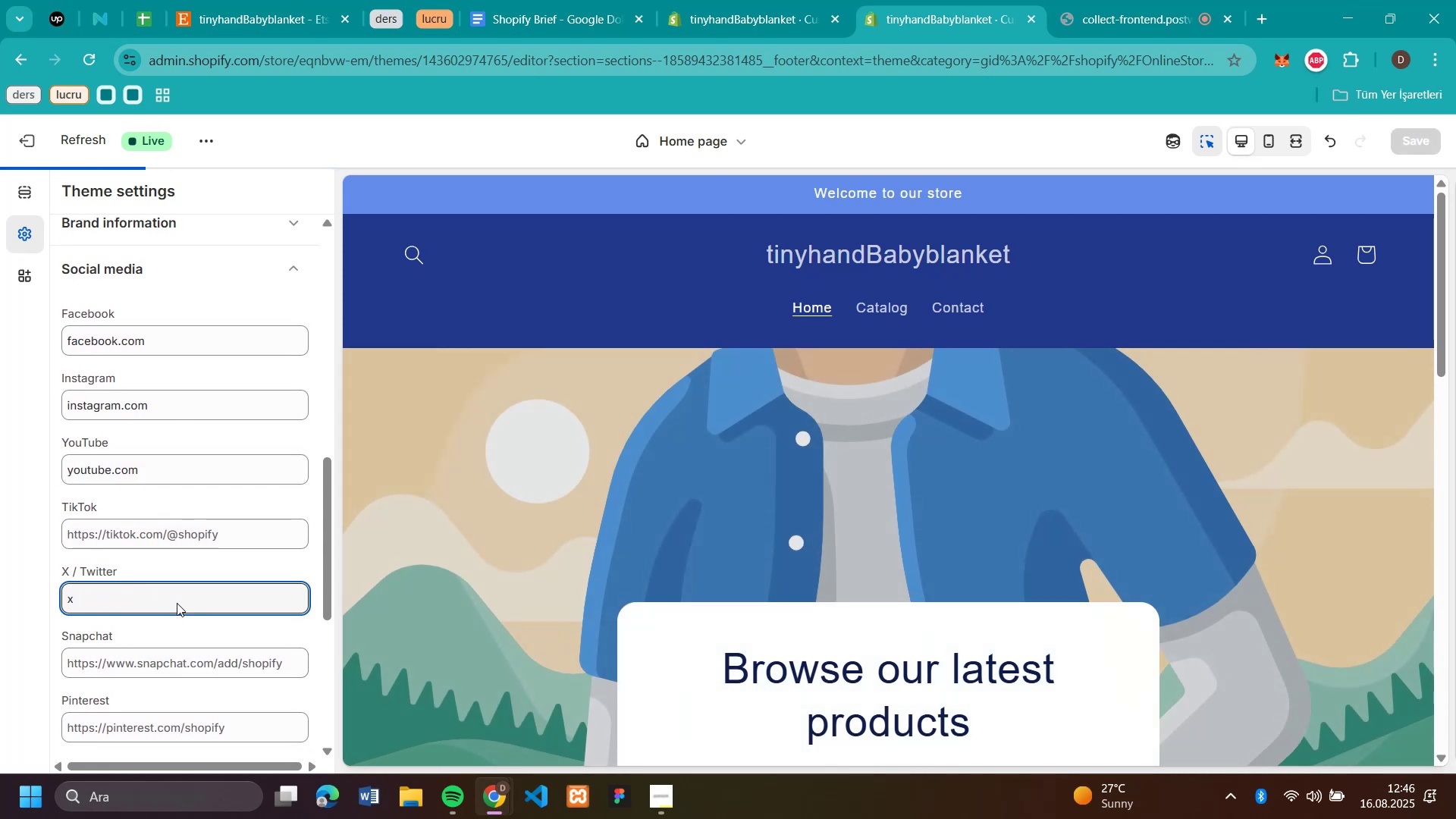 
type(c)
key(Backspace)
type(x.com)
 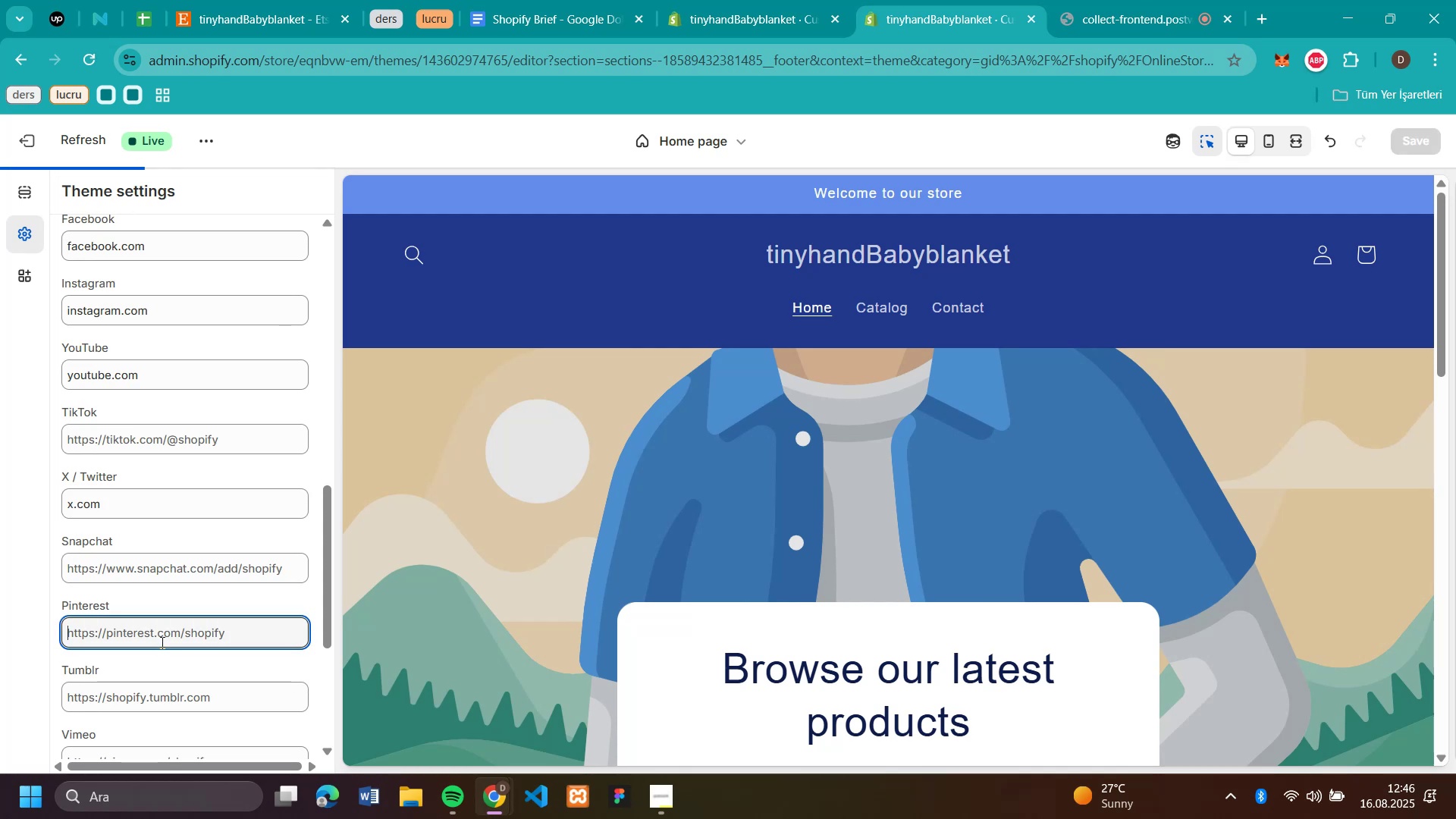 
scroll: coordinate [143, 726], scroll_direction: down, amount: 1.0
 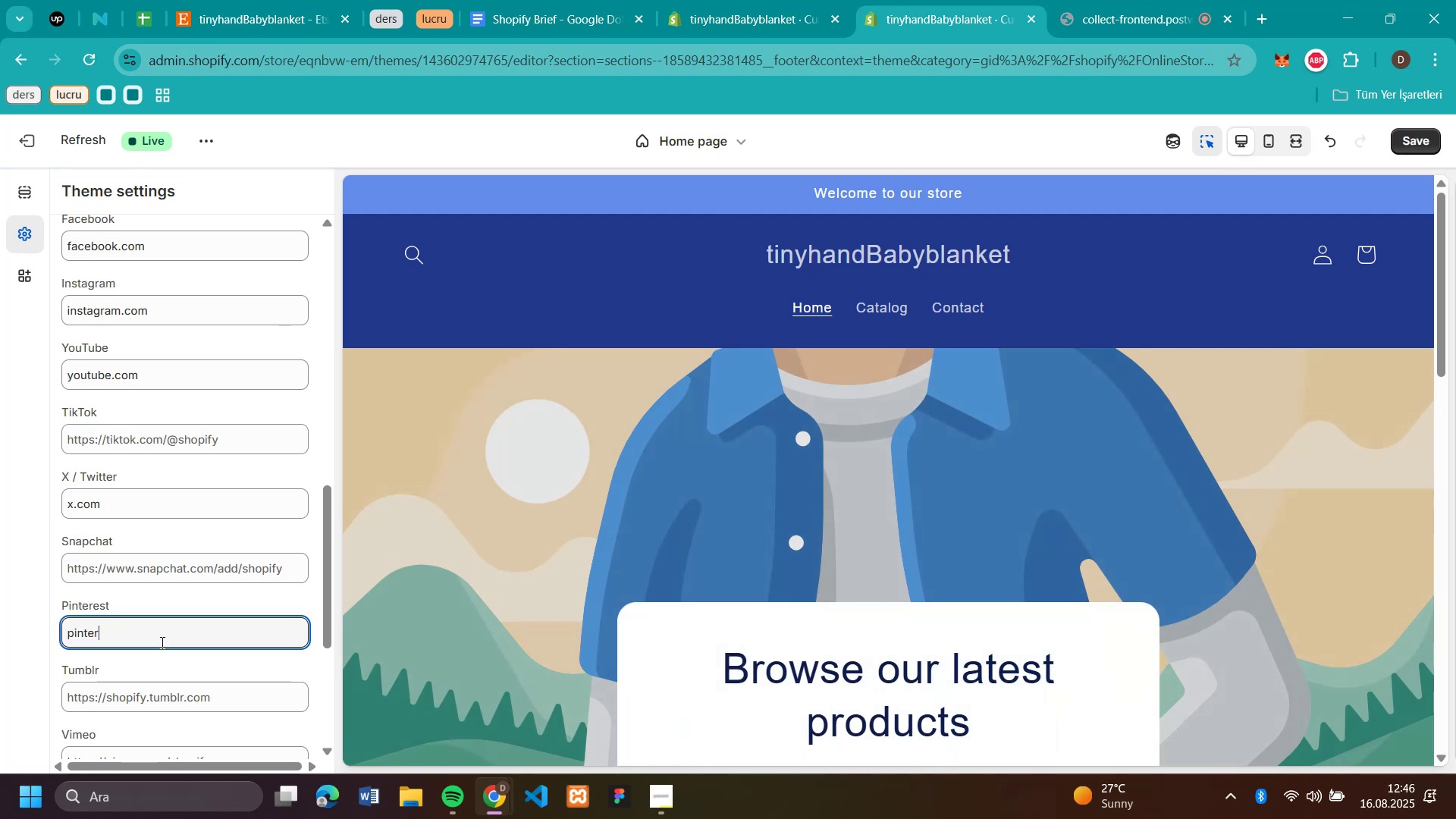 
type(p'nterest.com)
 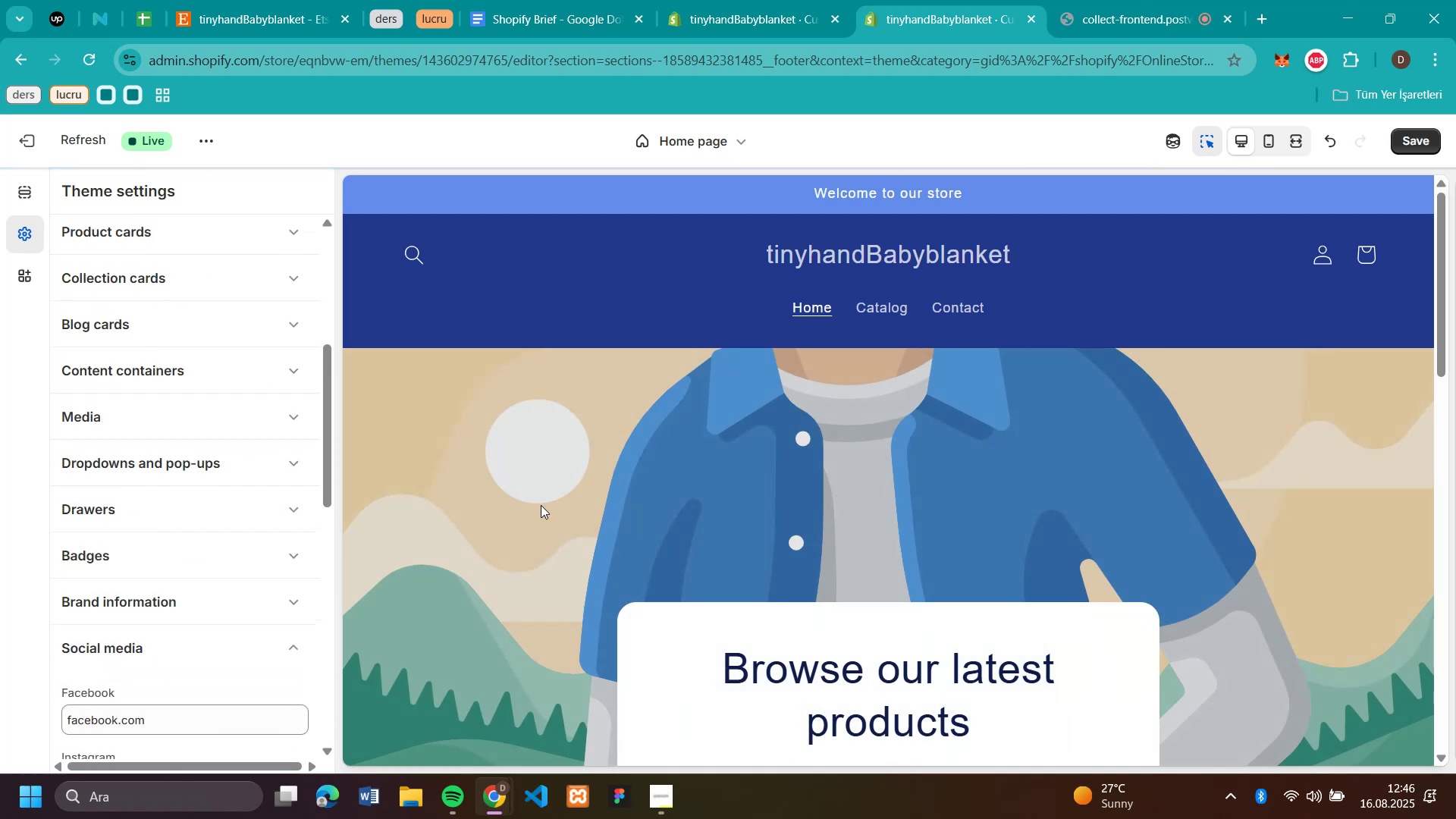 
scroll: coordinate [160, 642], scroll_direction: down, amount: 2.0
 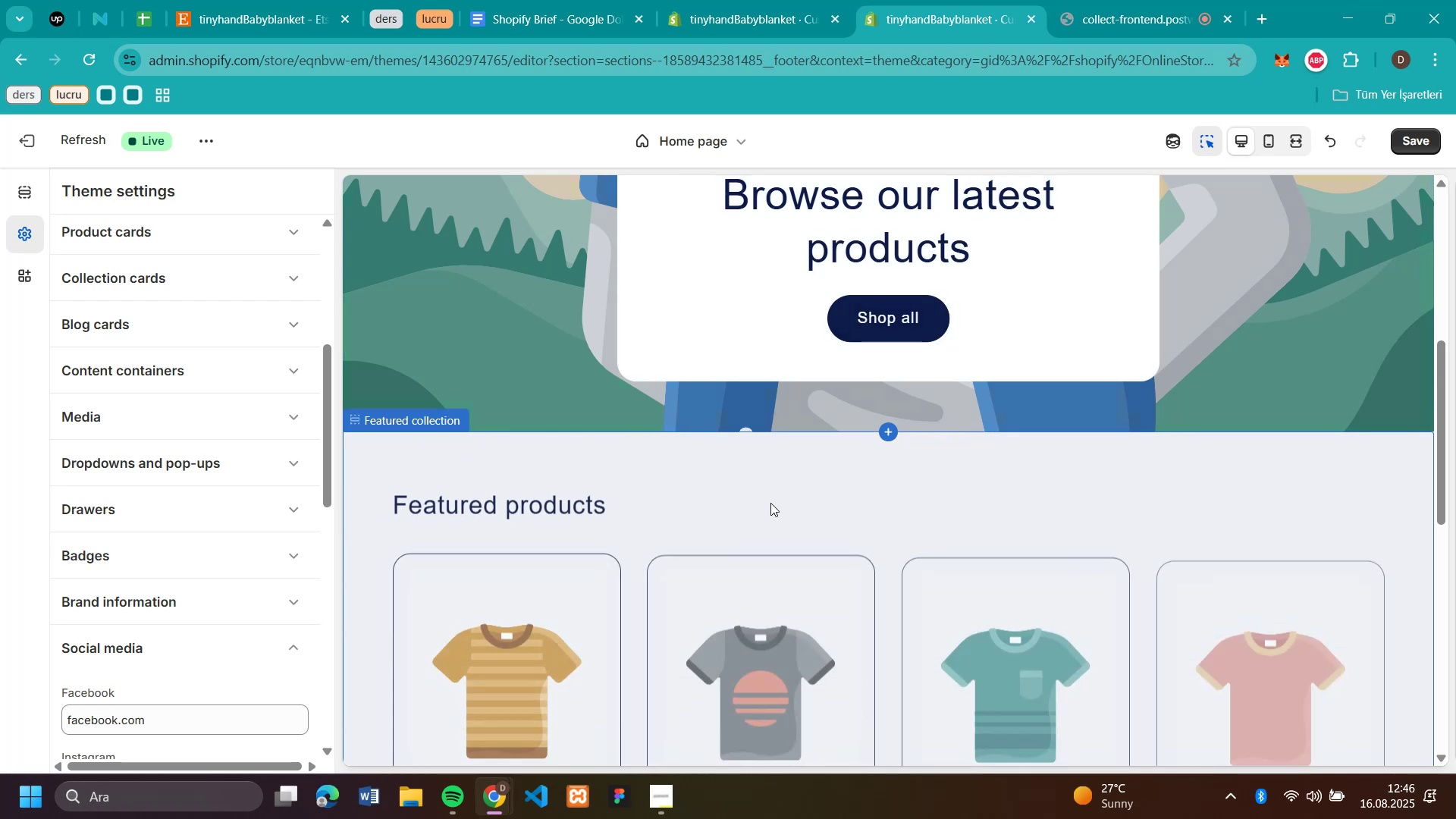 
scroll: coordinate [193, 416], scroll_direction: up, amount: 7.0
 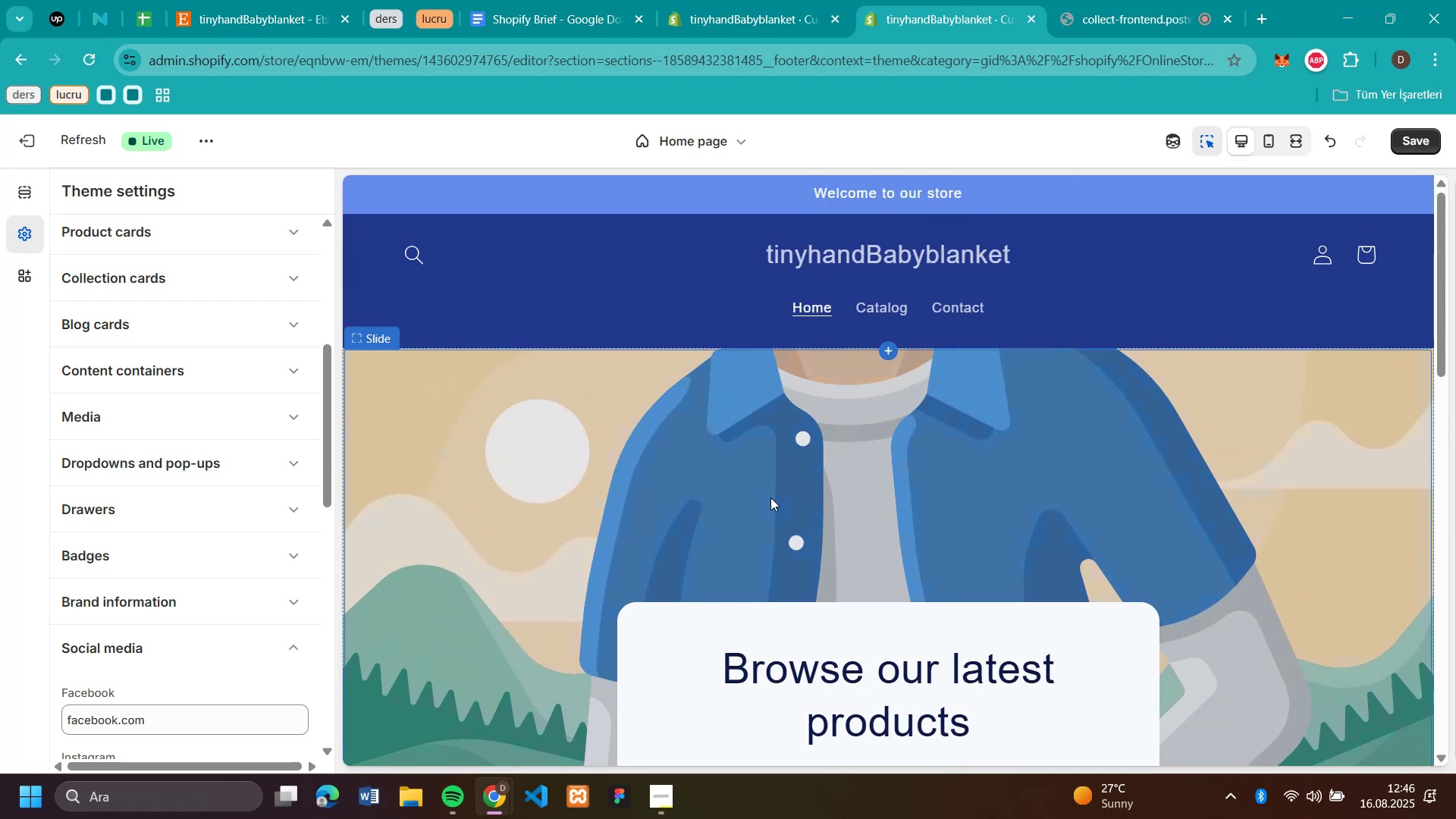 
scroll: coordinate [775, 504], scroll_direction: down, amount: 3.0
 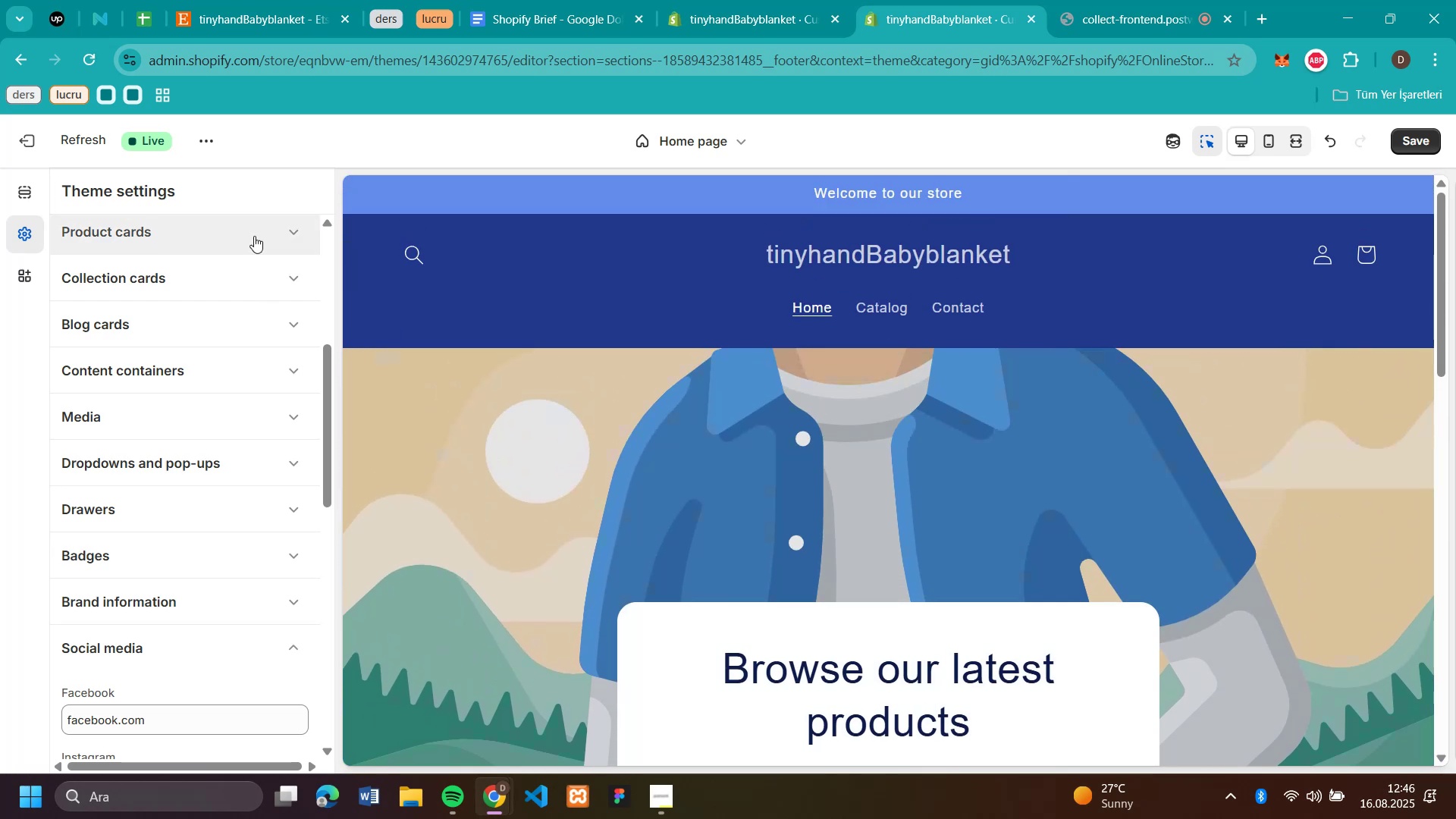 
scroll: coordinate [770, 503], scroll_direction: up, amount: 7.0
 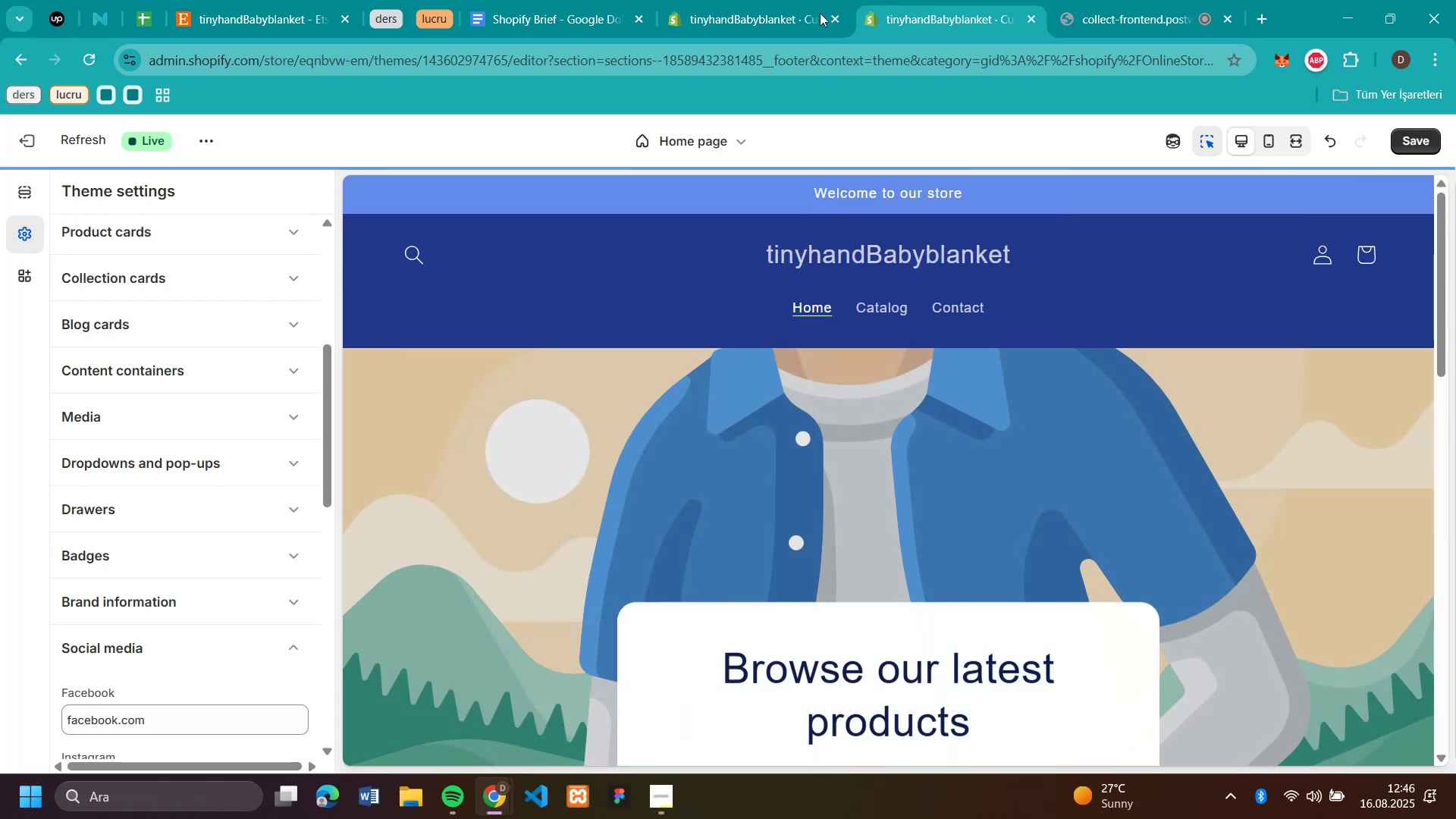 
left_click([1402, 149])
 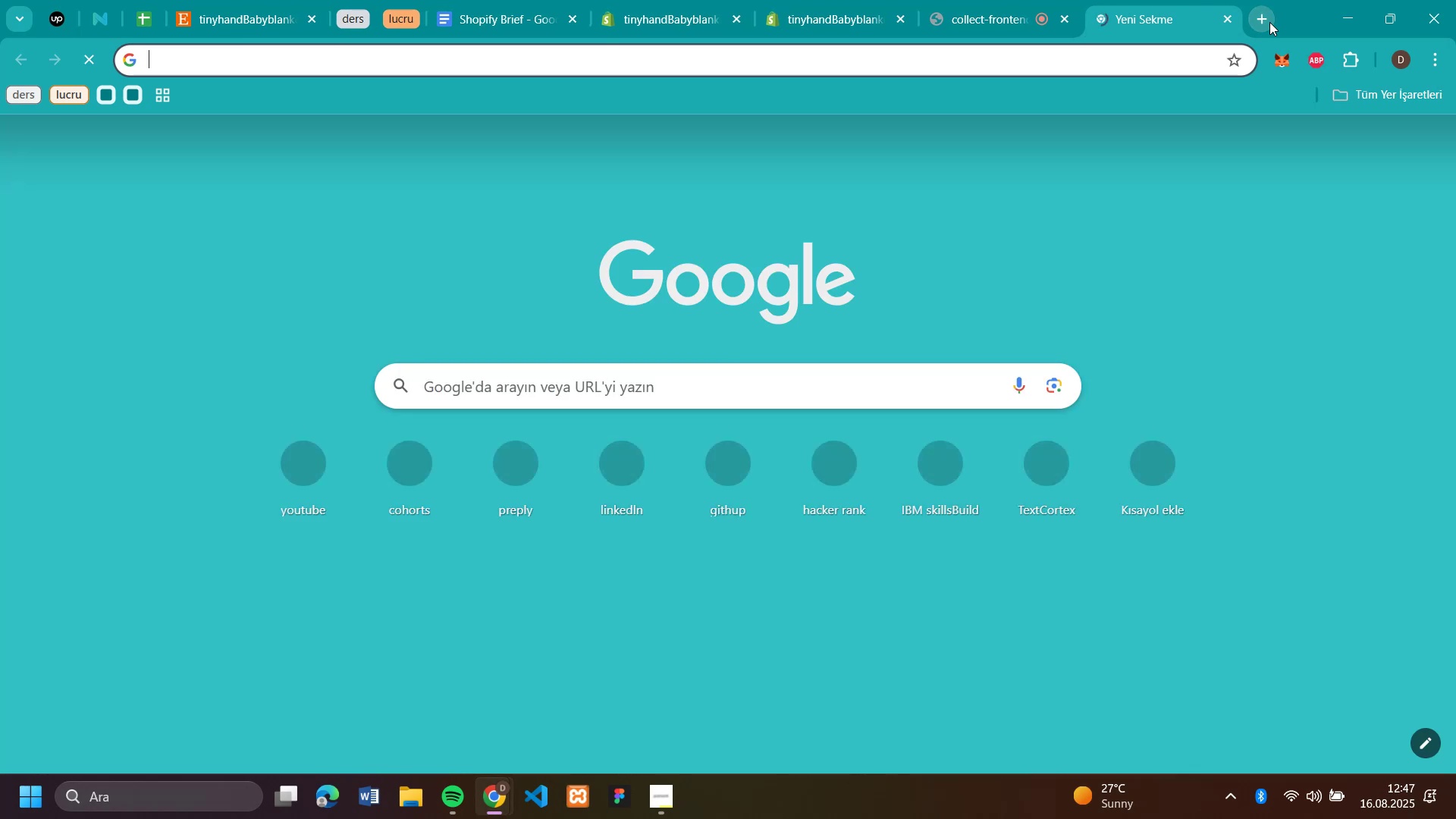 
wait(6.31)
 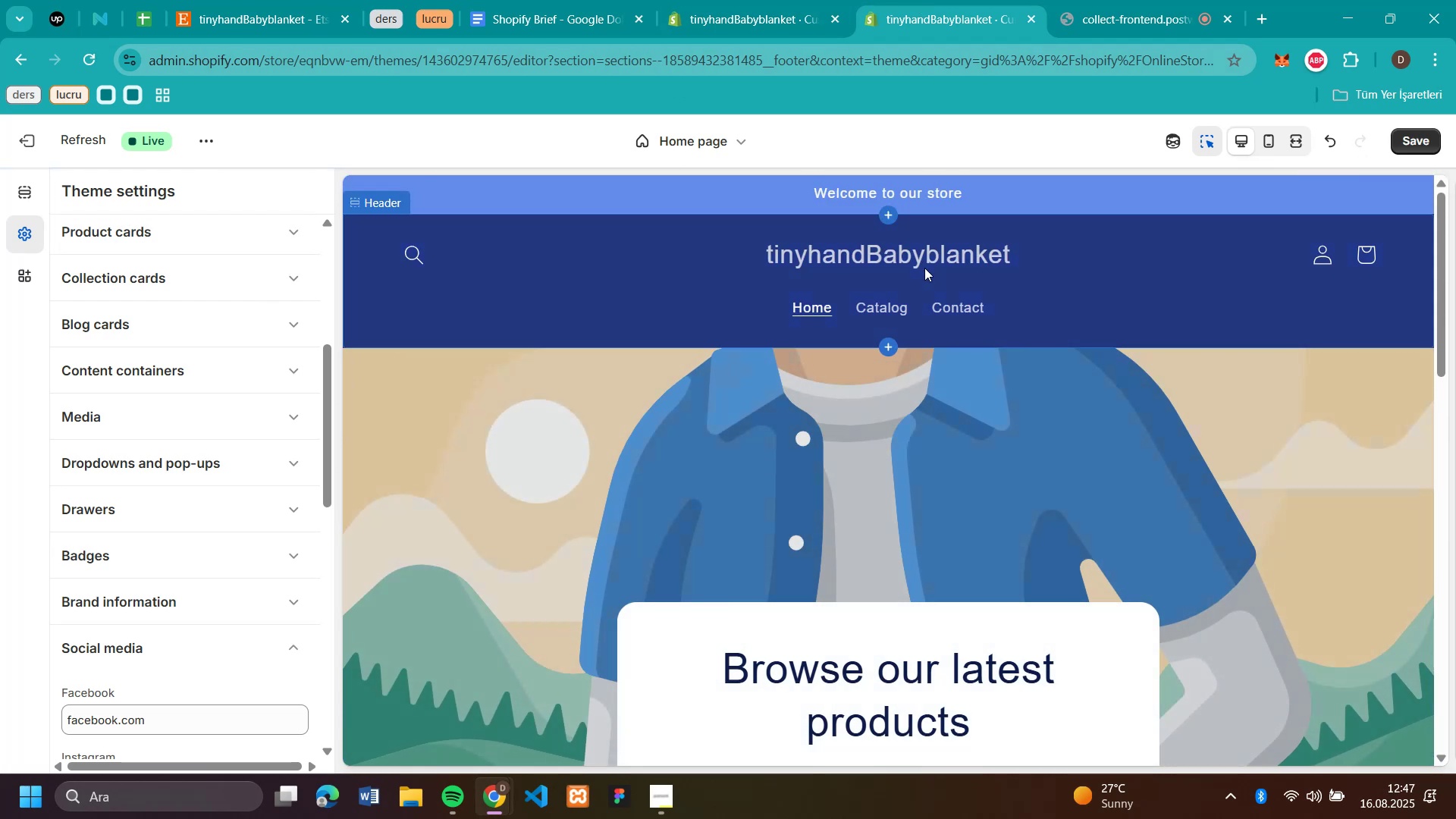 
left_click([1268, 22])
 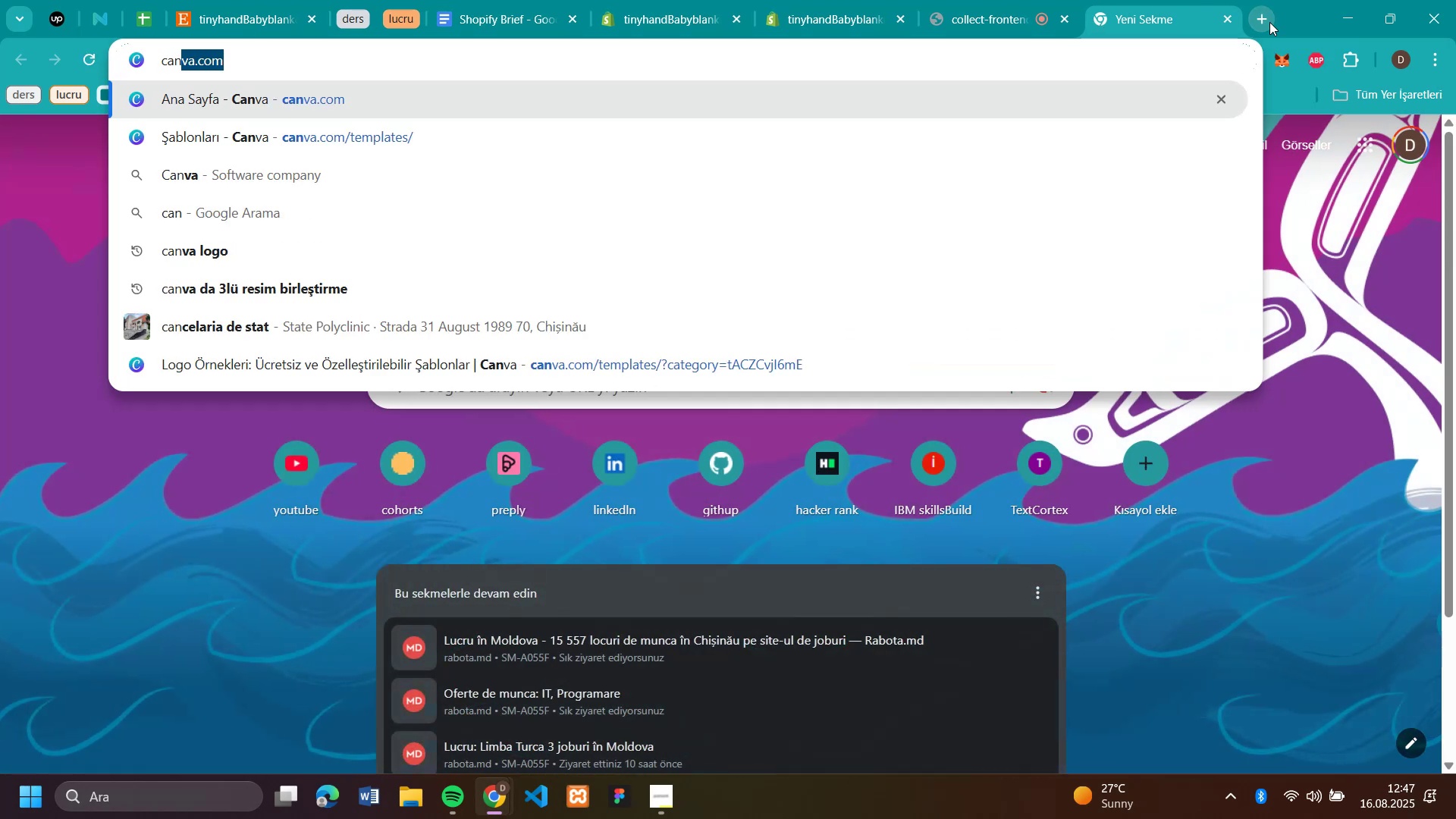 
type(canv)
 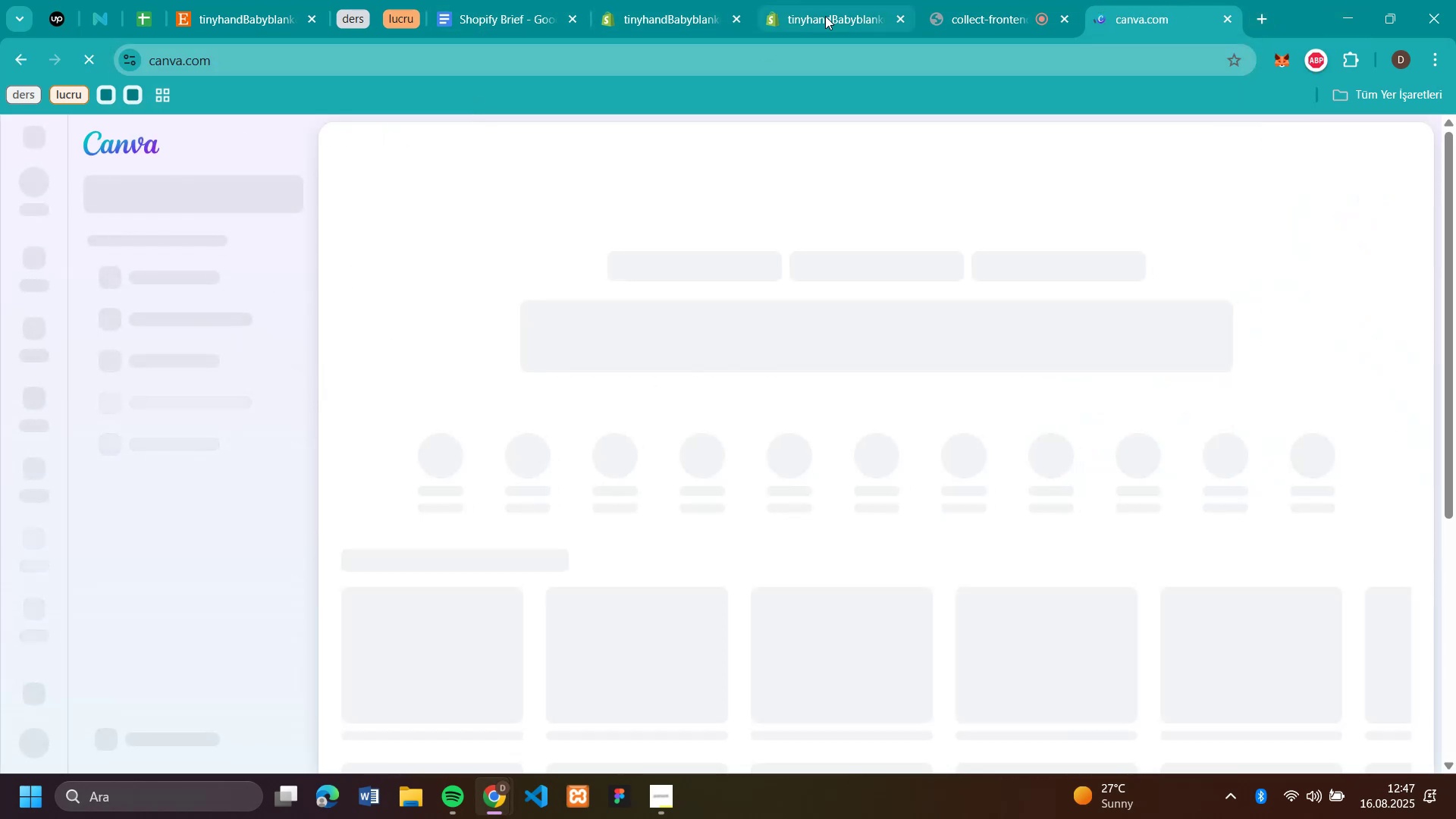 
left_click([473, 102])
 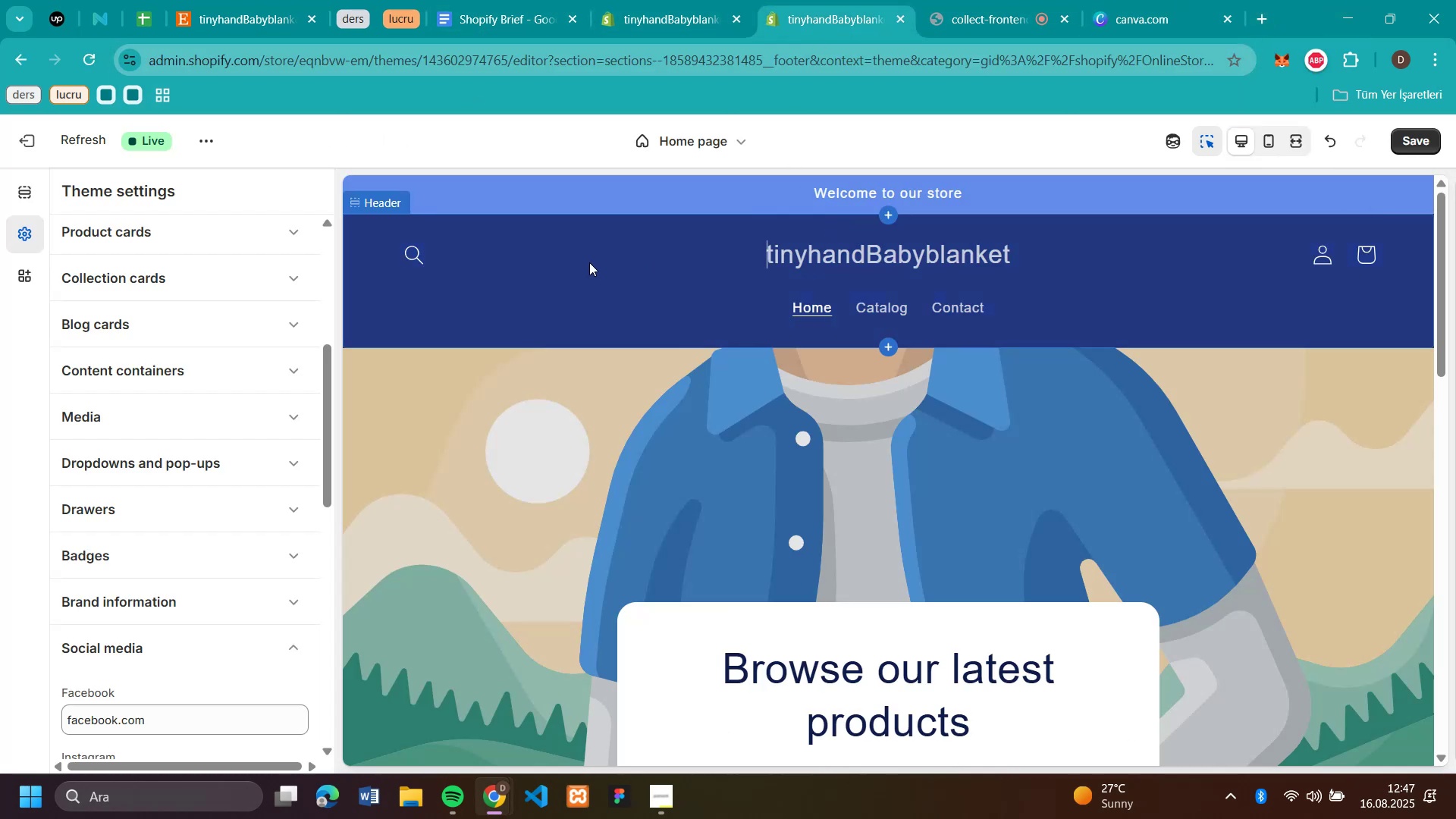 
left_click([825, 16])
 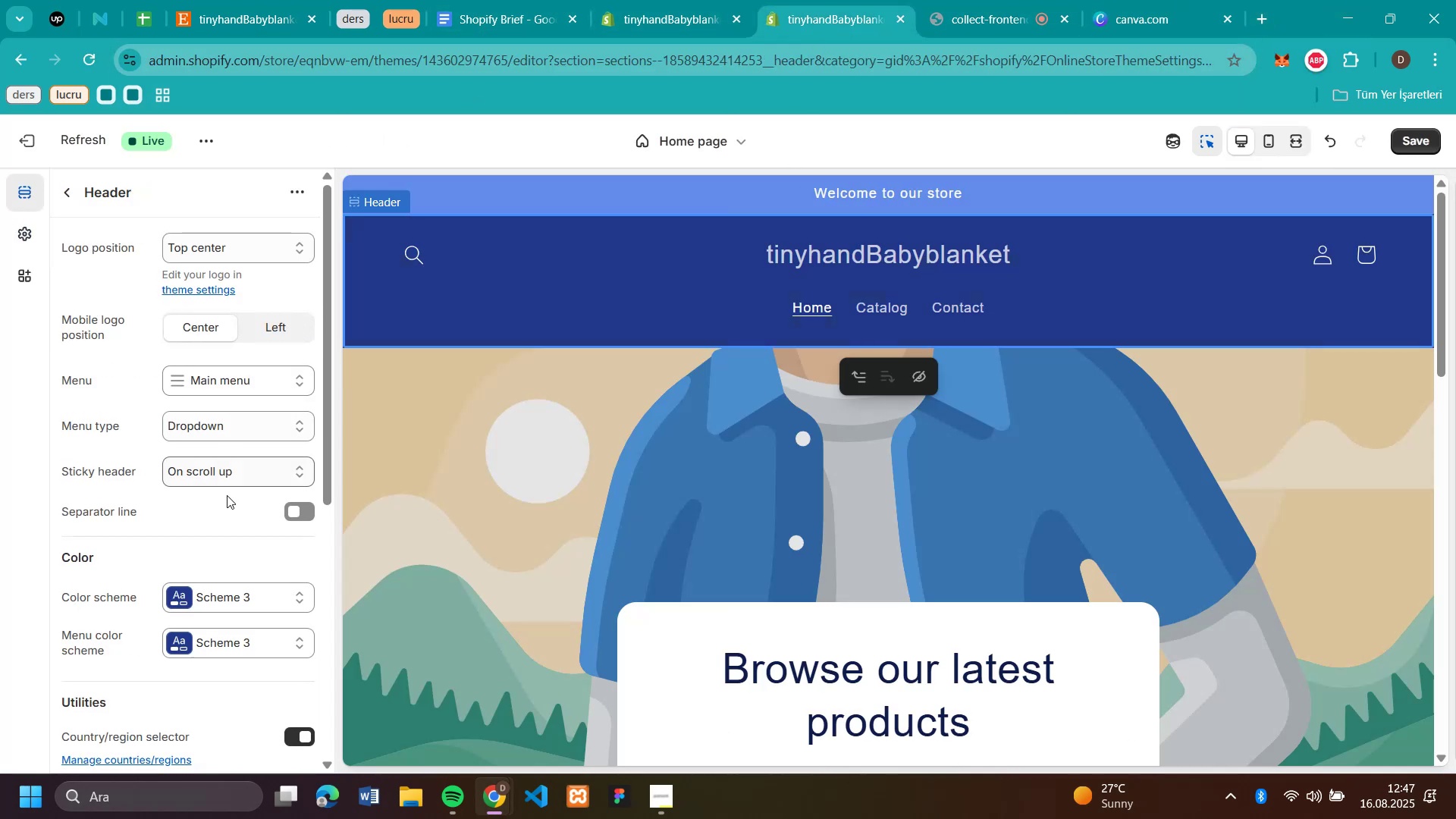 
left_click([589, 262])
 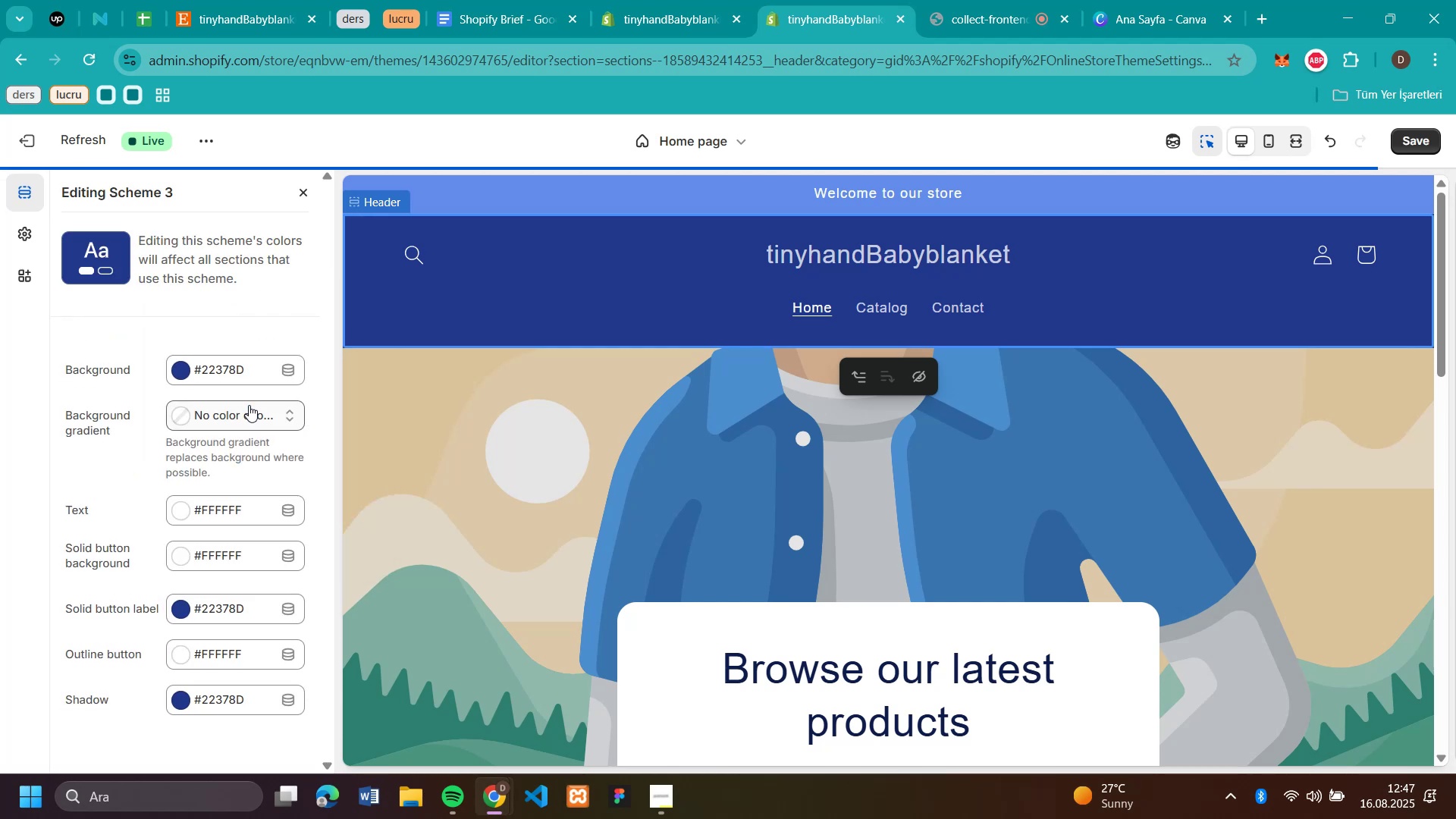 
left_click([249, 405])
 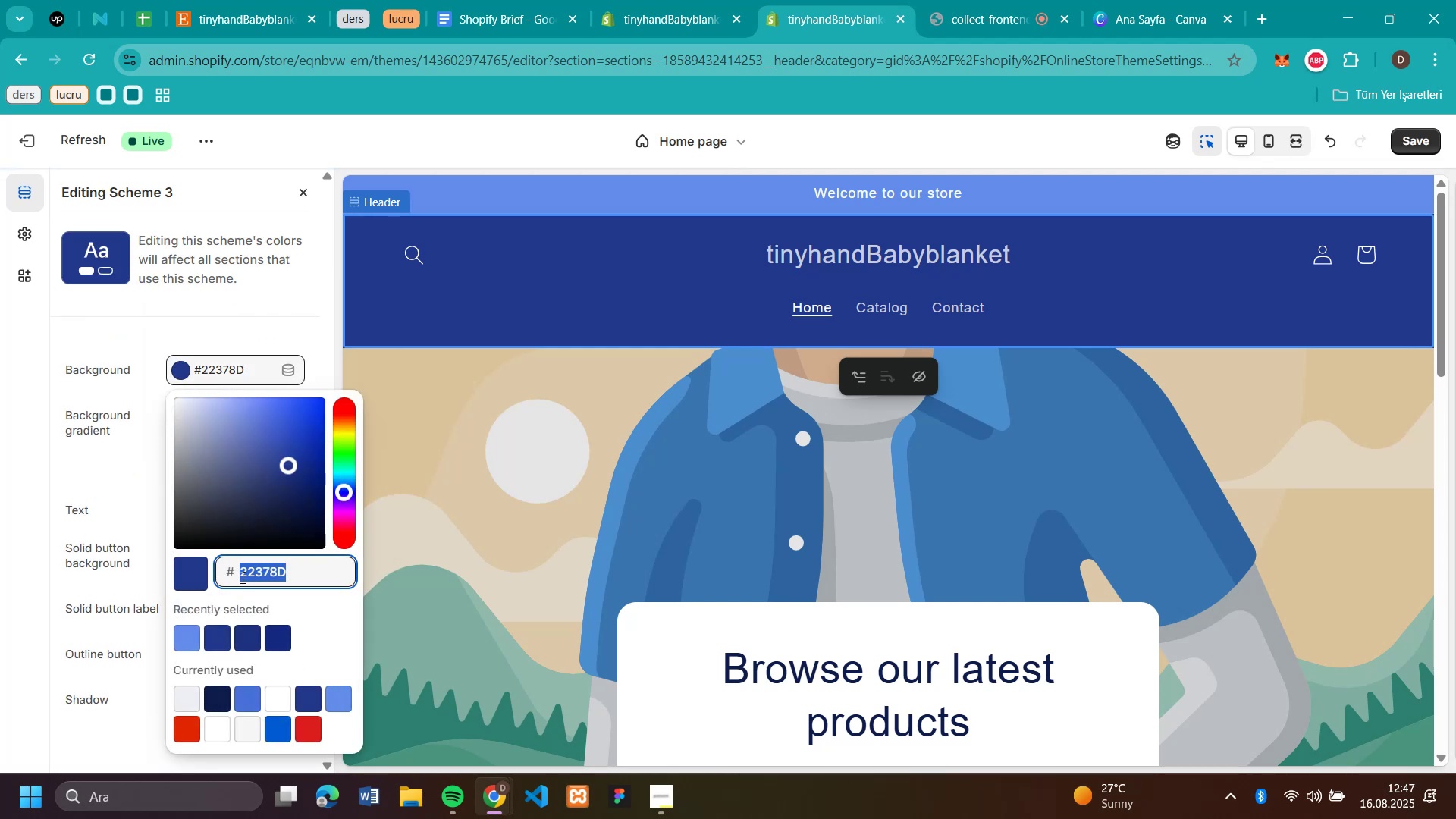 
left_click([225, 373])
 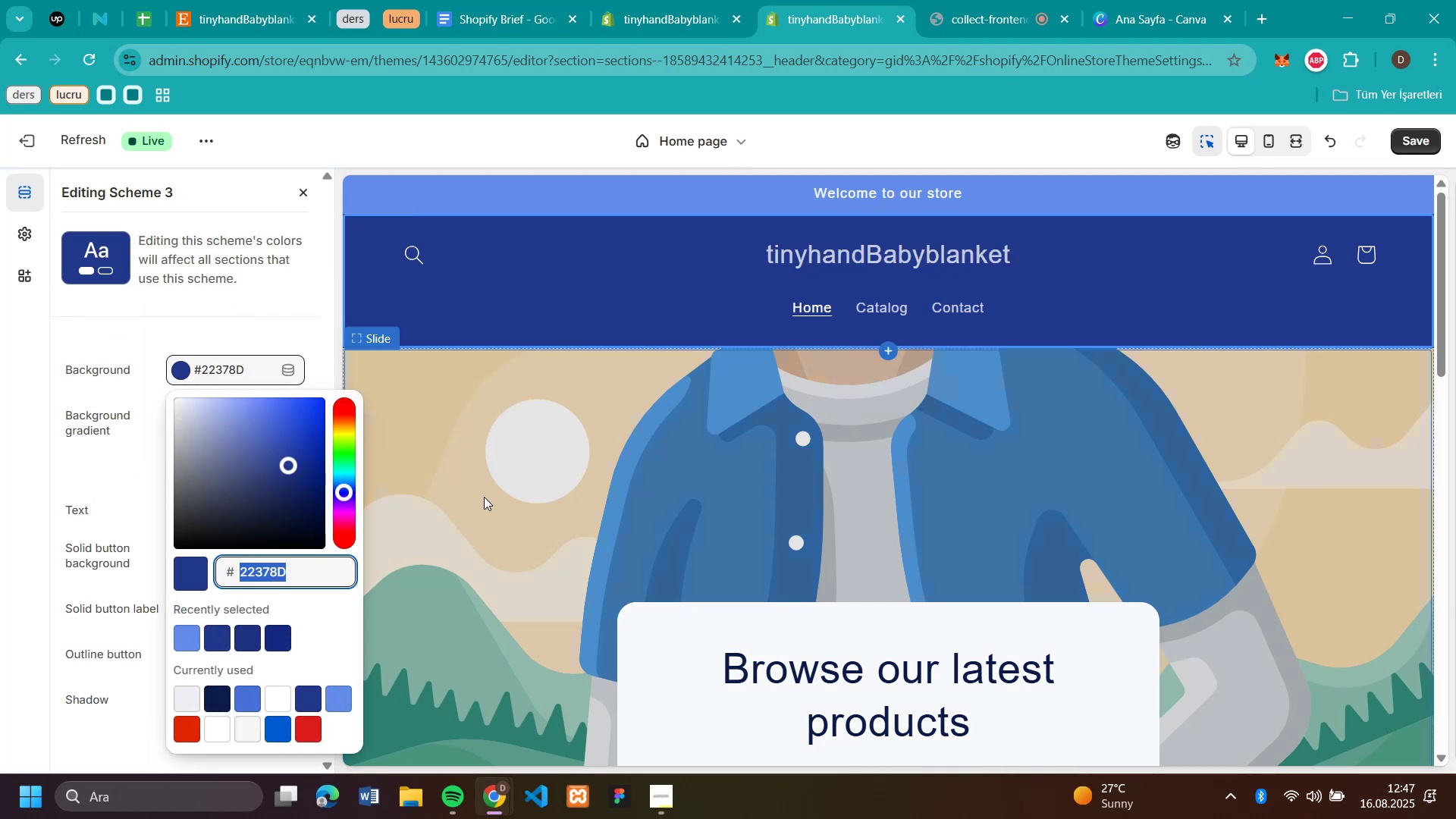 
left_click_drag(start_coordinate=[289, 573], to_coordinate=[240, 577])
 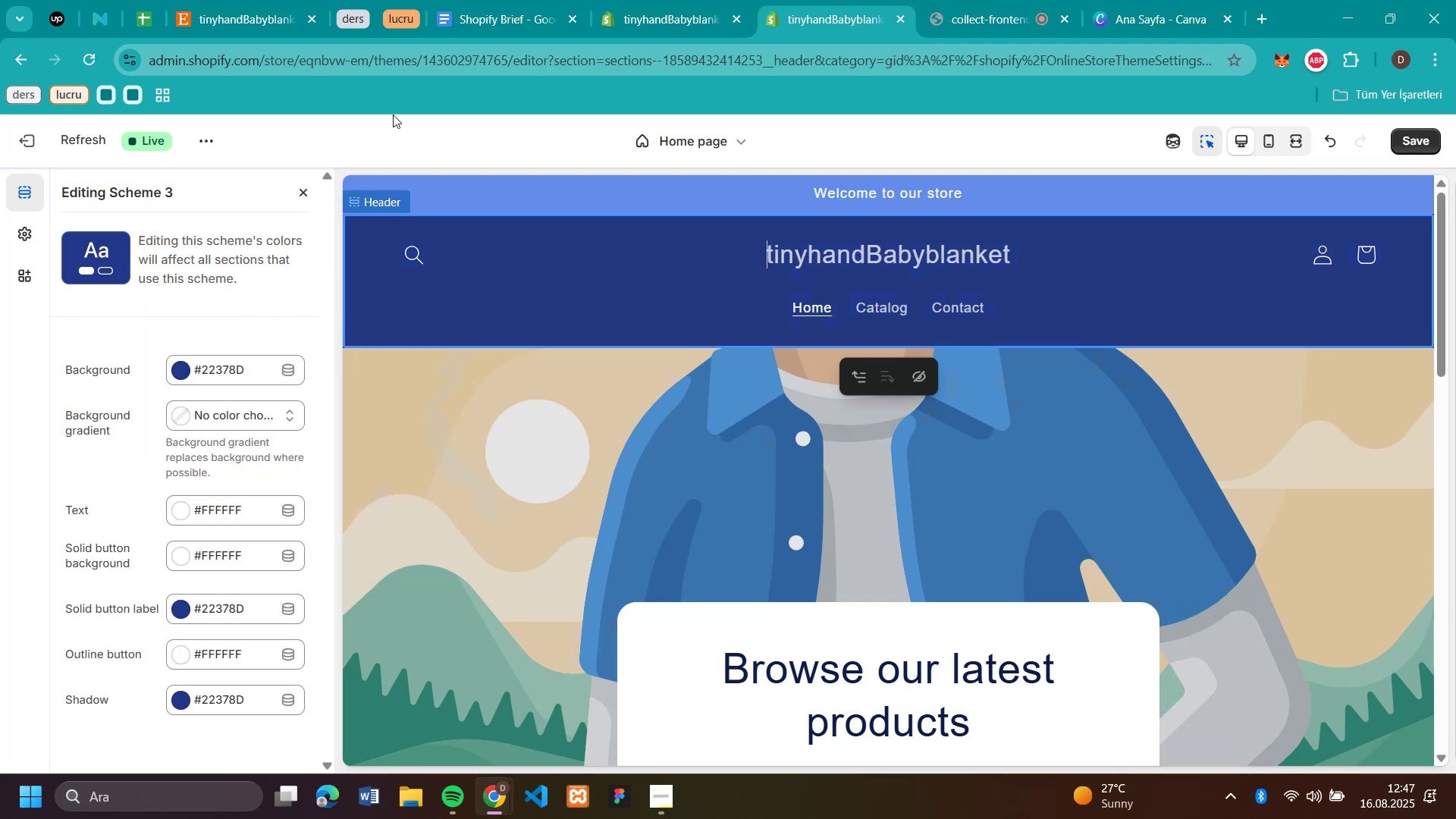 
key(Control+C)
 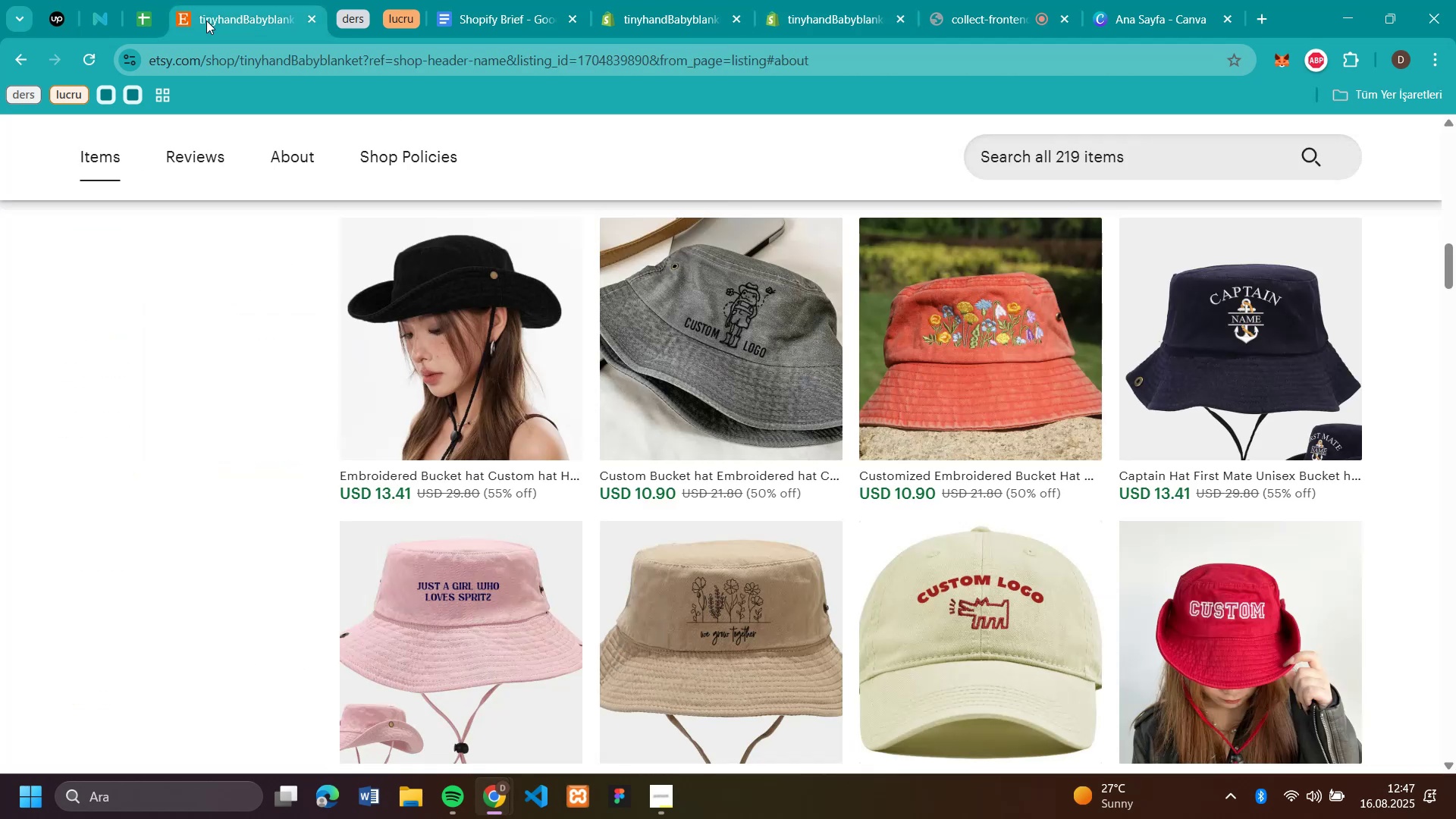 
left_click([483, 299])
 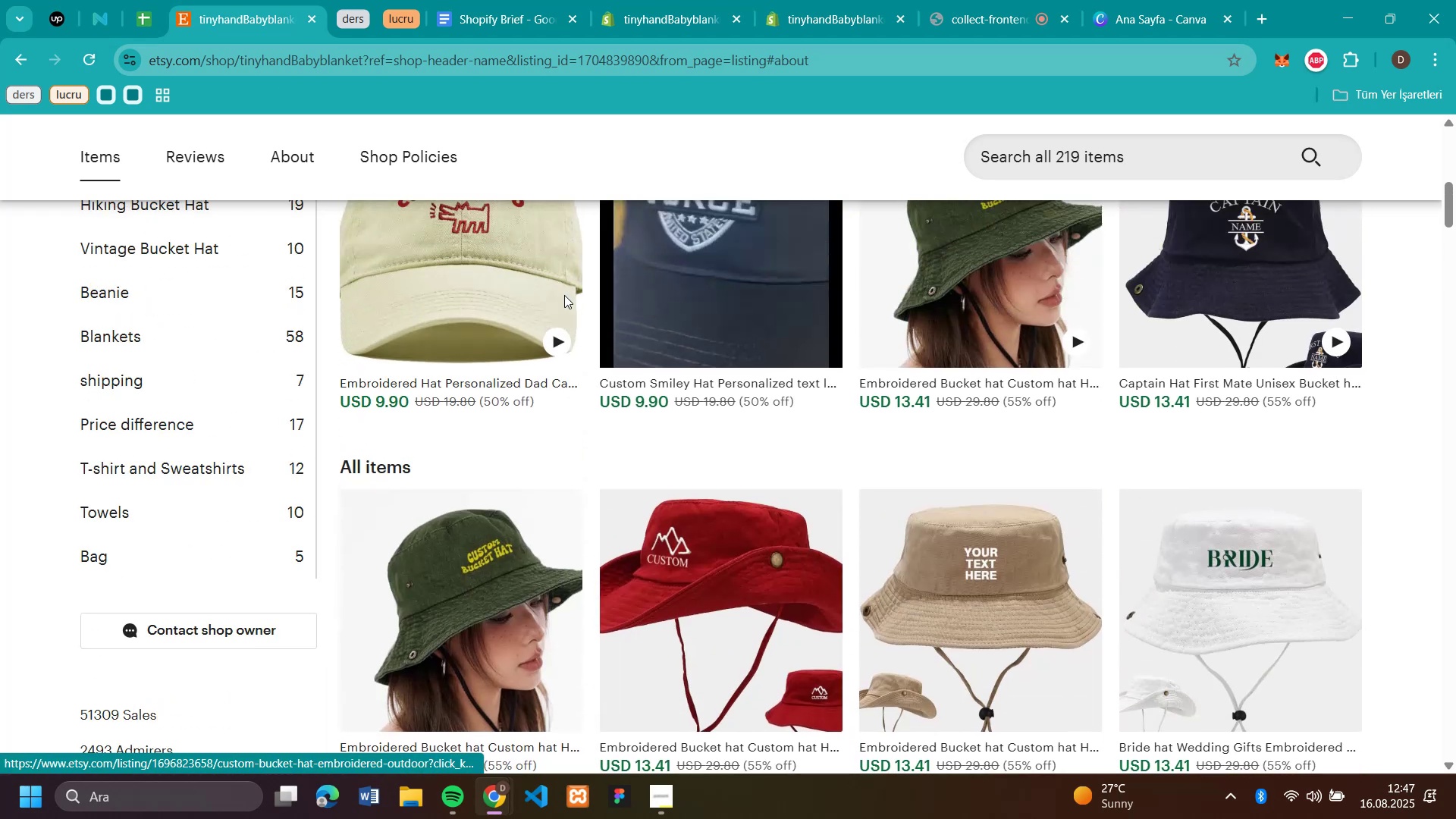 
left_click([206, 20])
 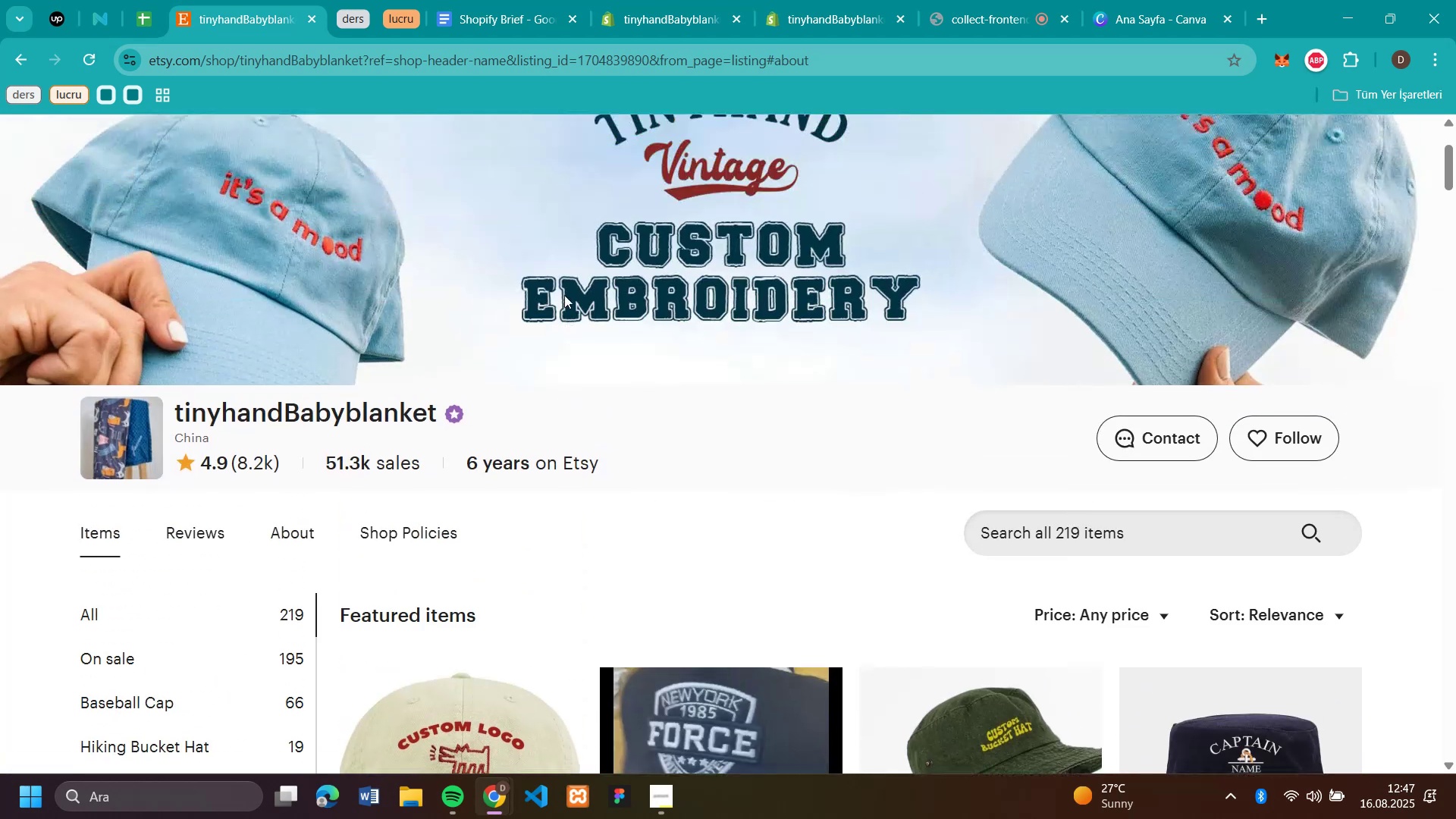 
scroll: coordinate [564, 295], scroll_direction: up, amount: 18.0
 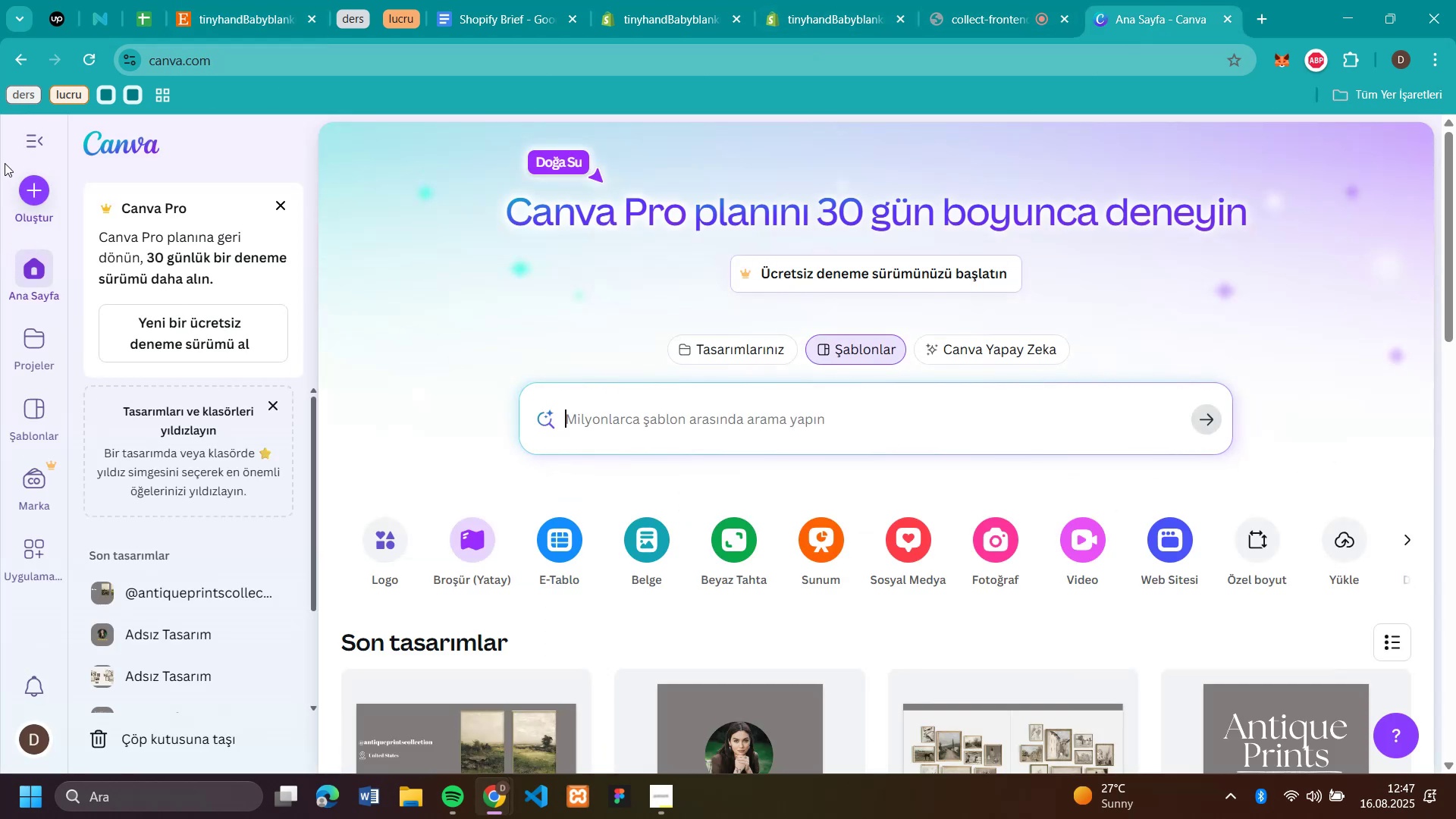 
left_click([1159, 15])
 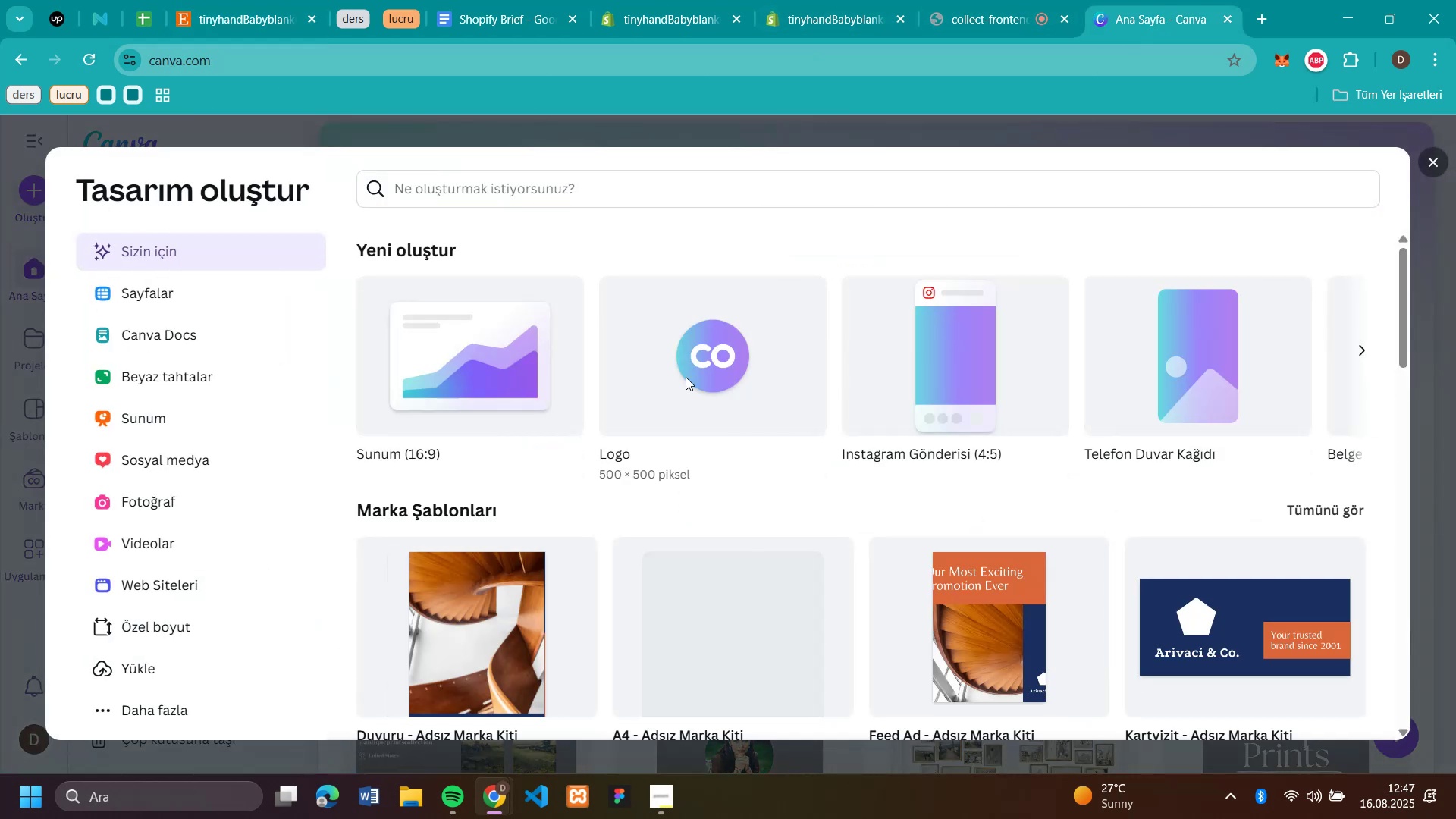 
left_click([30, 190])
 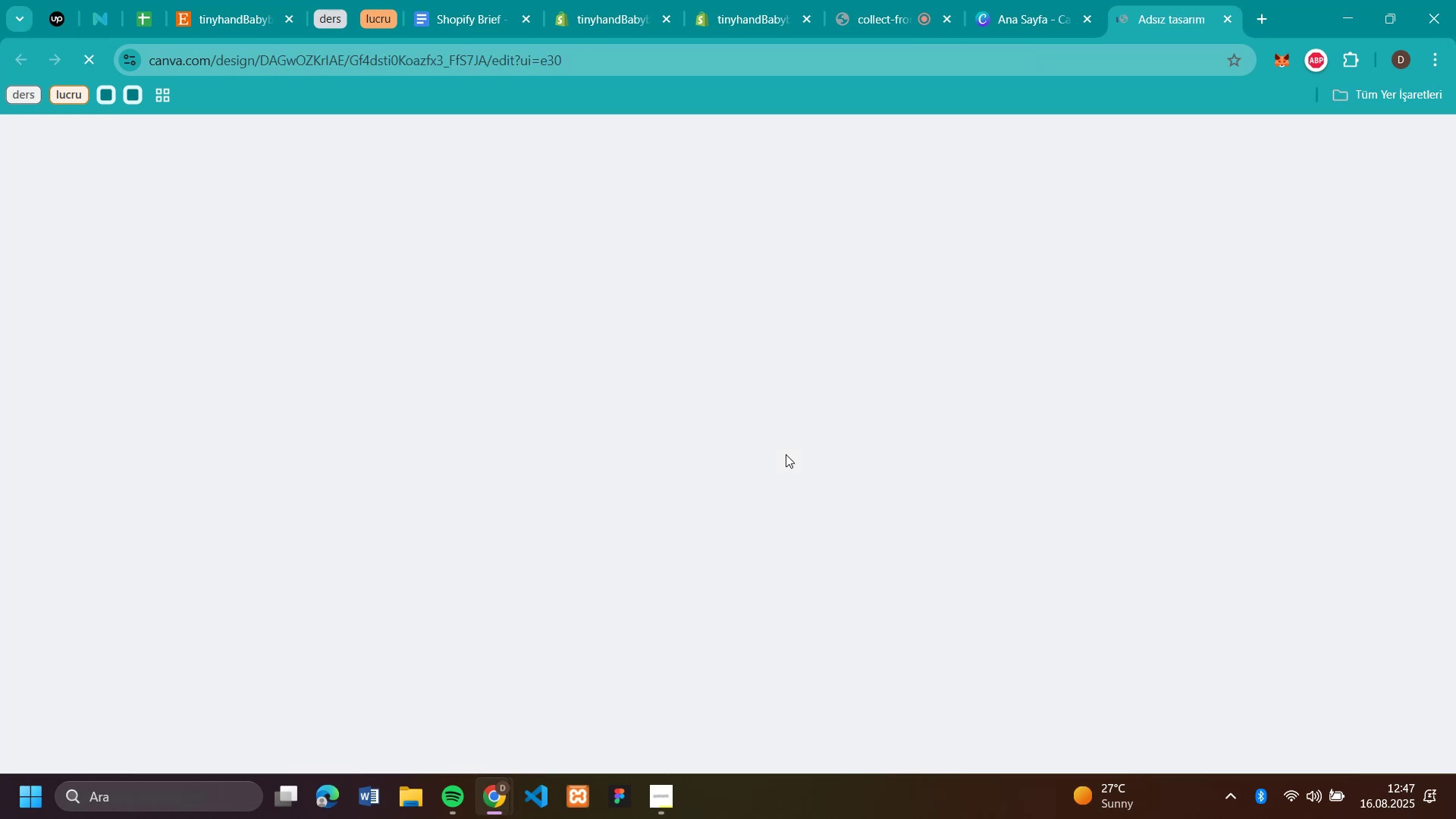 
left_click([686, 377])
 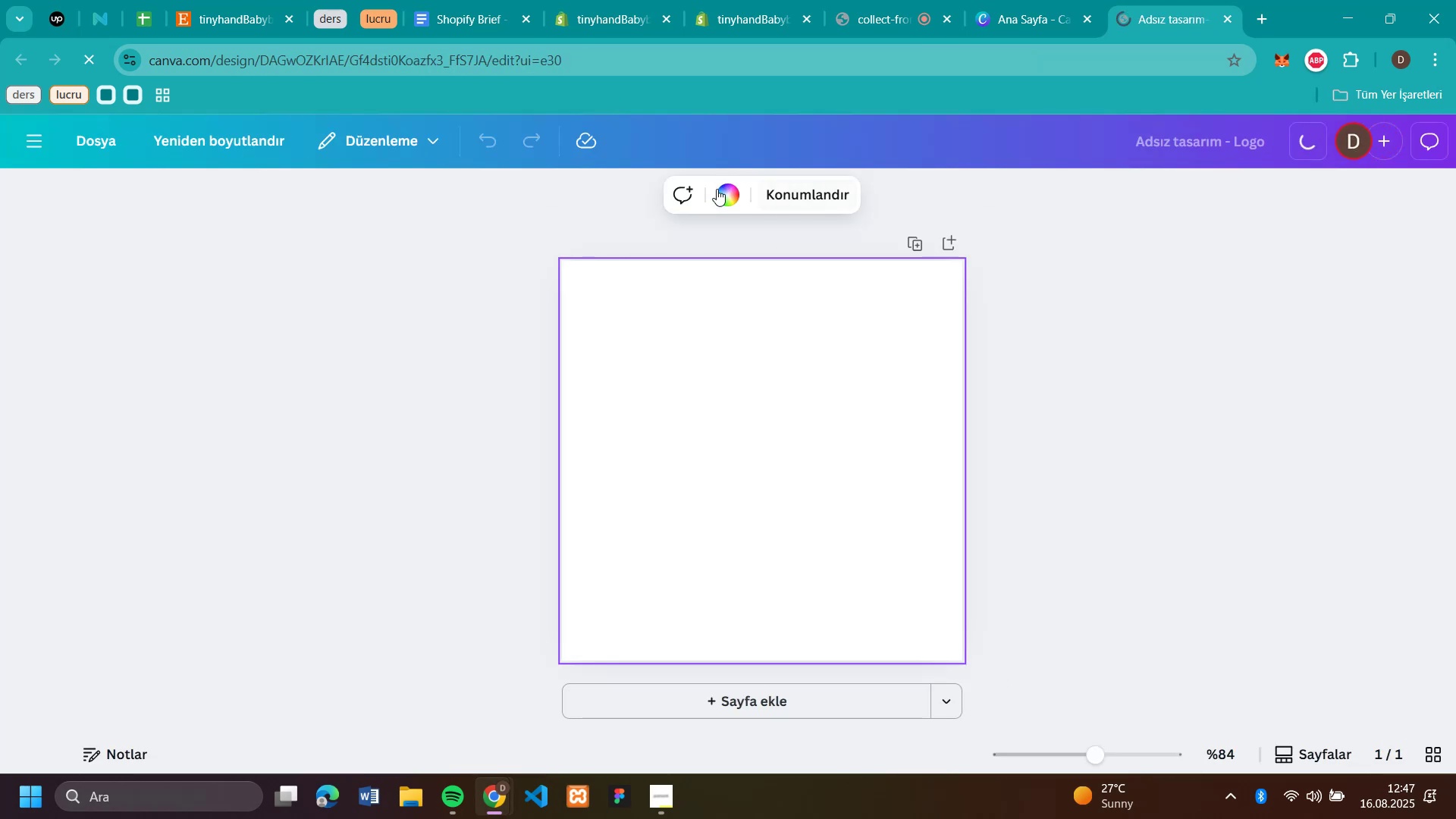 
left_click([786, 454])
 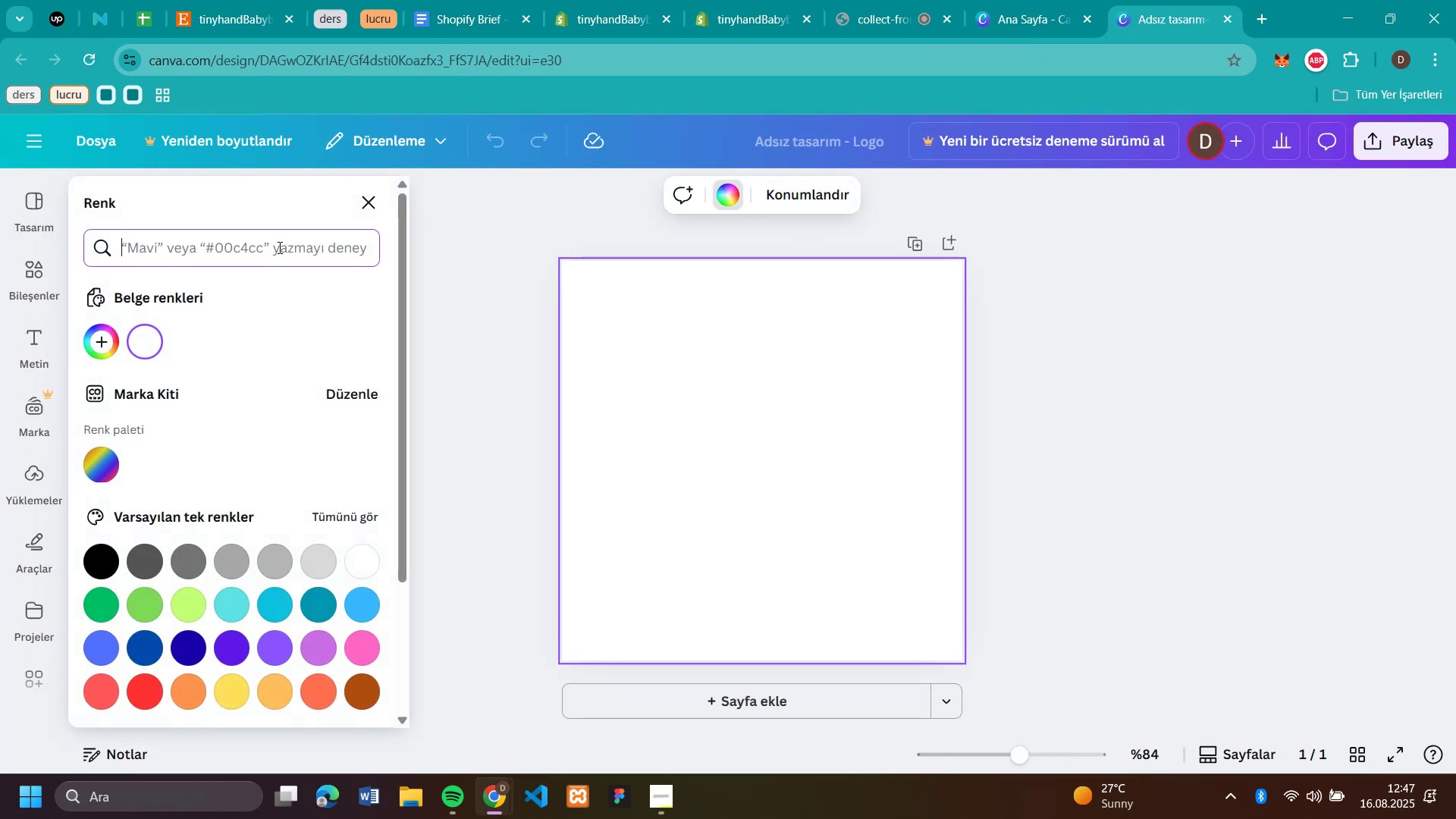 
left_click([725, 196])
 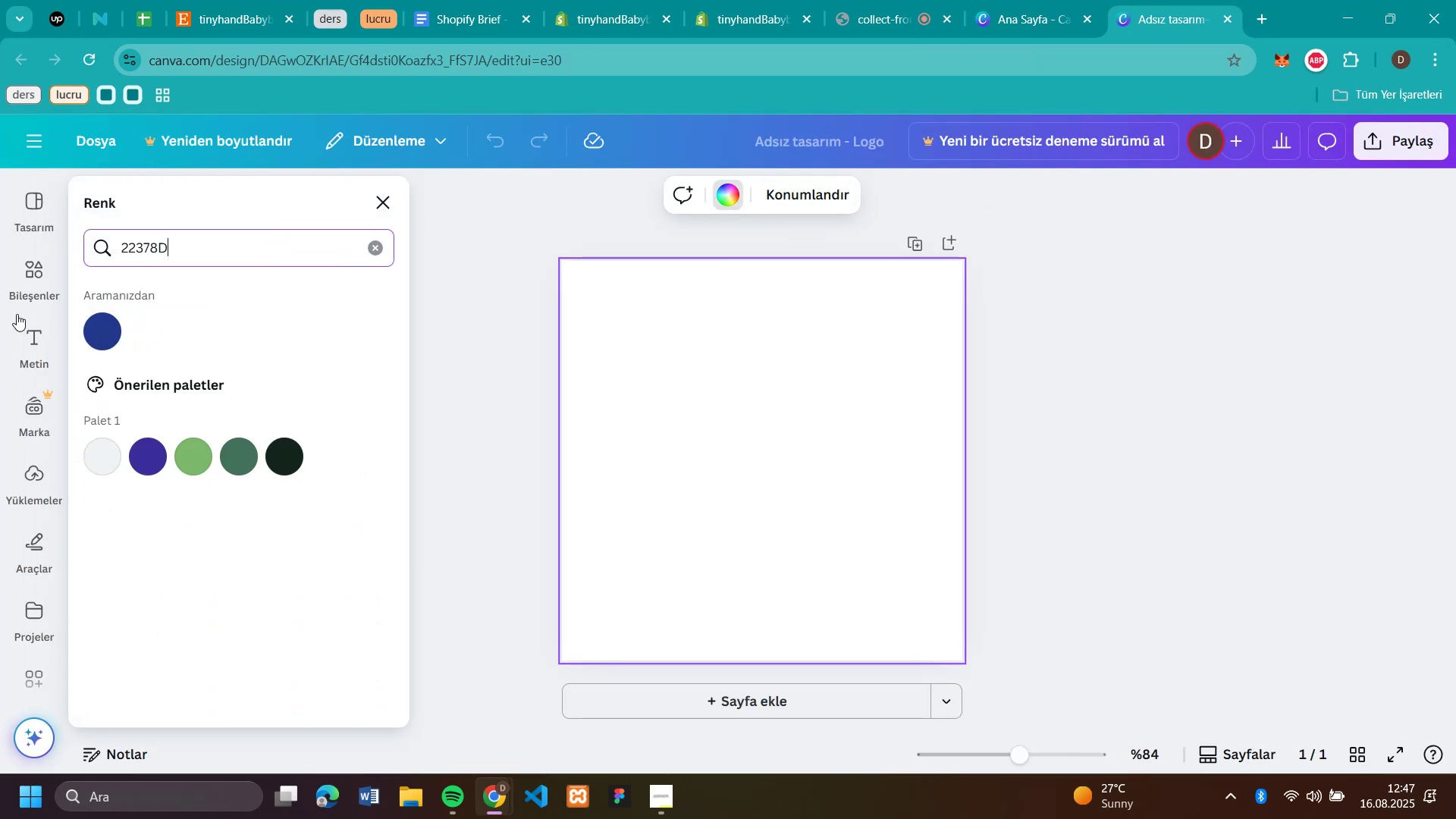 
key(Control+V)
 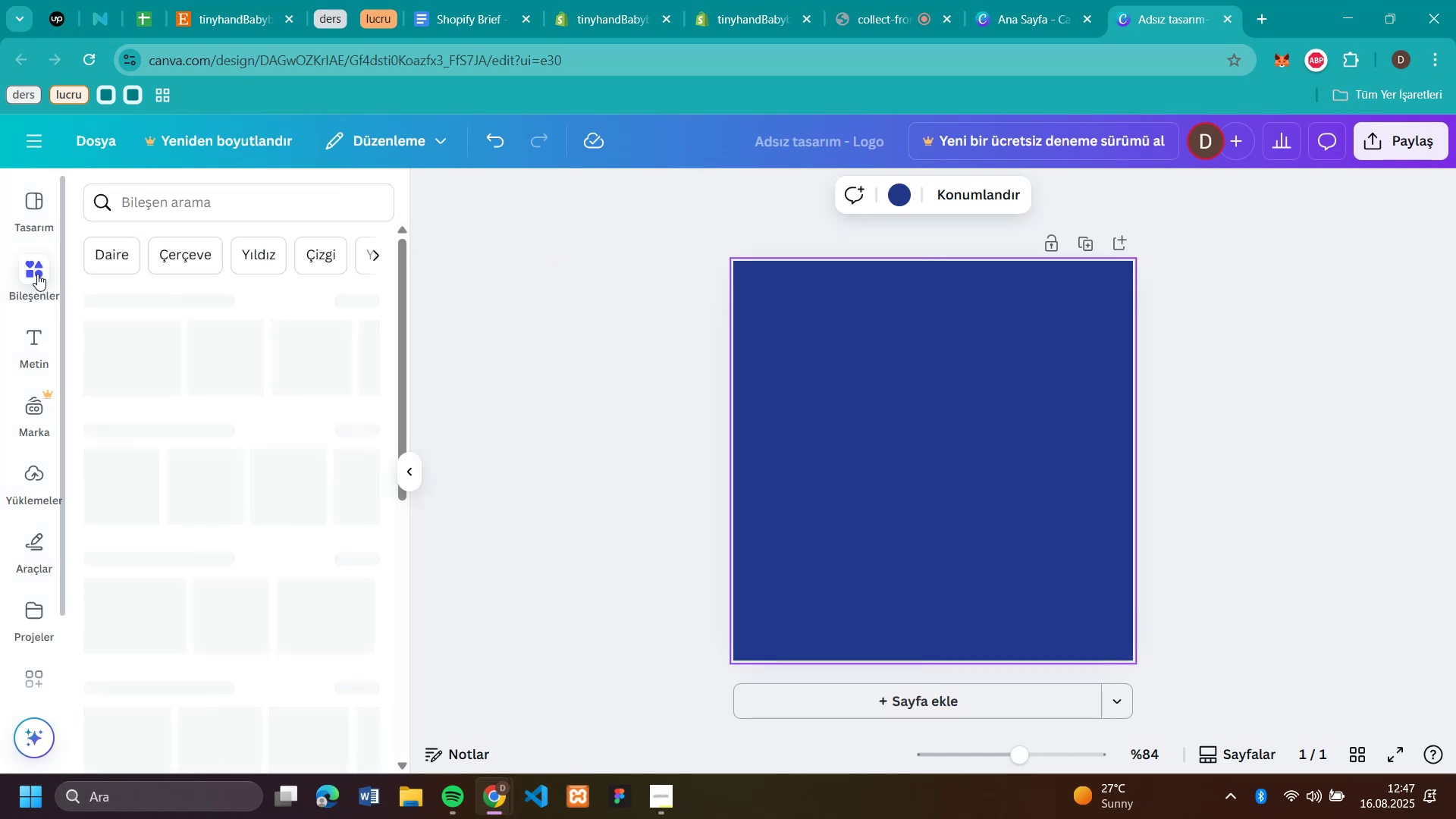 
left_click([478, 273])
 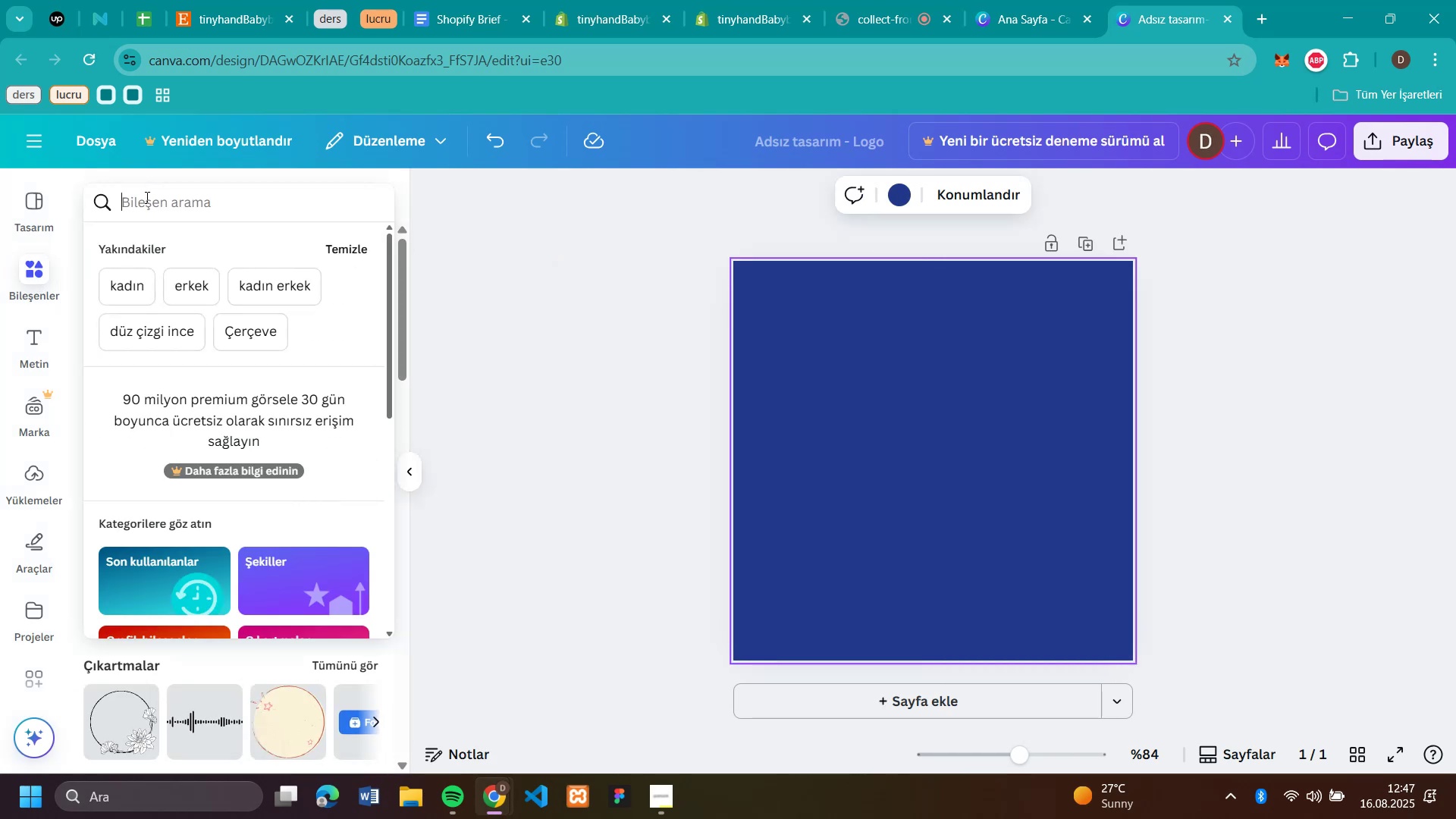 
left_click([151, 196])
 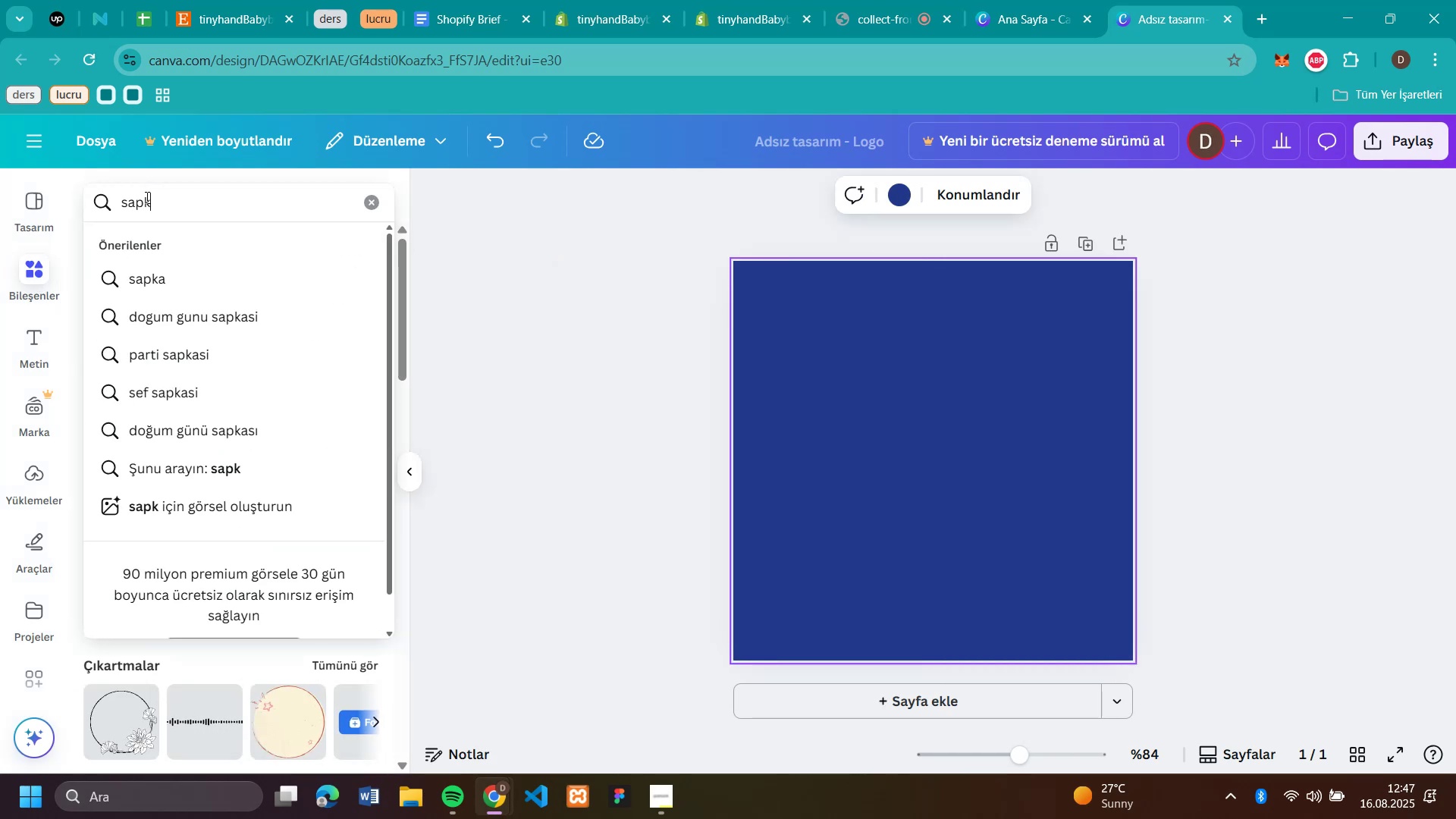 
type(sapka)
 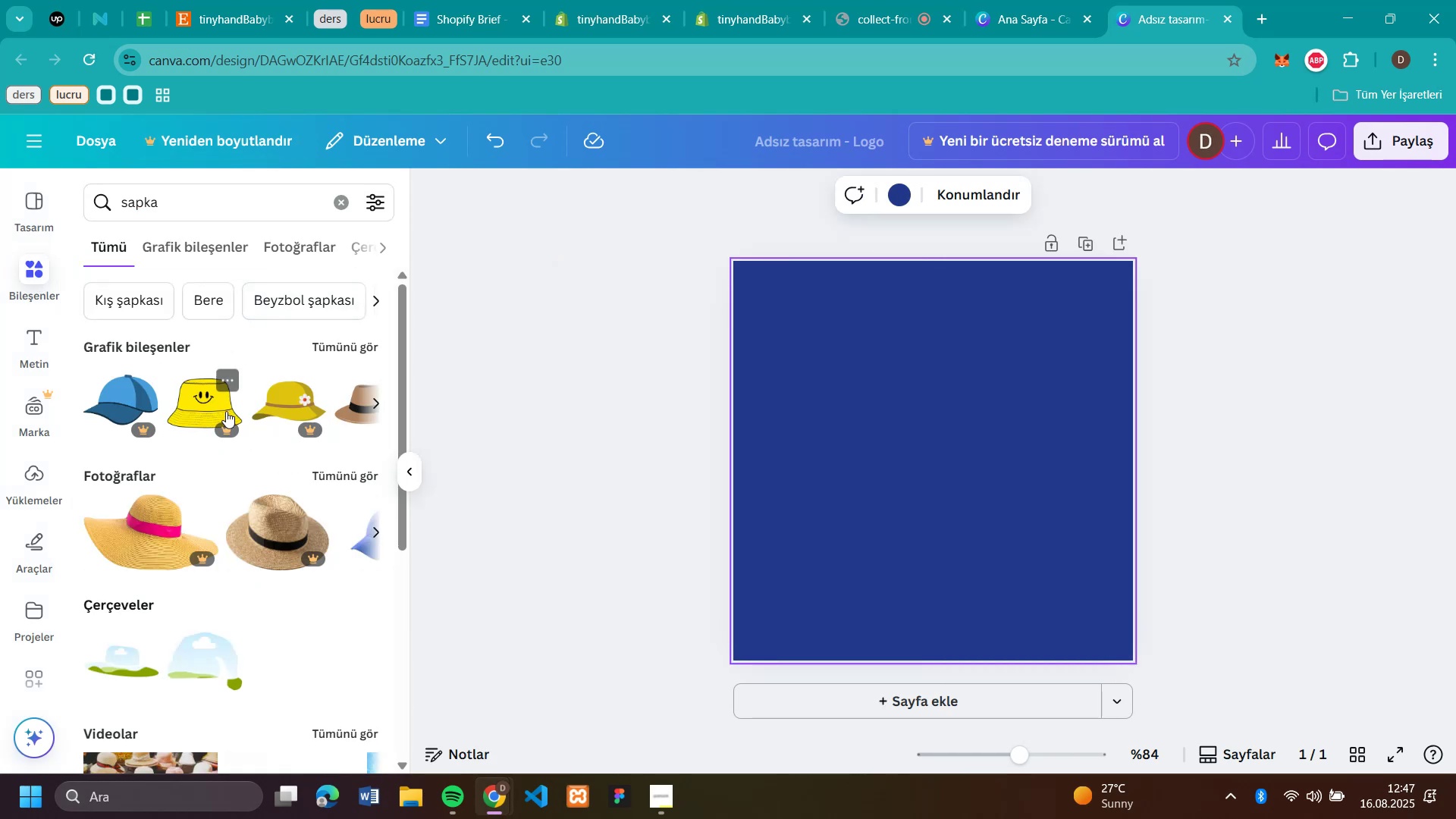 
key(Enter)
 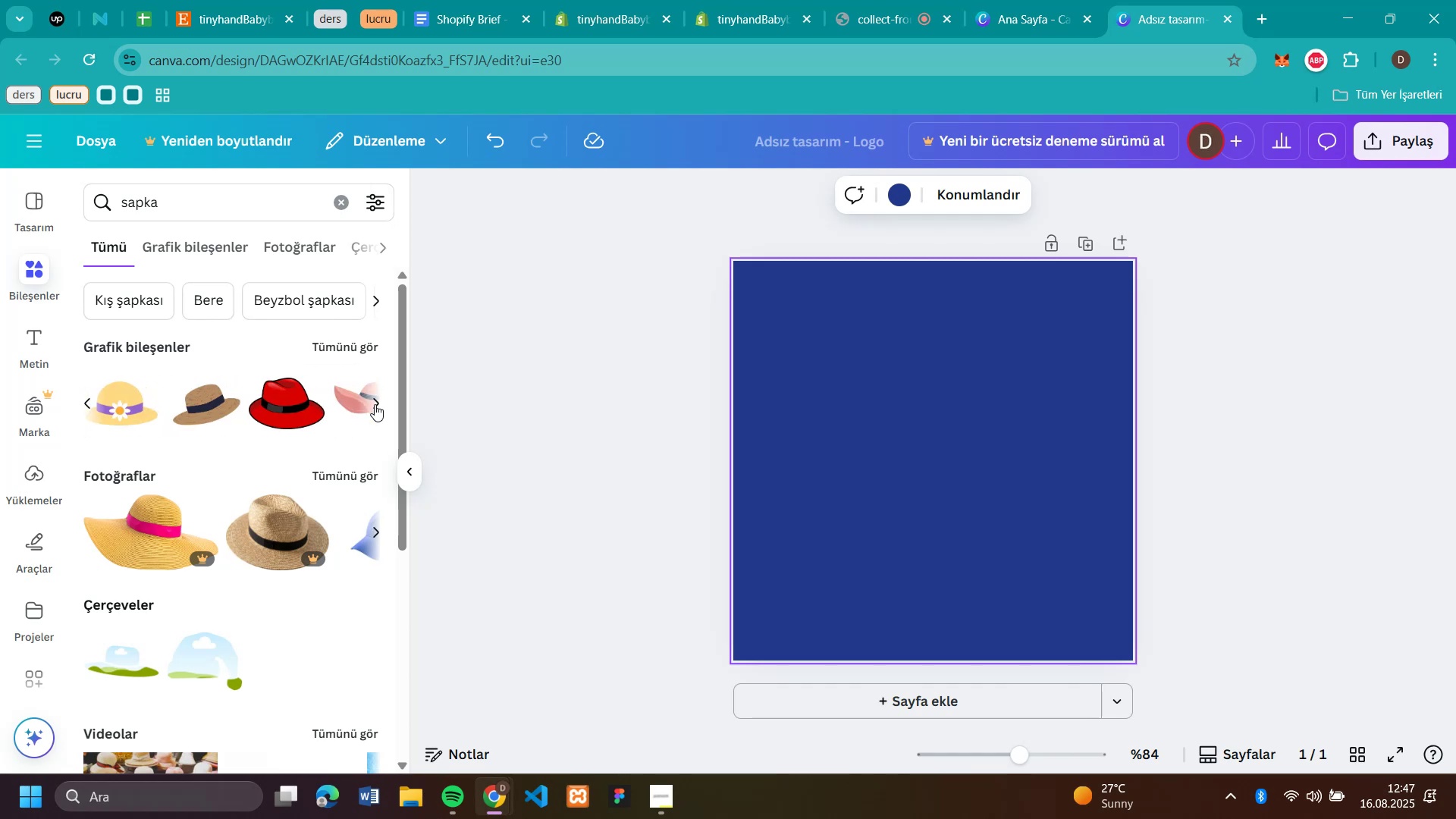 
left_click([375, 404])
 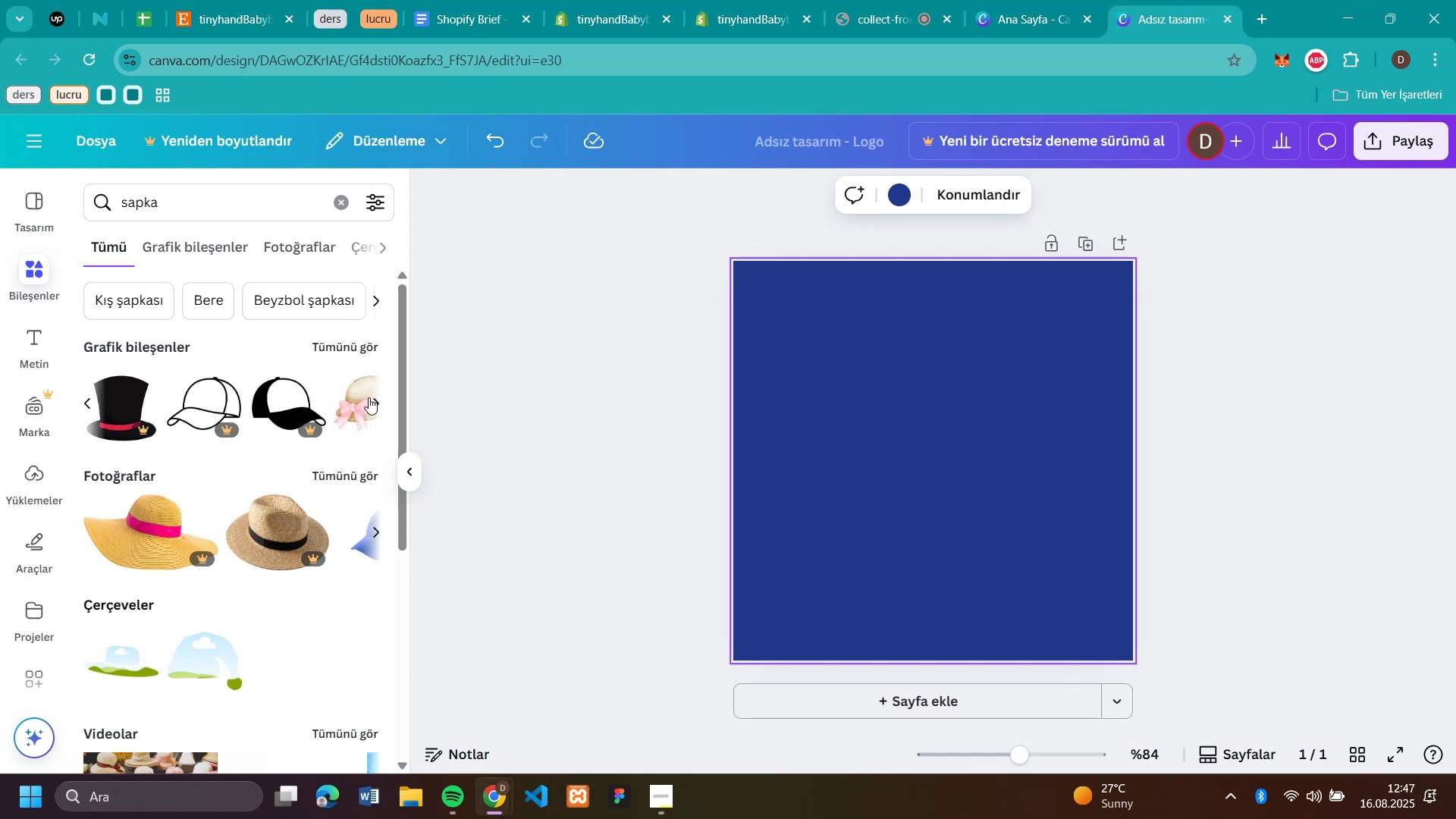 
double_click([375, 404])
 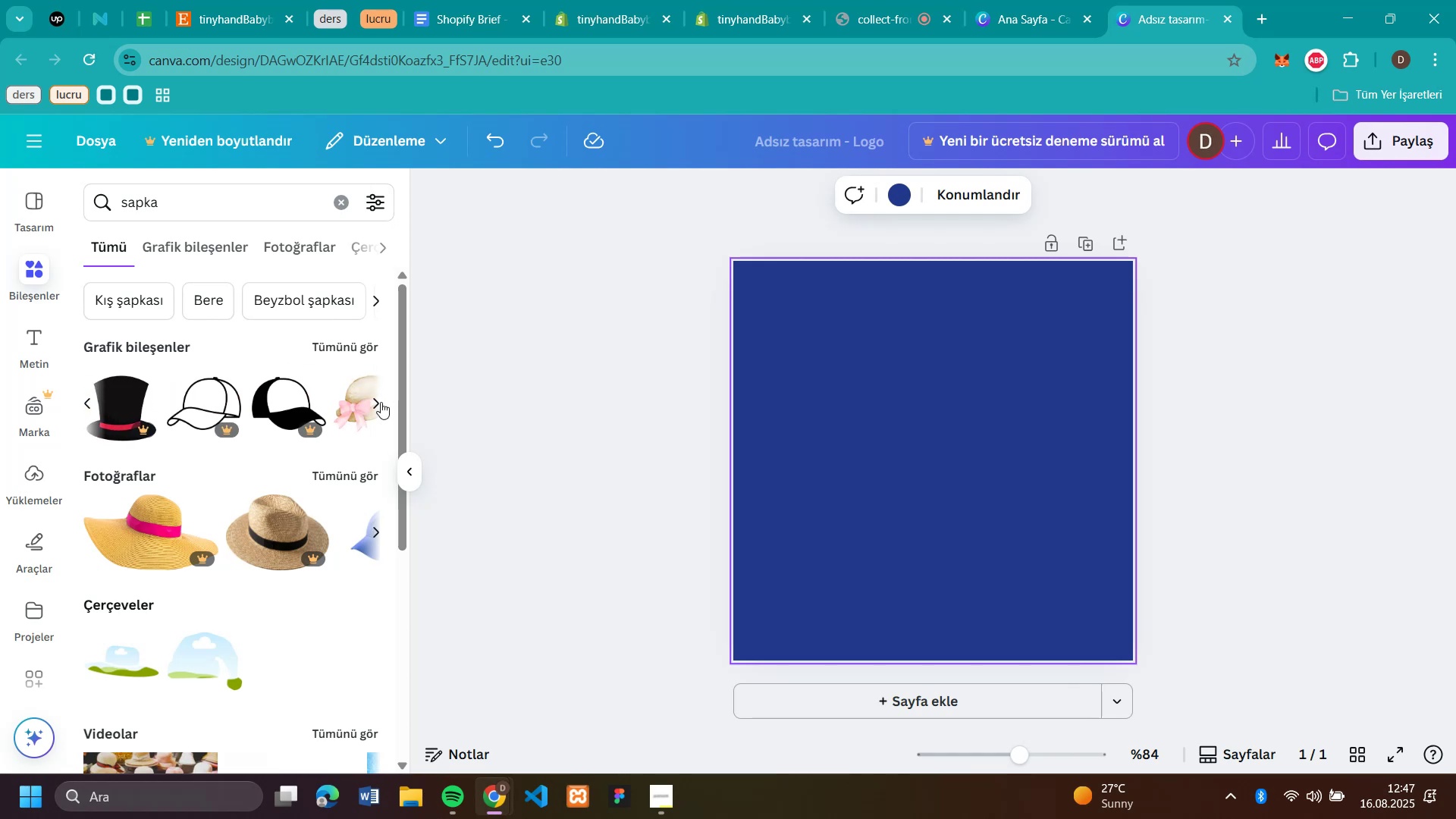 
triple_click([375, 404])
 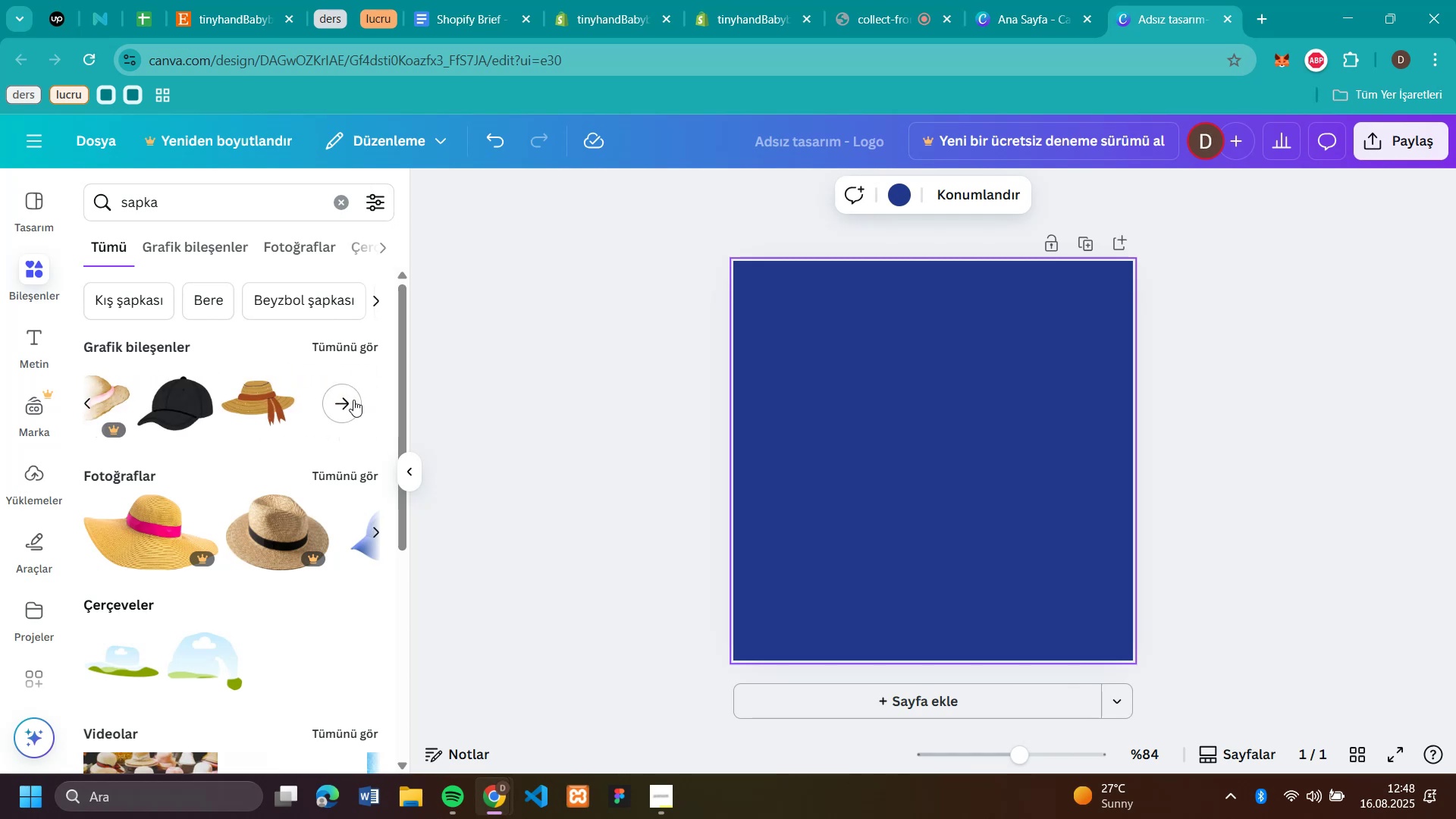 
left_click([381, 402])
 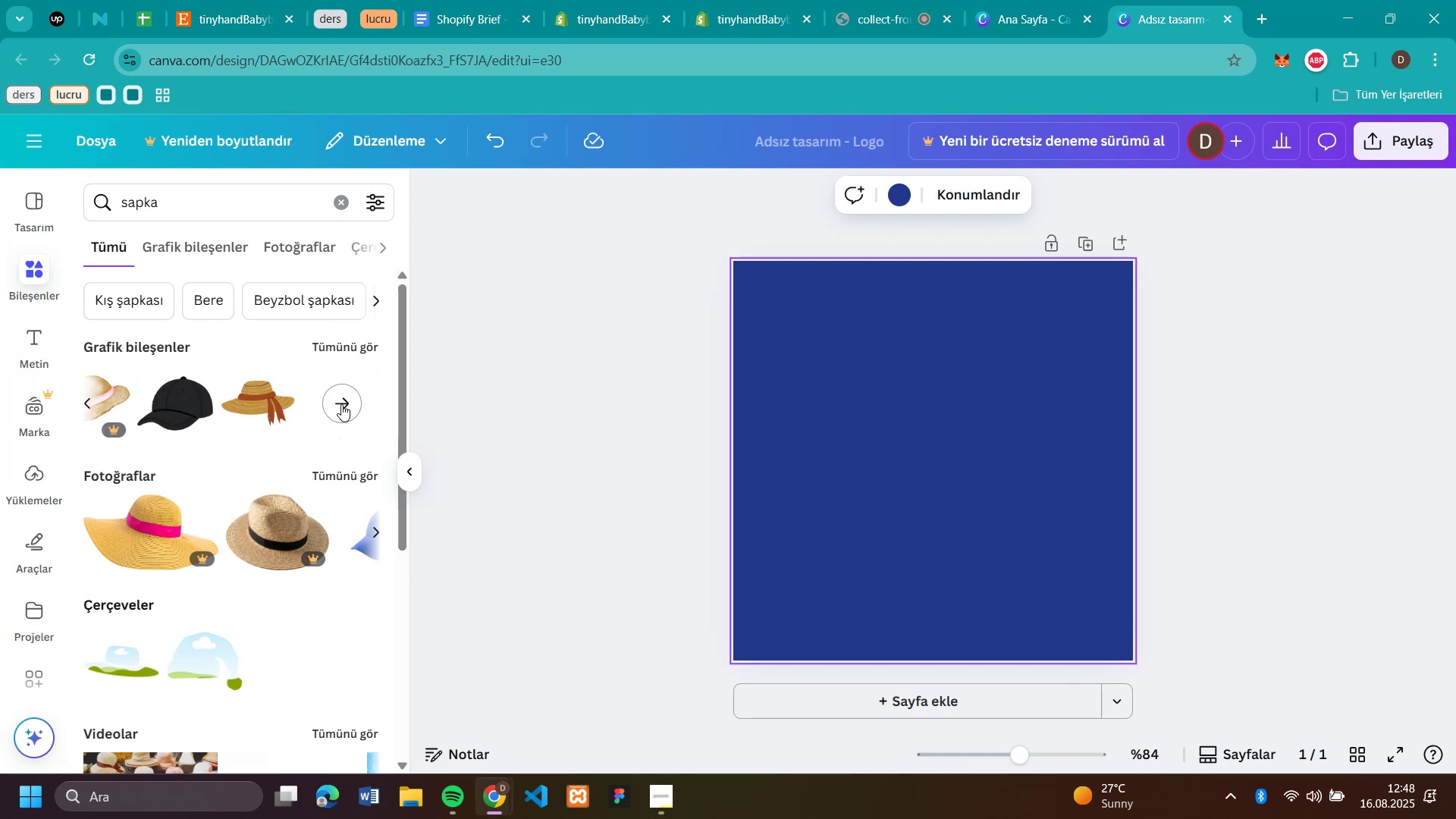 
left_click([381, 402])
 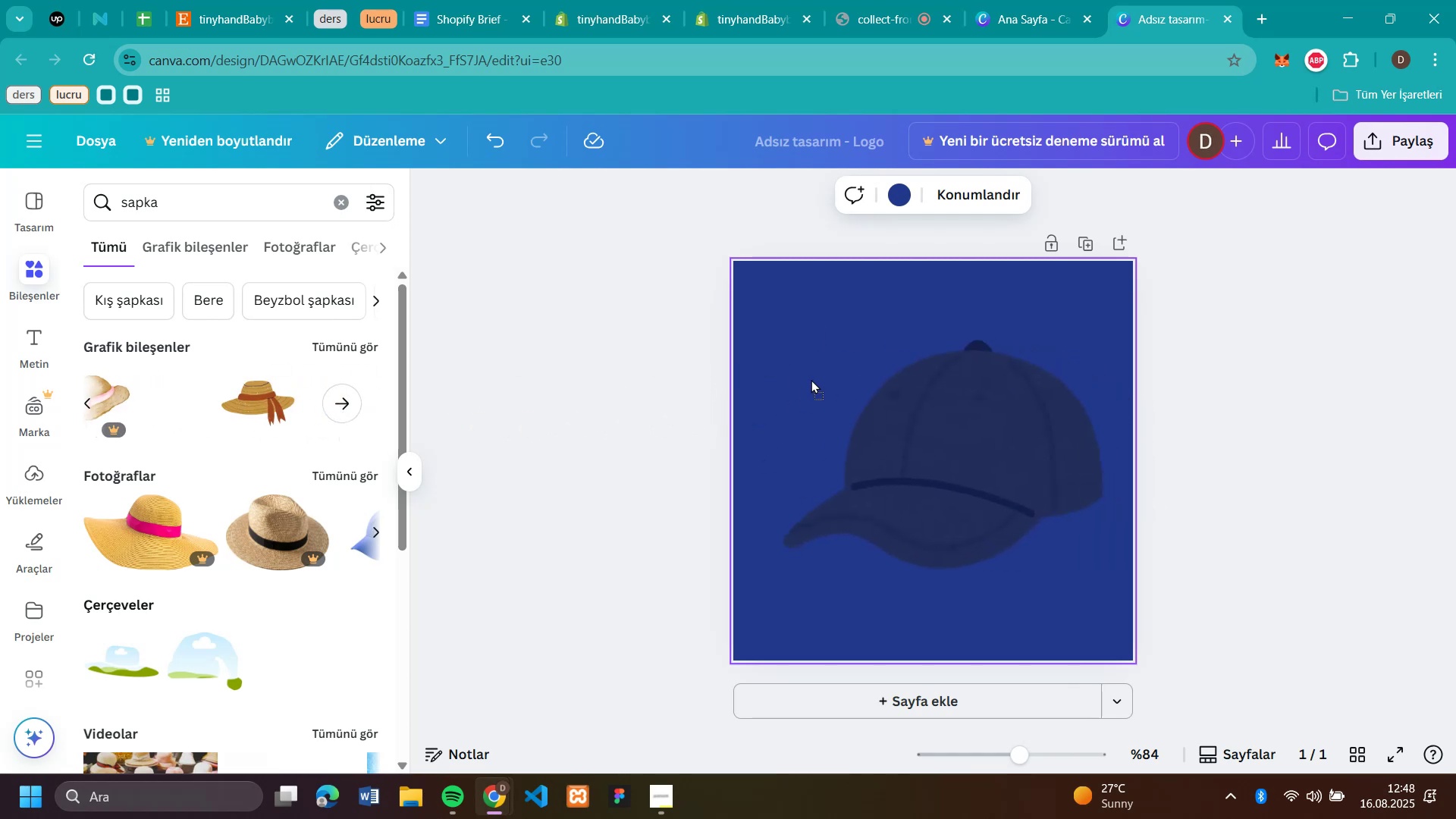 
left_click_drag(start_coordinate=[171, 407], to_coordinate=[807, 379])
 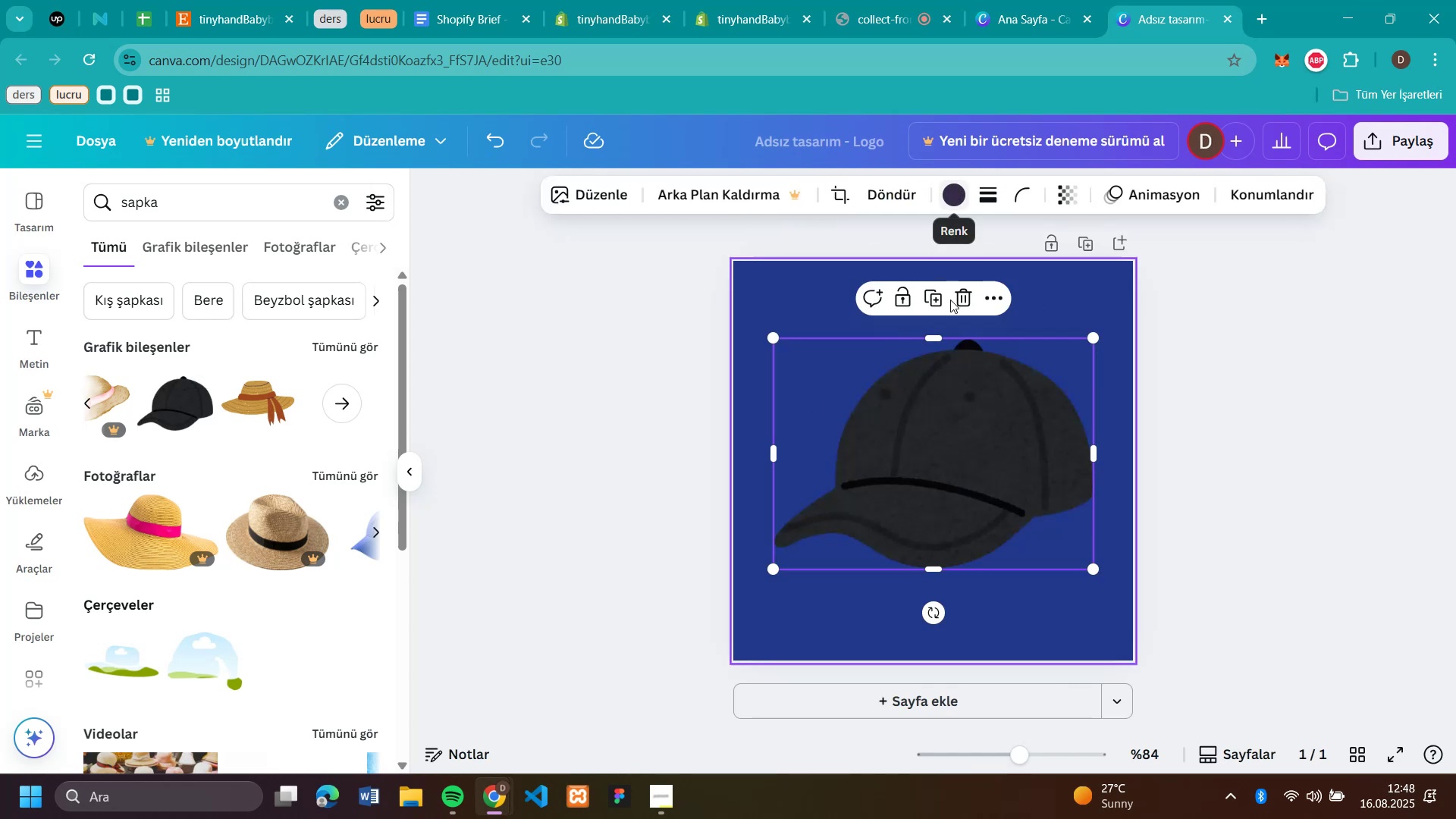 
left_click([876, 460])
 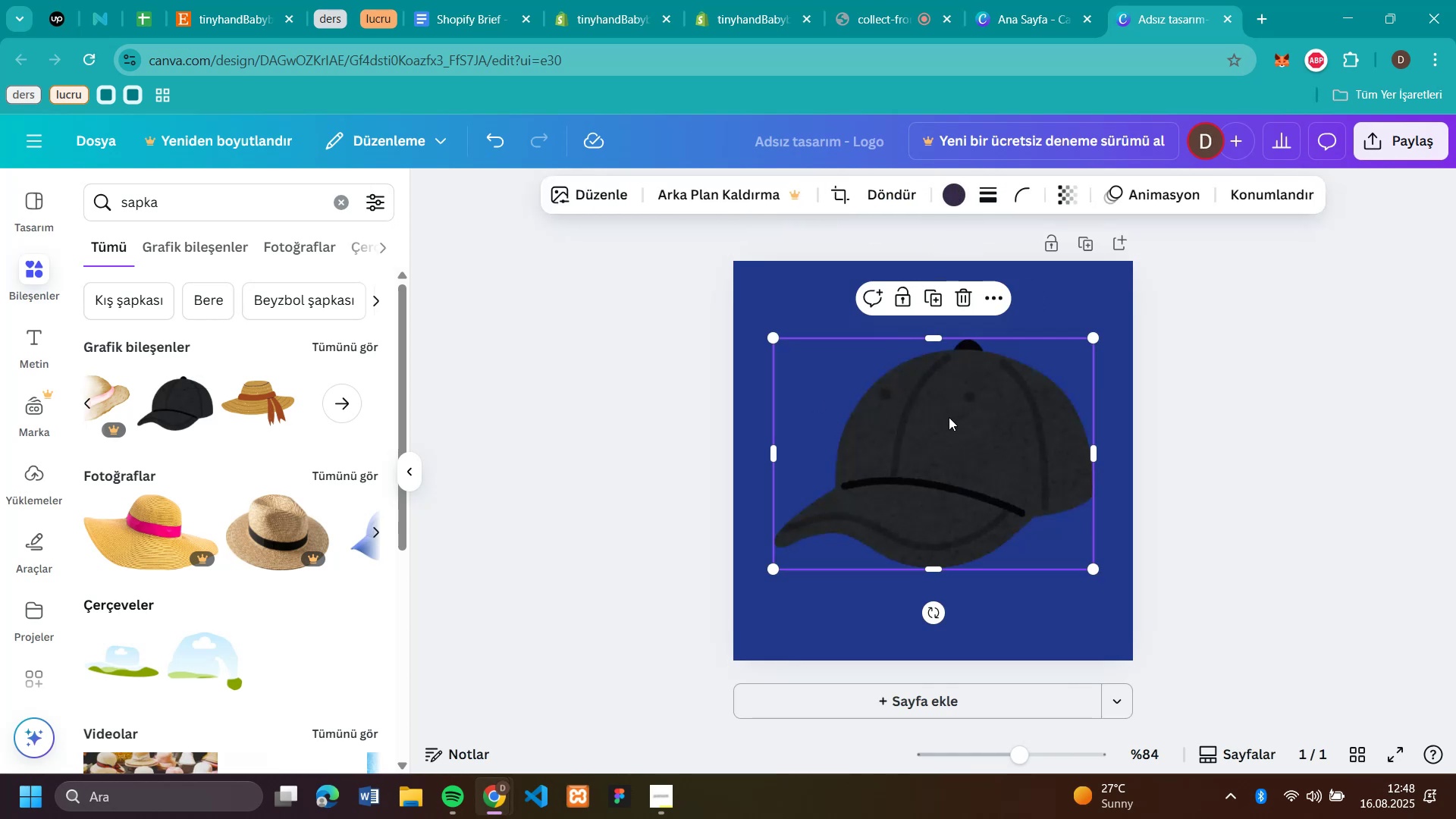 
mouse_move([950, 208])
 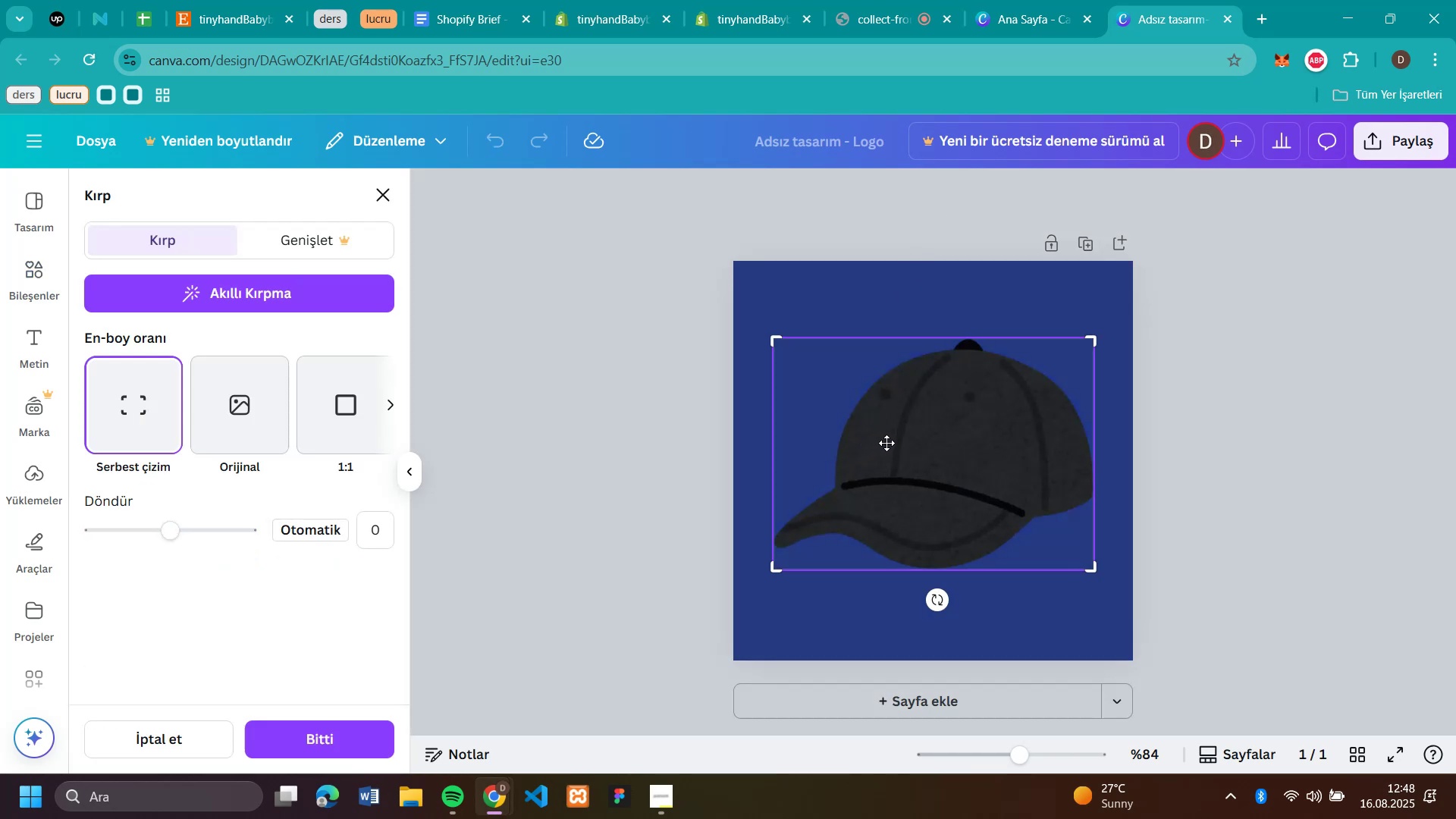 
double_click([949, 417])
 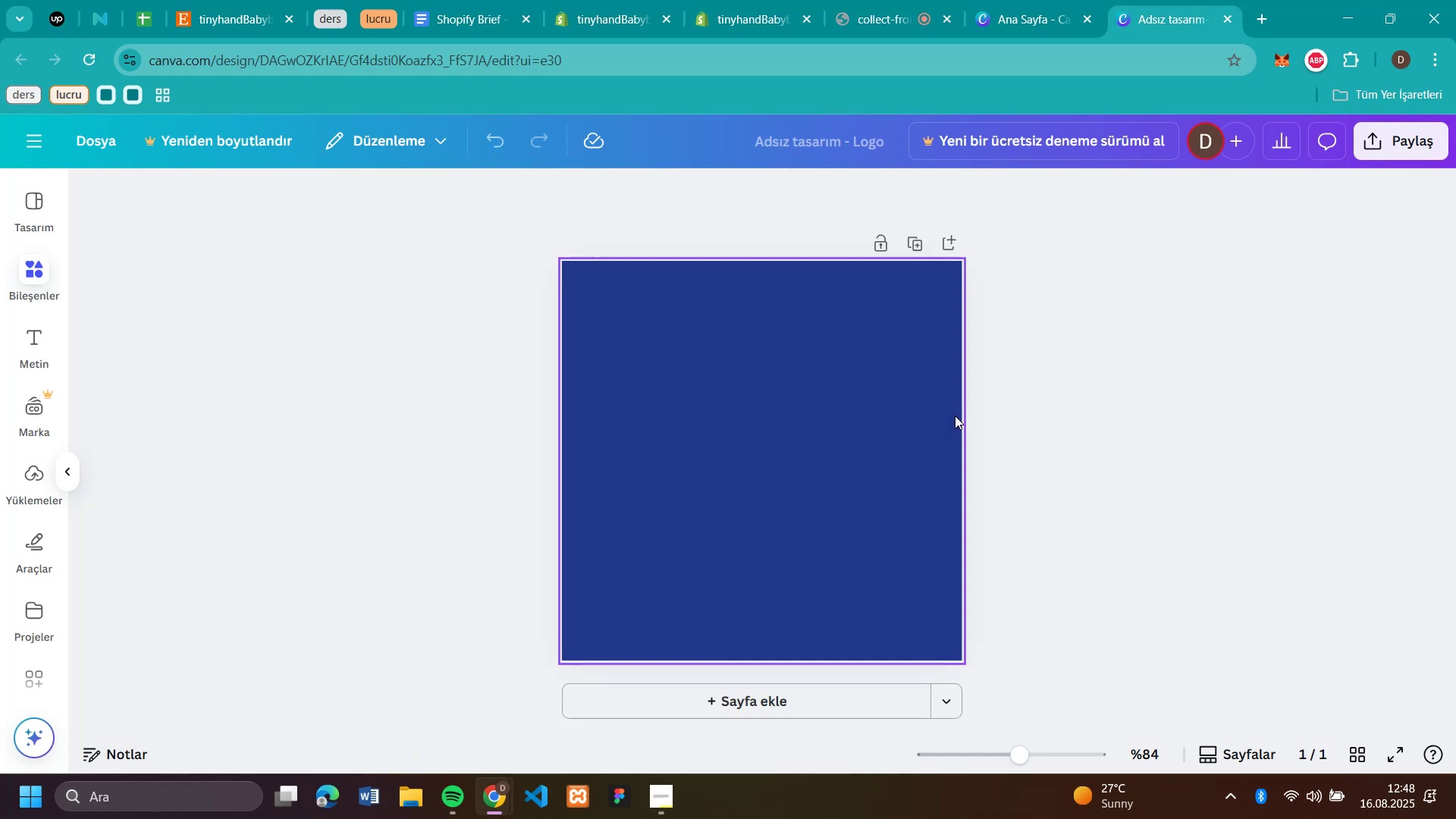 
left_click([868, 445])
 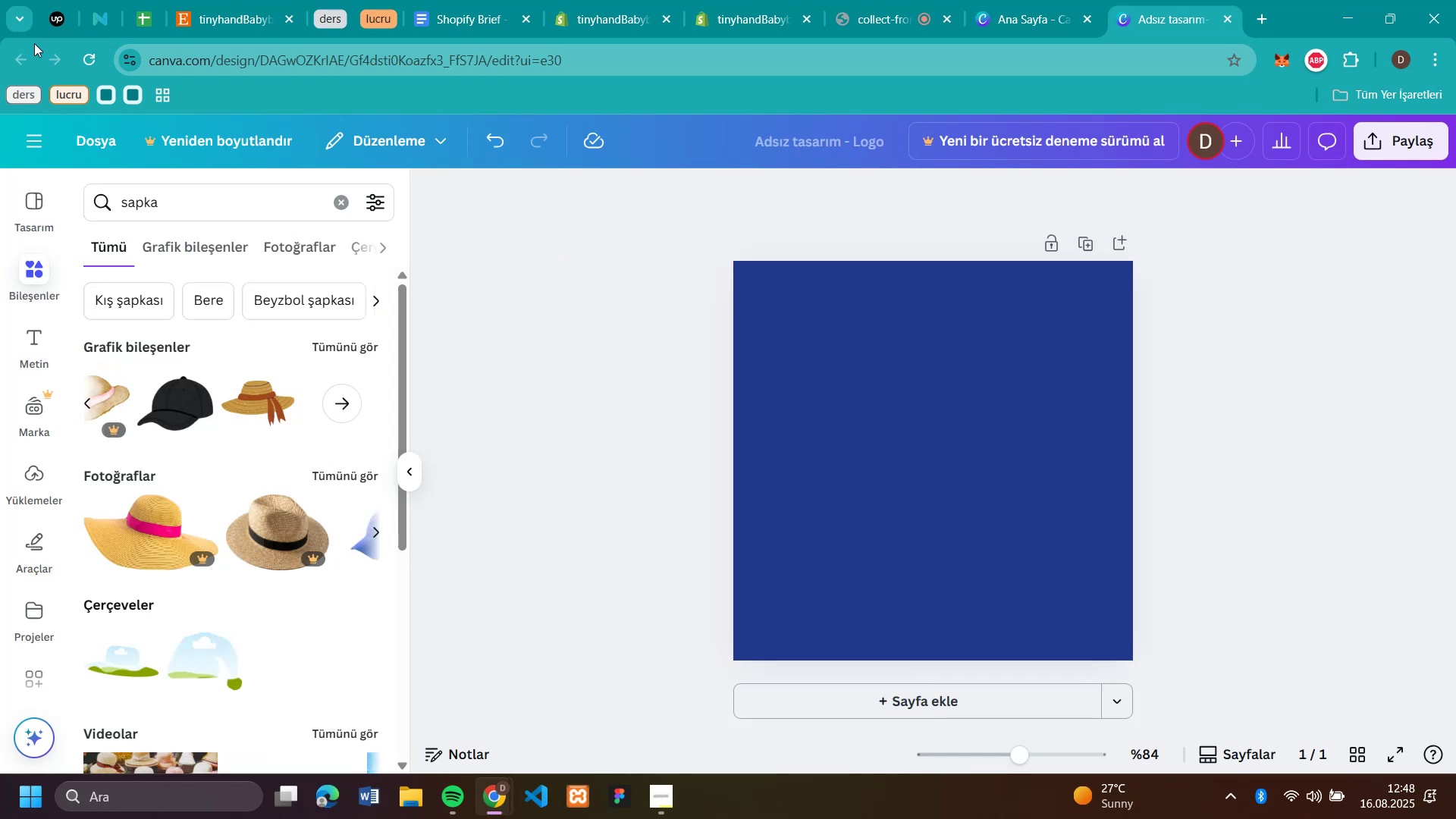 
left_click([886, 443])
 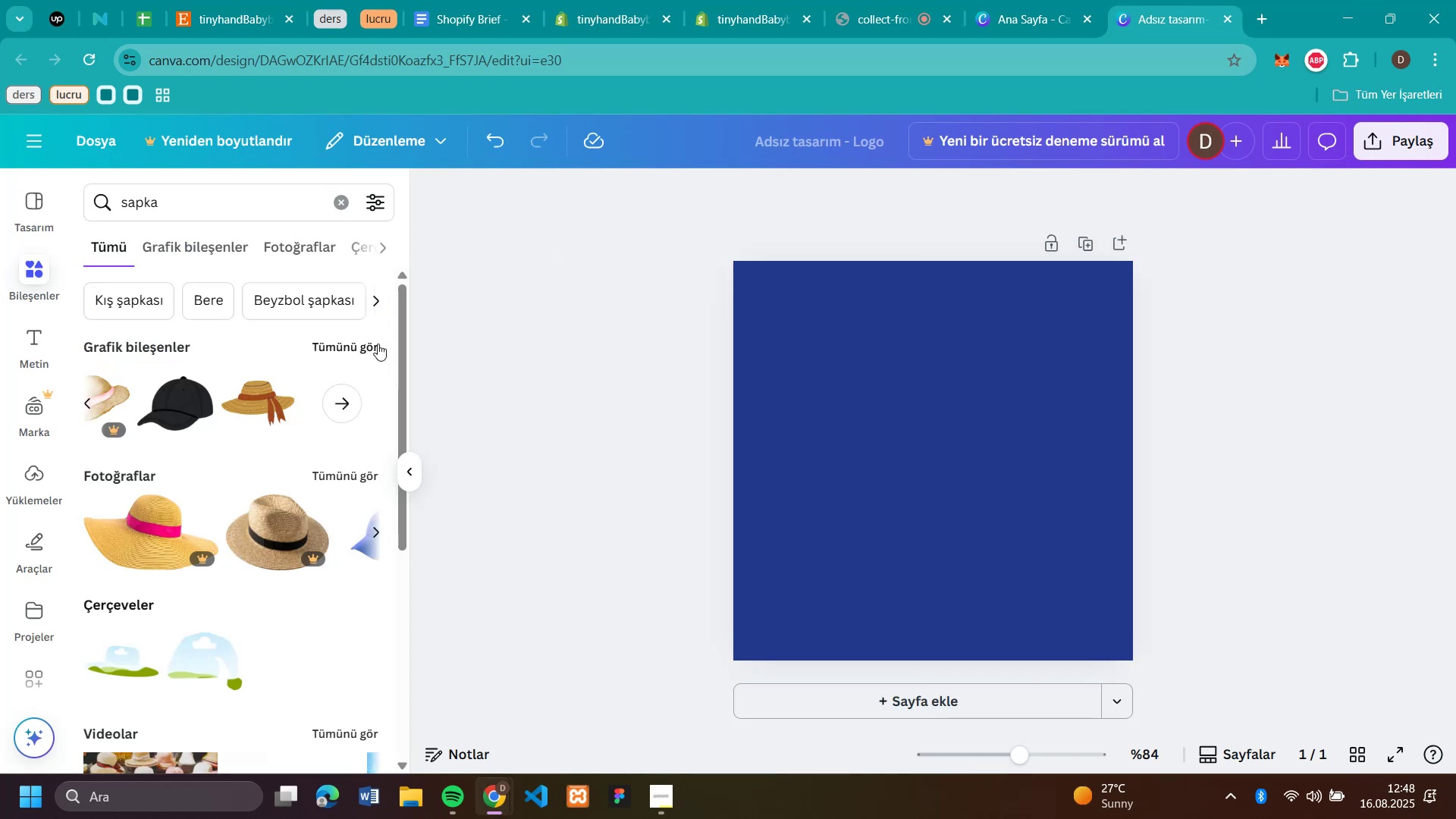 
key(Backspace)
 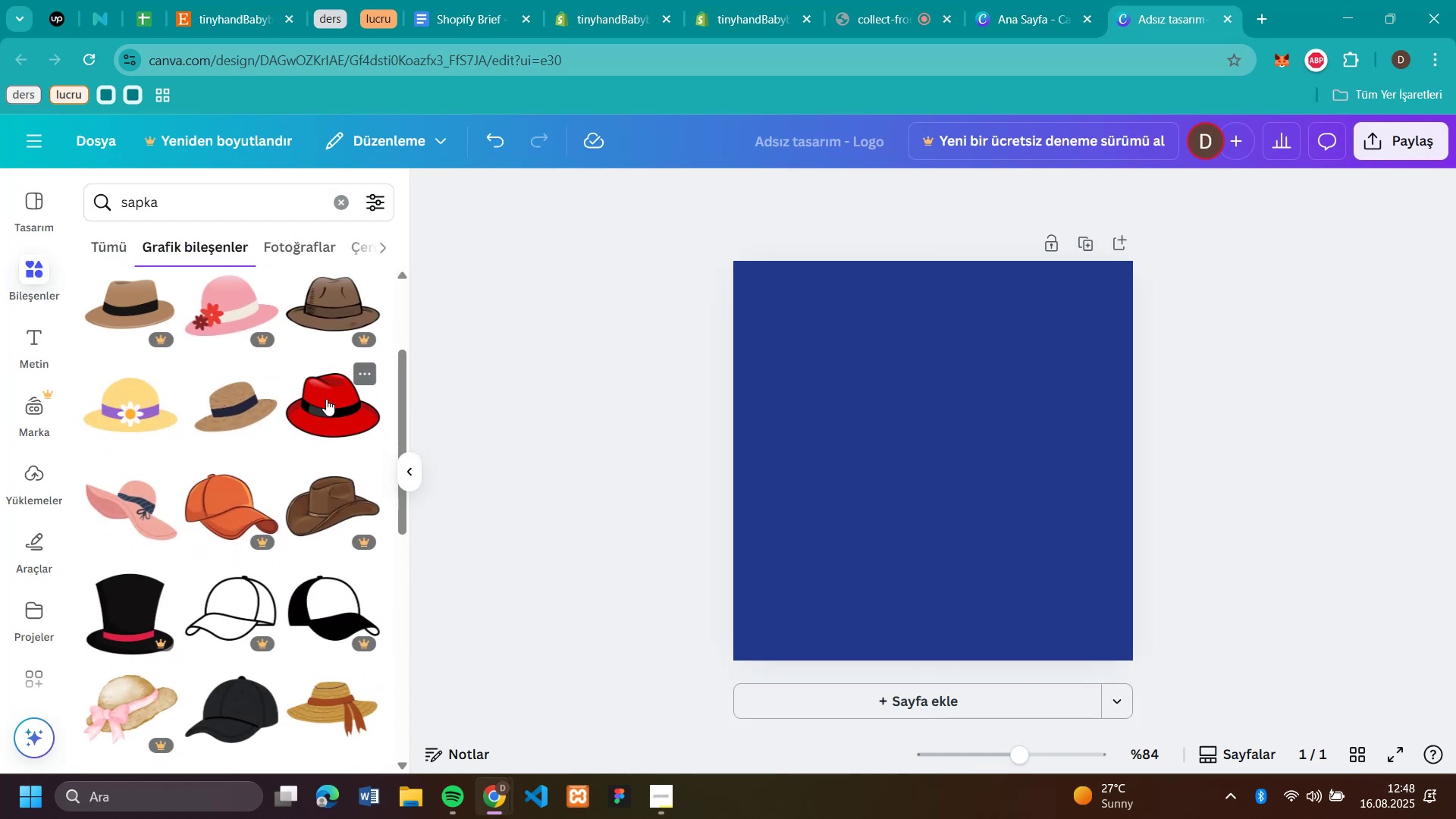 
left_click([378, 344])
 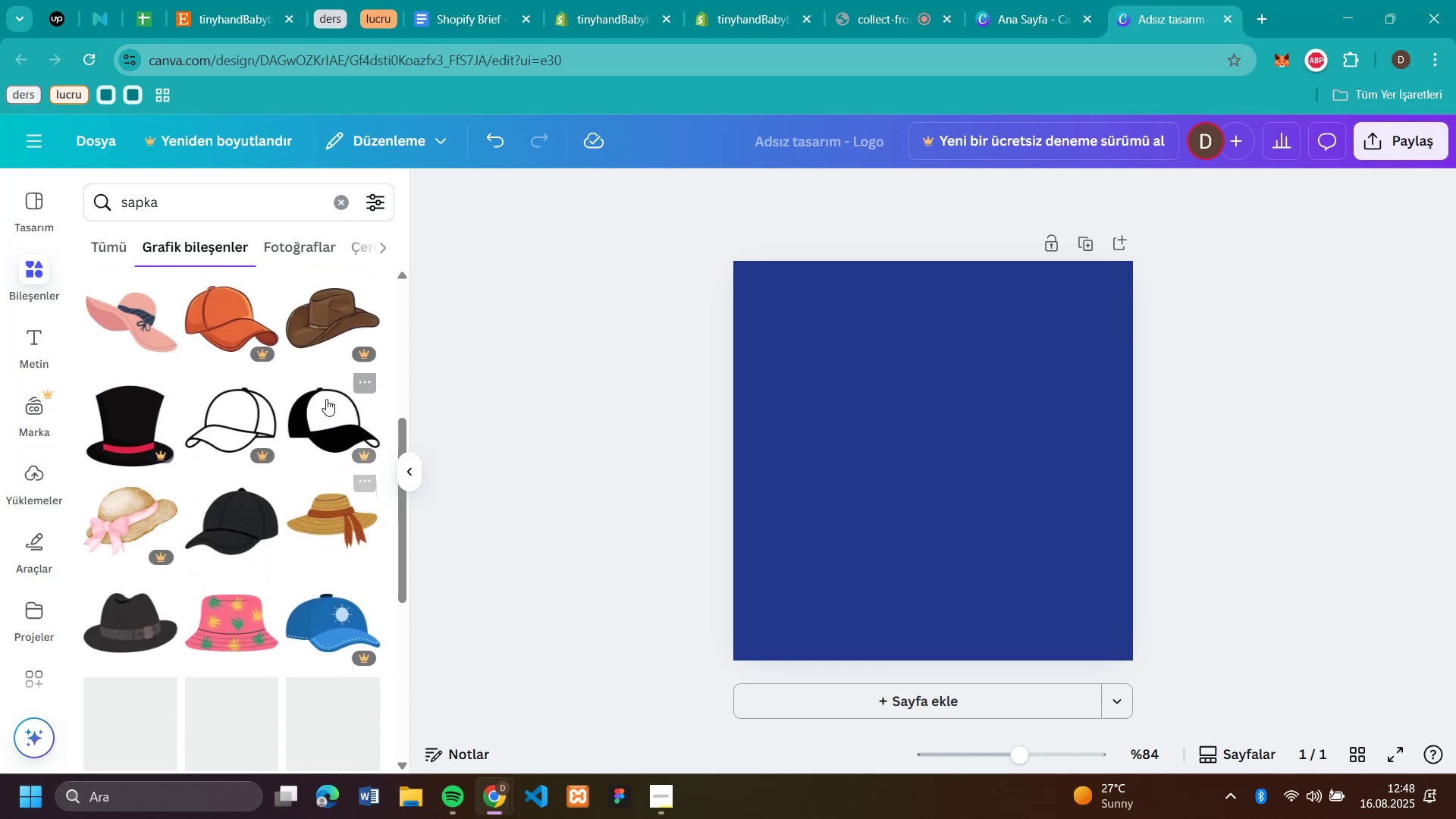 
scroll: coordinate [326, 399], scroll_direction: down, amount: 4.0
 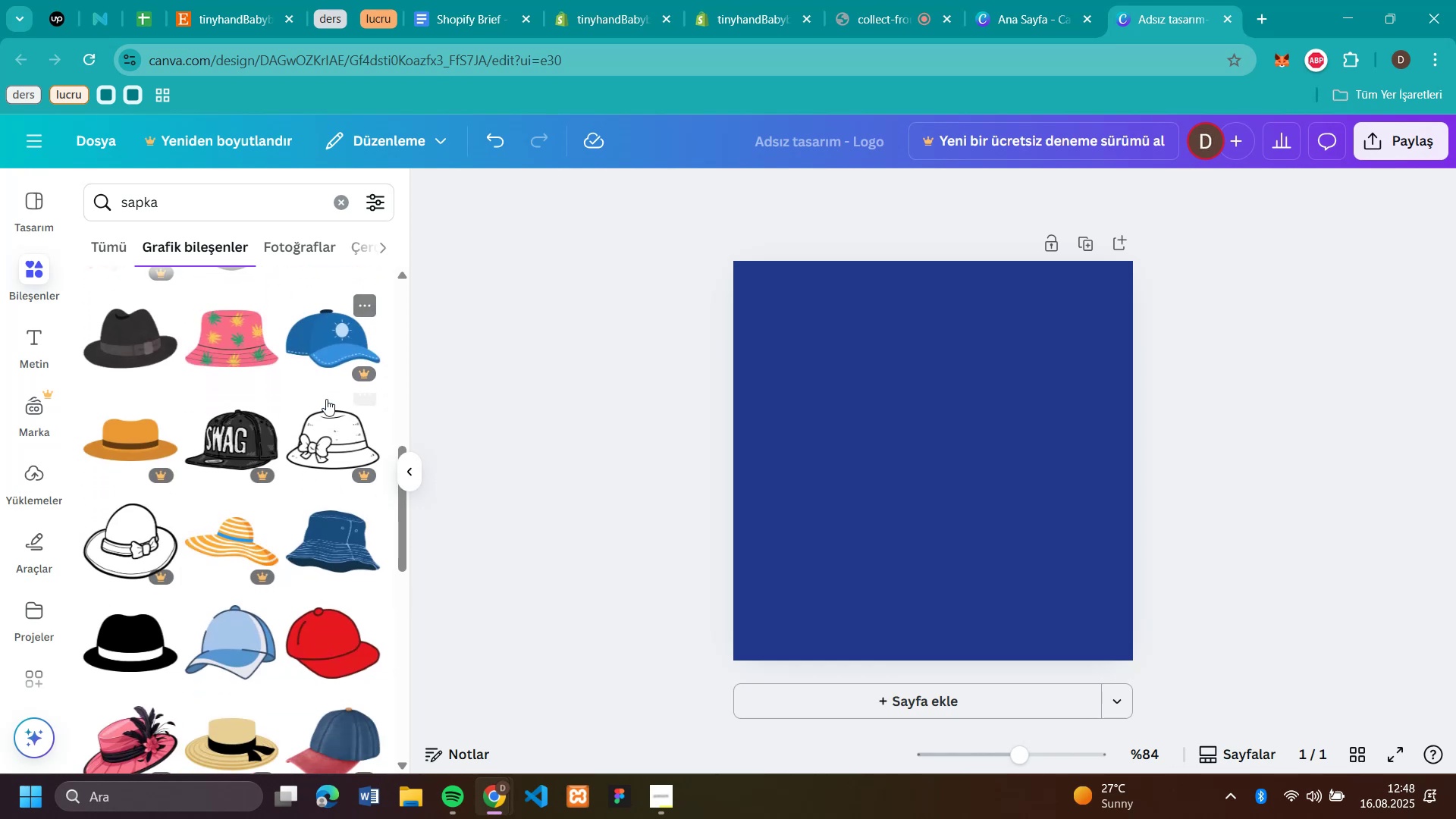 
scroll: coordinate [326, 399], scroll_direction: up, amount: 2.0
 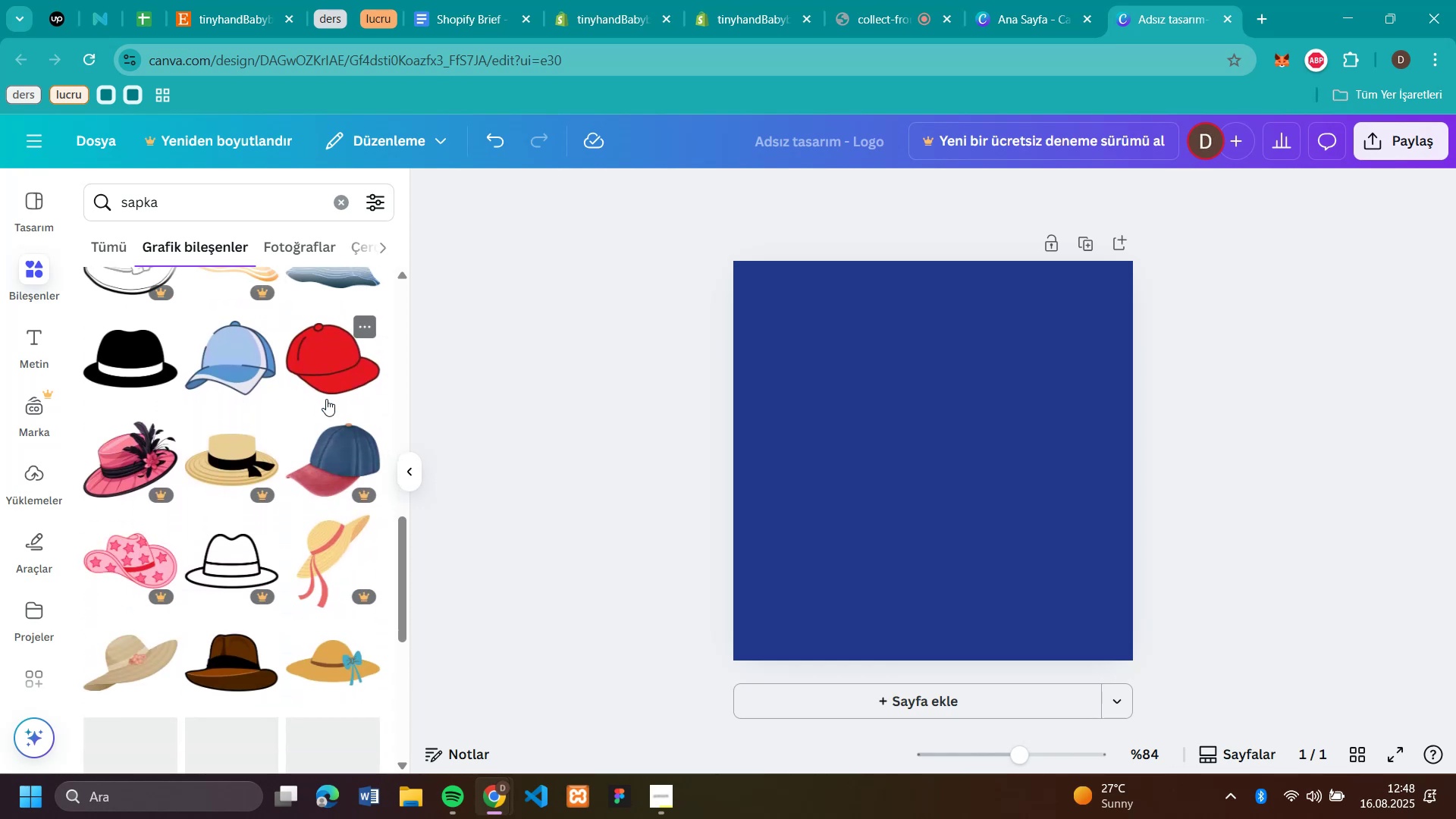 
scroll: coordinate [326, 399], scroll_direction: down, amount: 13.0
 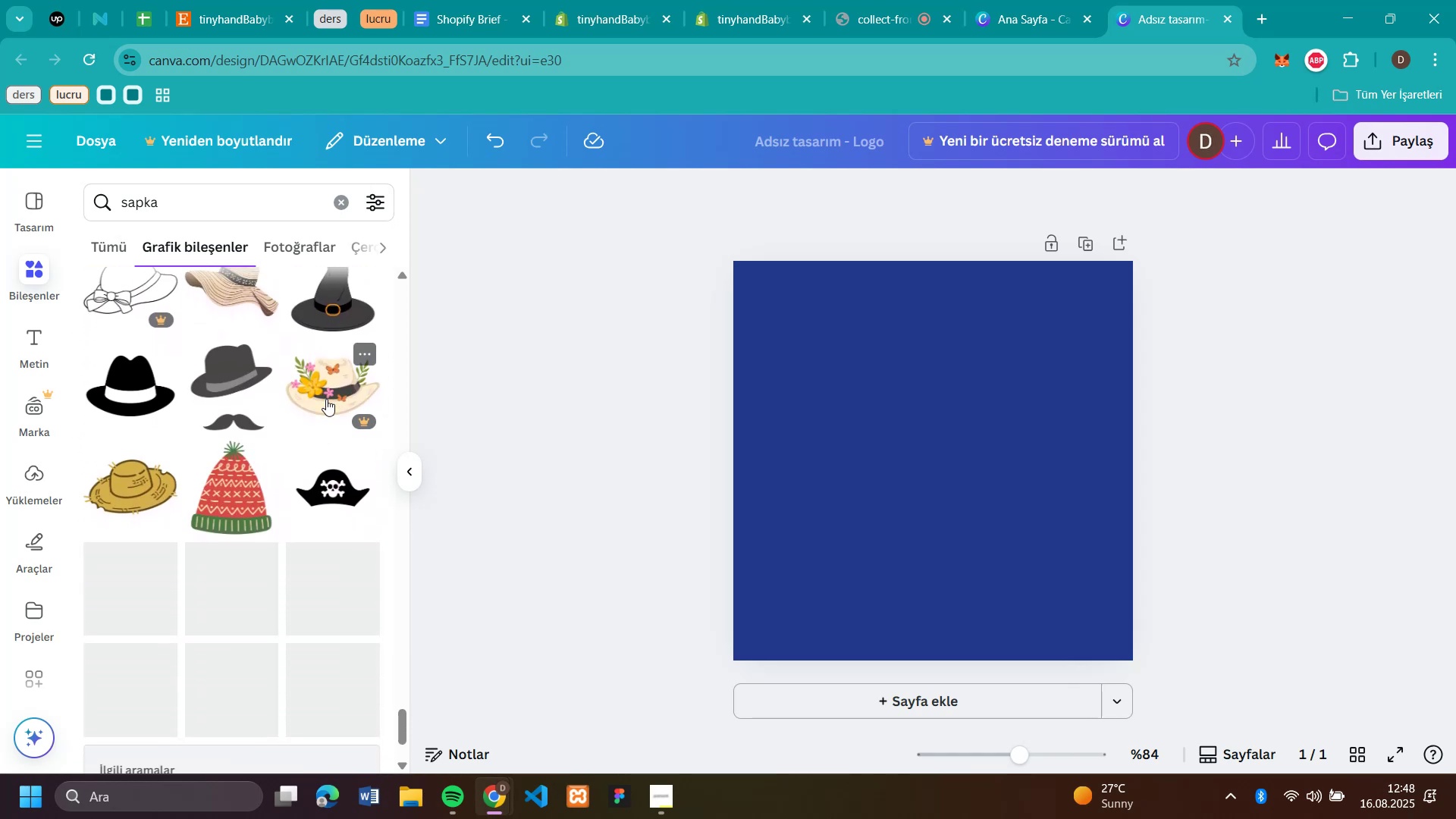 
scroll: coordinate [326, 399], scroll_direction: down, amount: 18.0
 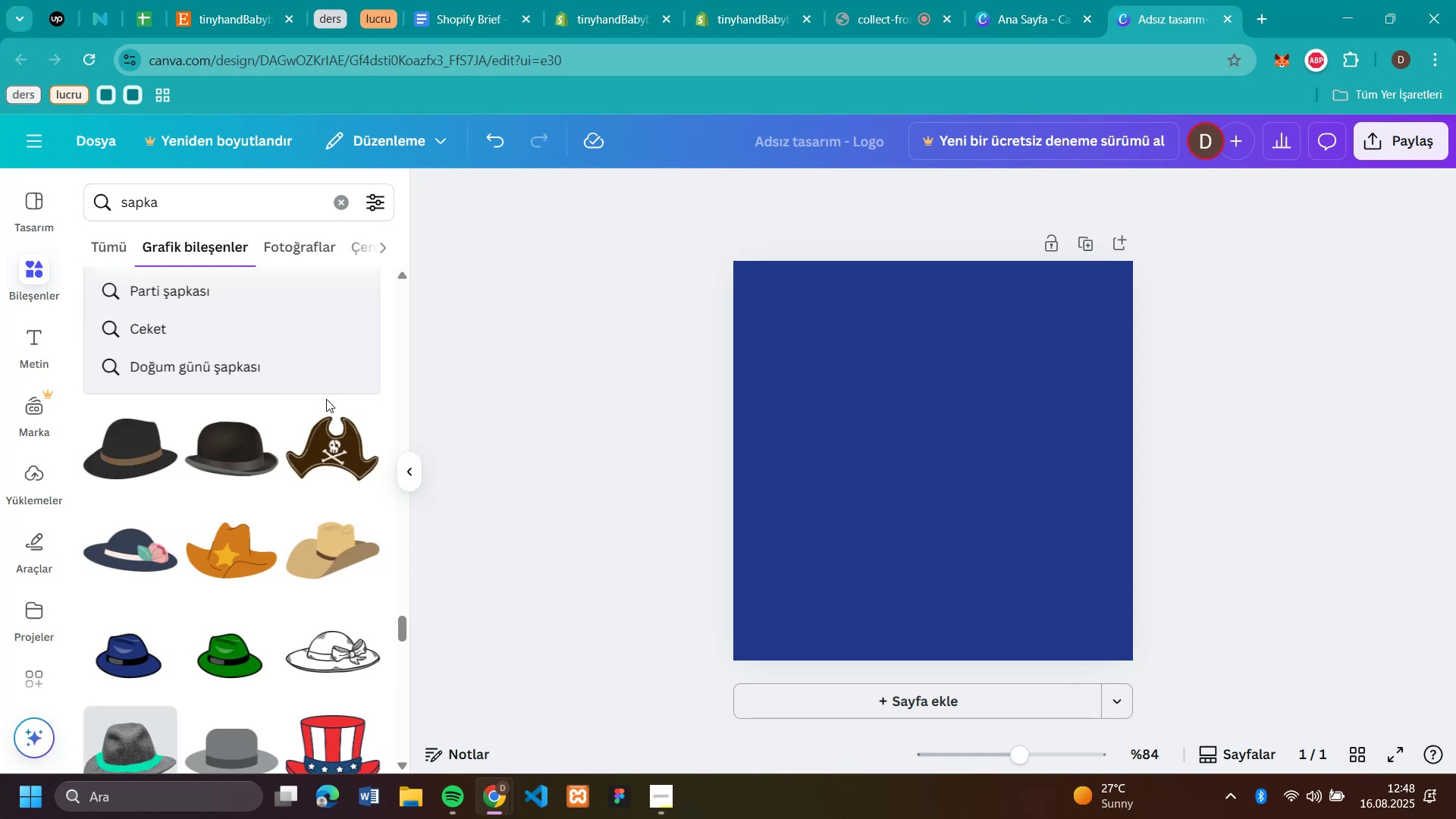 
scroll: coordinate [326, 399], scroll_direction: up, amount: 33.0
 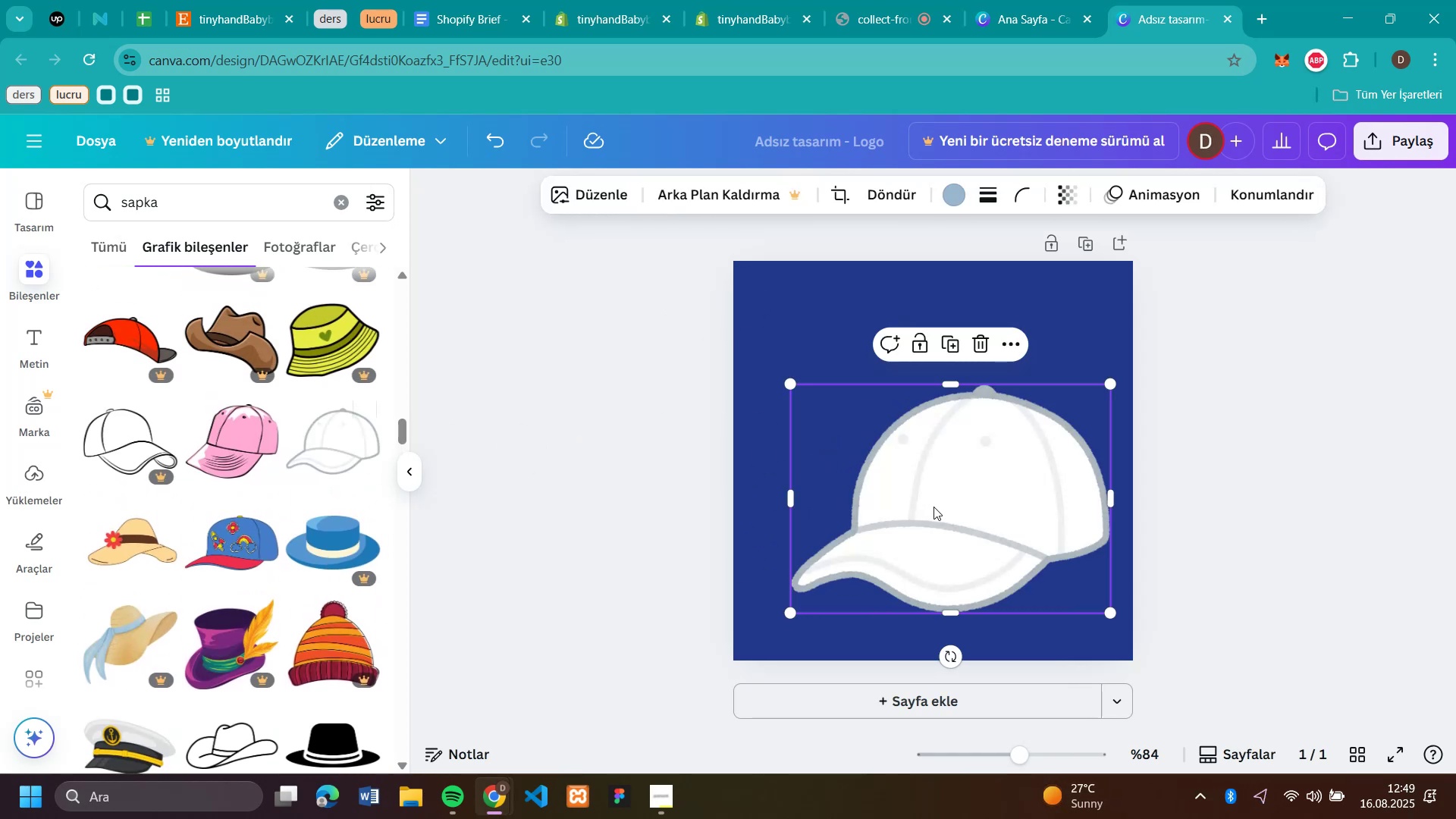 
left_click_drag(start_coordinate=[324, 440], to_coordinate=[828, 430])
 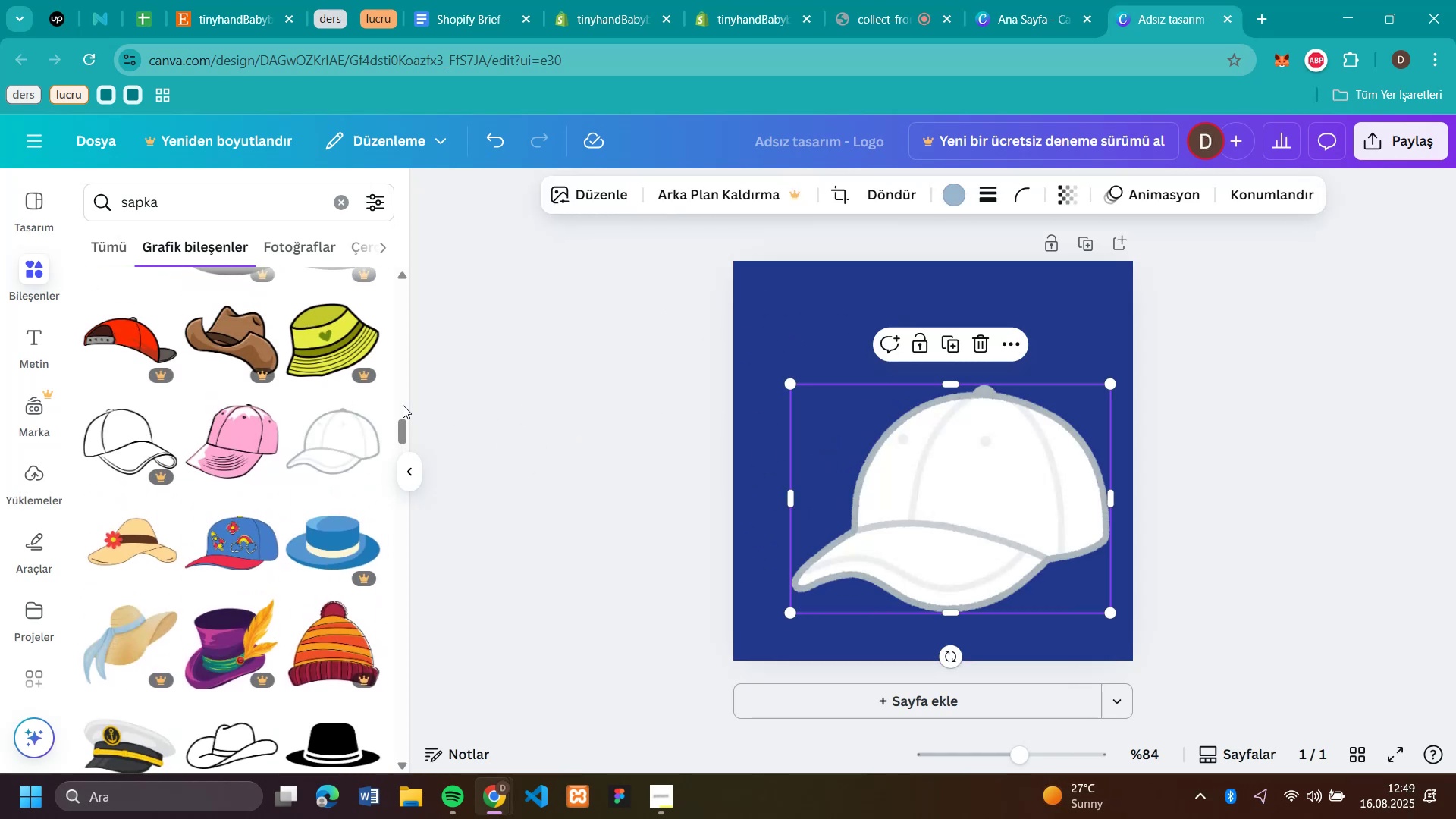 
left_click([934, 507])
 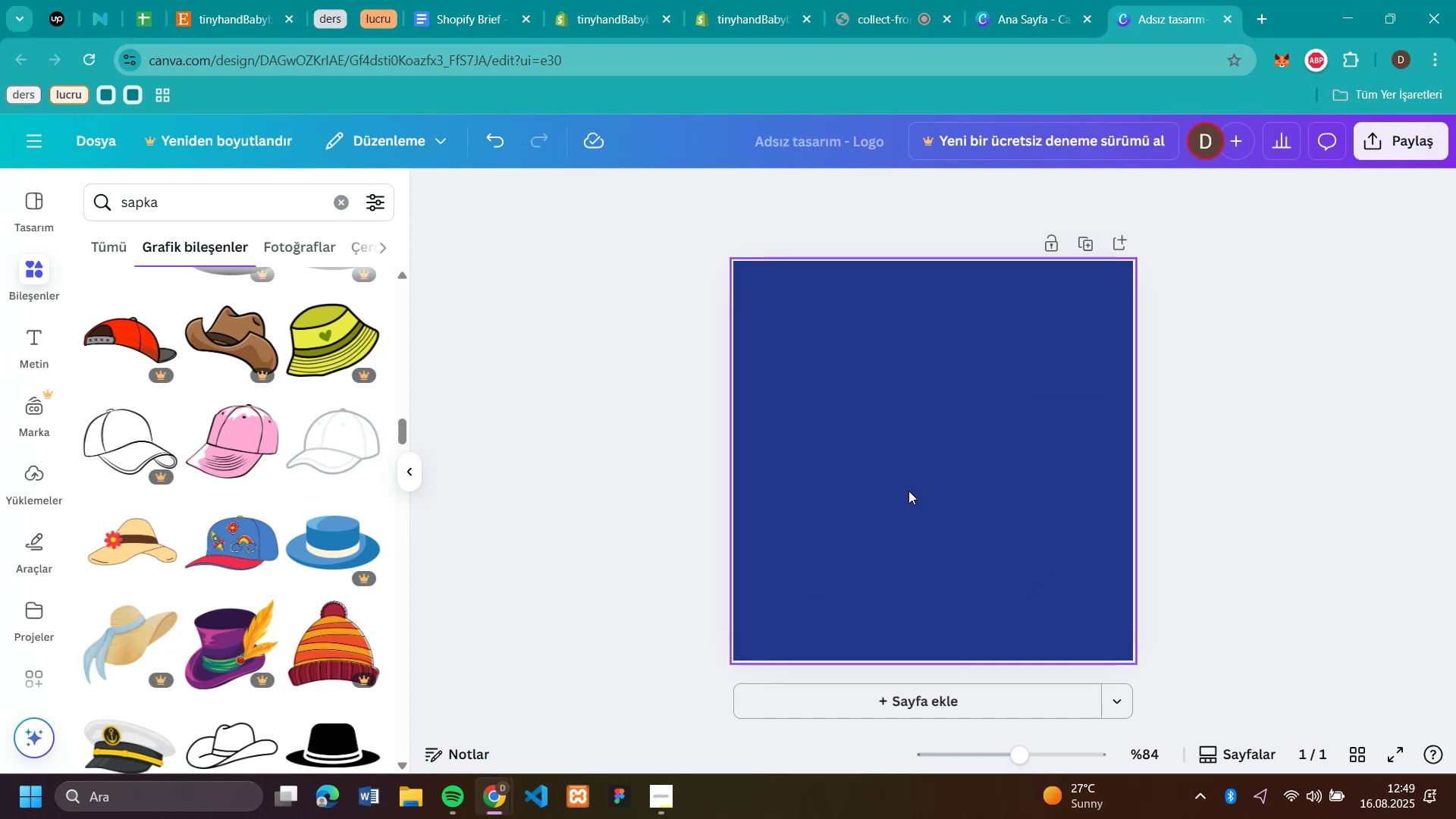 
wait(5.85)
 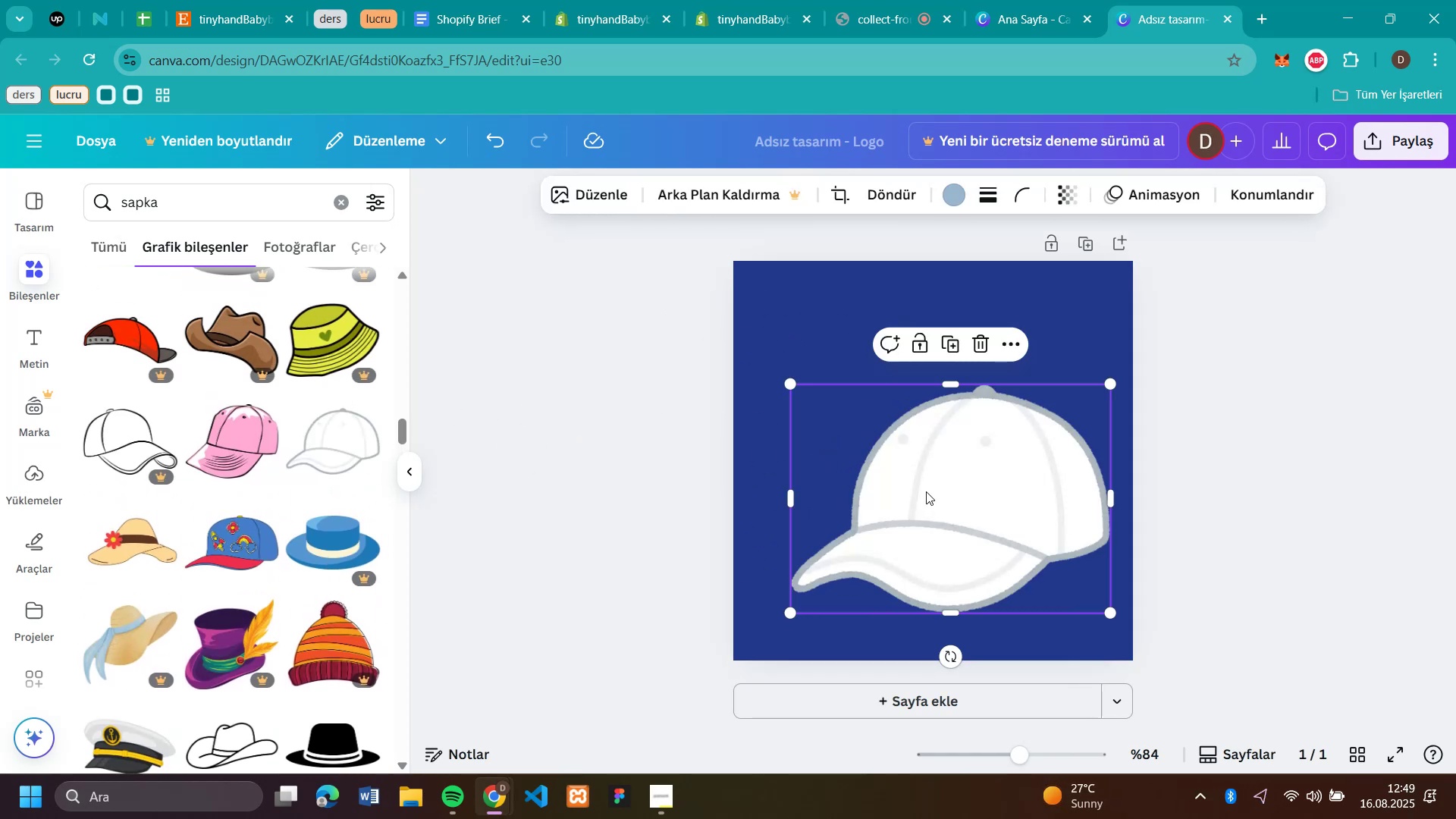 
key(Backspace)
 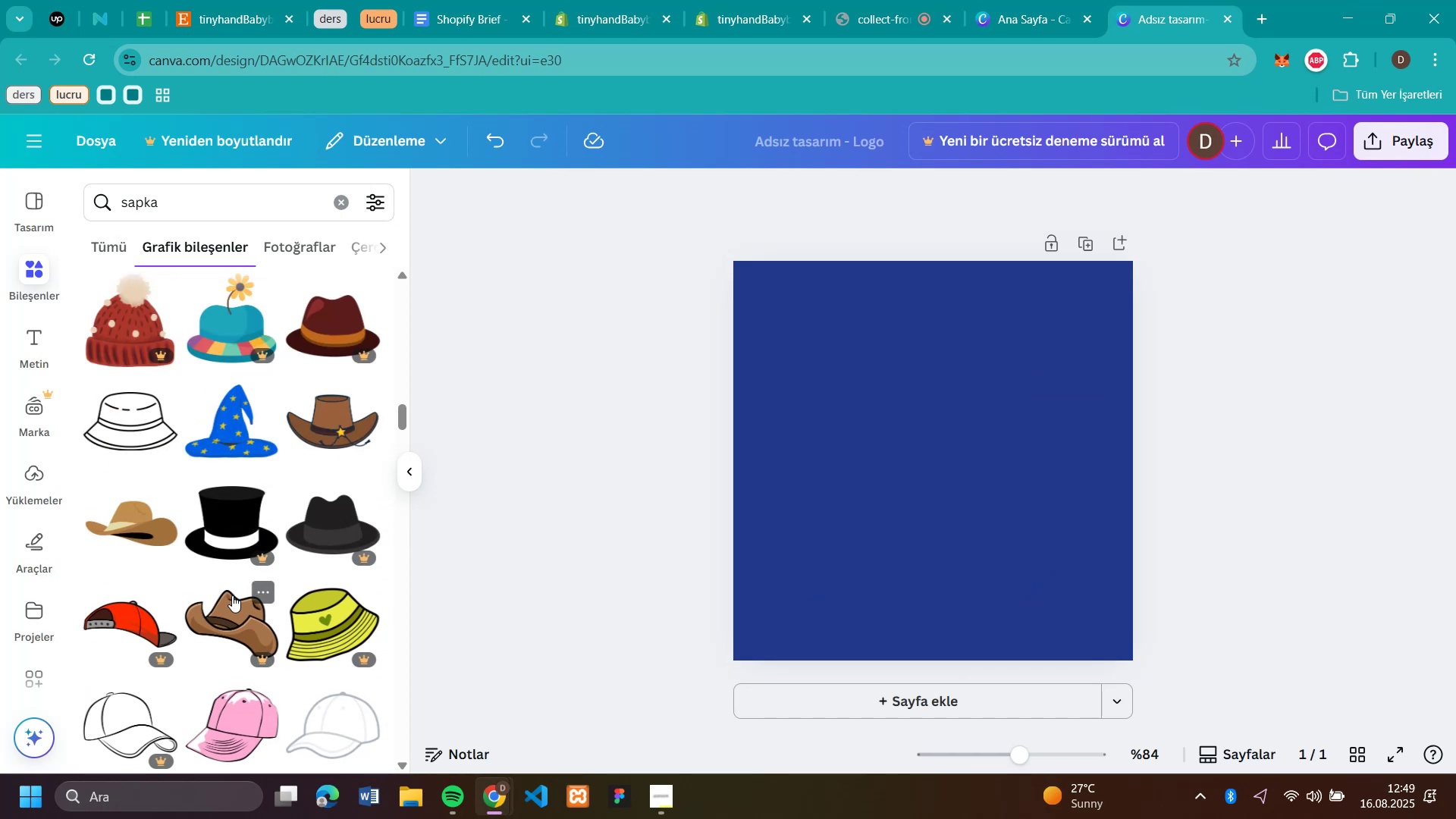 
scroll: coordinate [232, 595], scroll_direction: up, amount: 13.0
 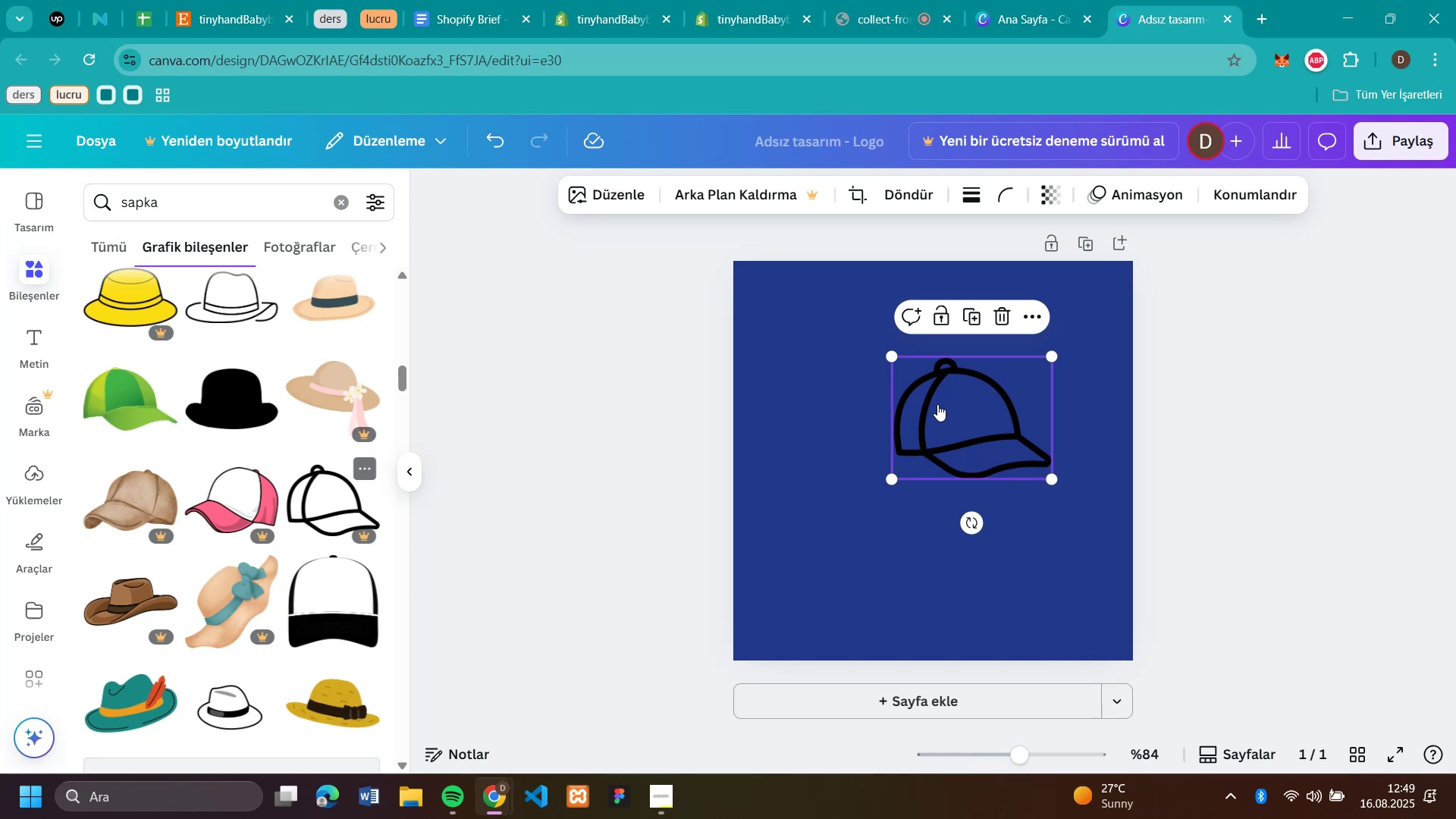 
left_click_drag(start_coordinate=[331, 501], to_coordinate=[937, 404])
 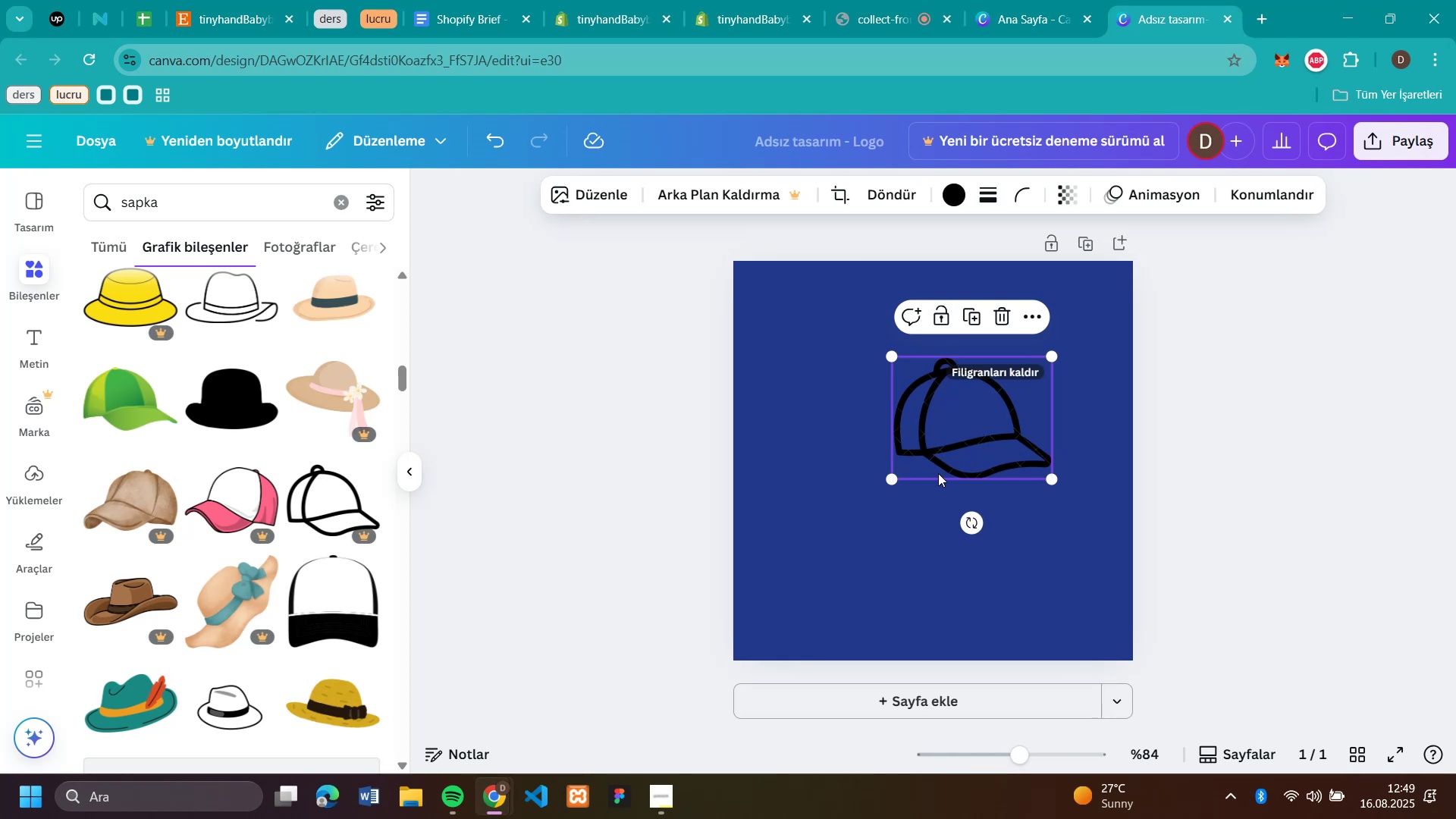 
left_click([952, 438])
 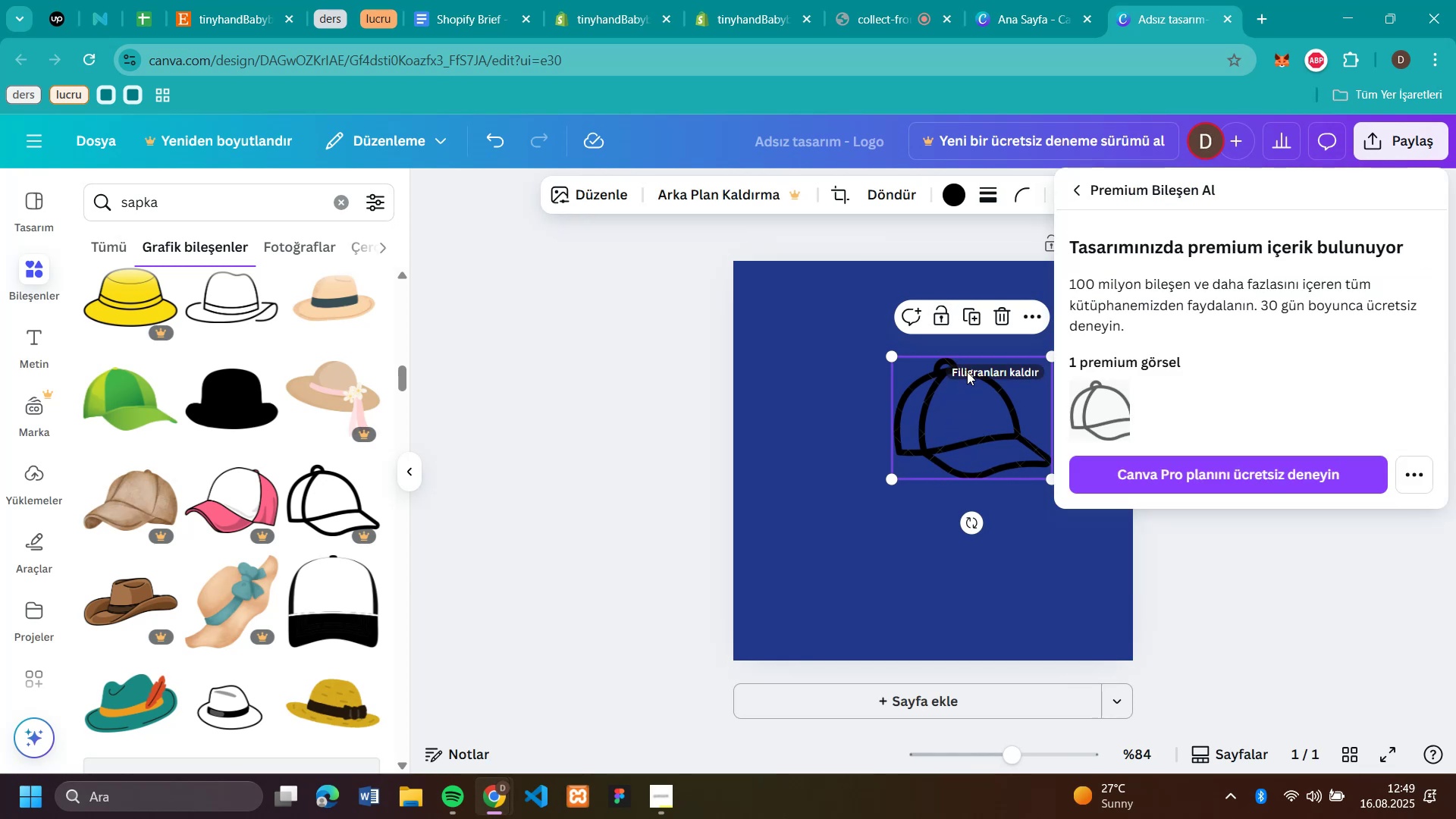 
left_click([967, 372])
 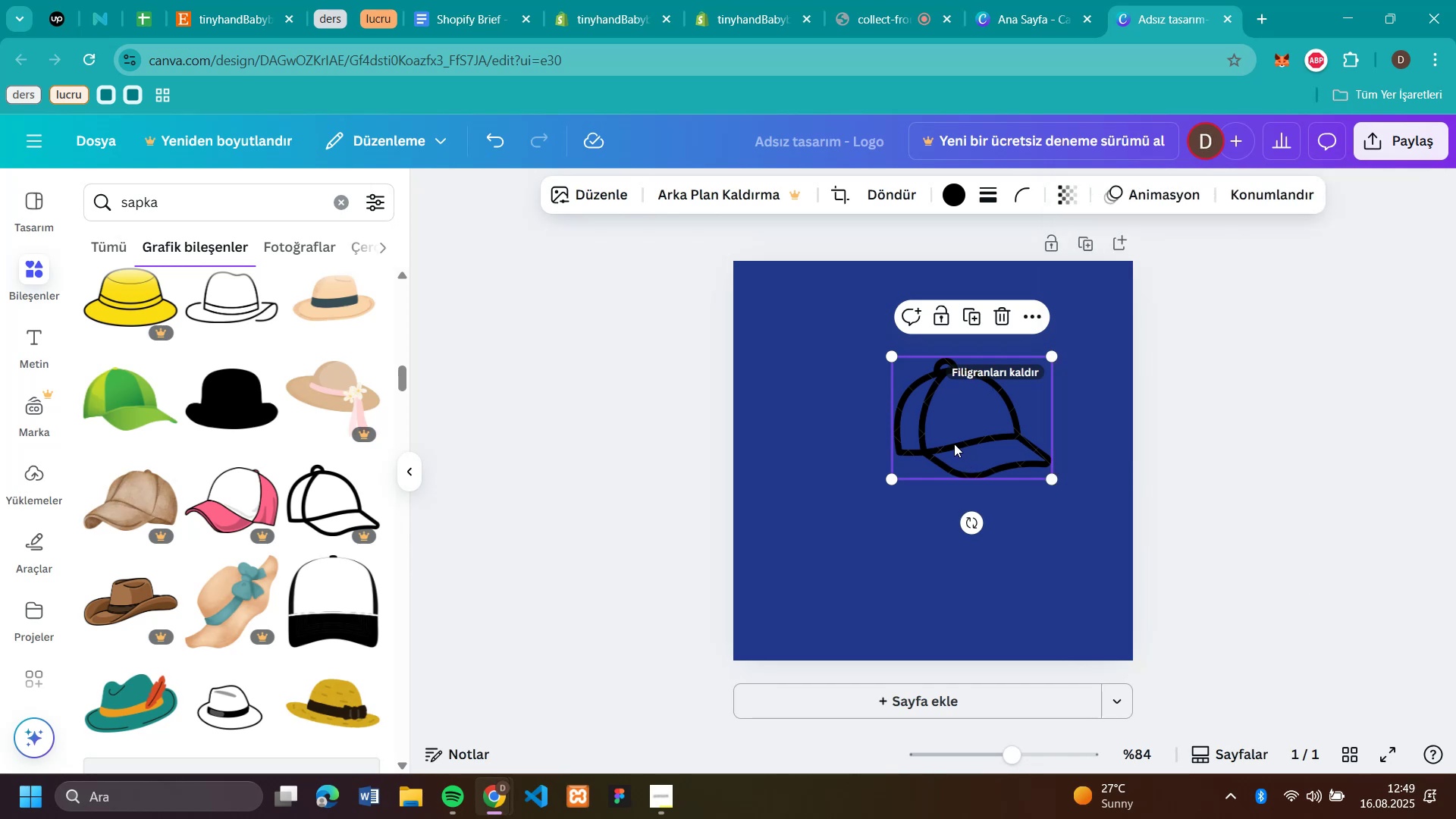 
left_click([1353, 597])
 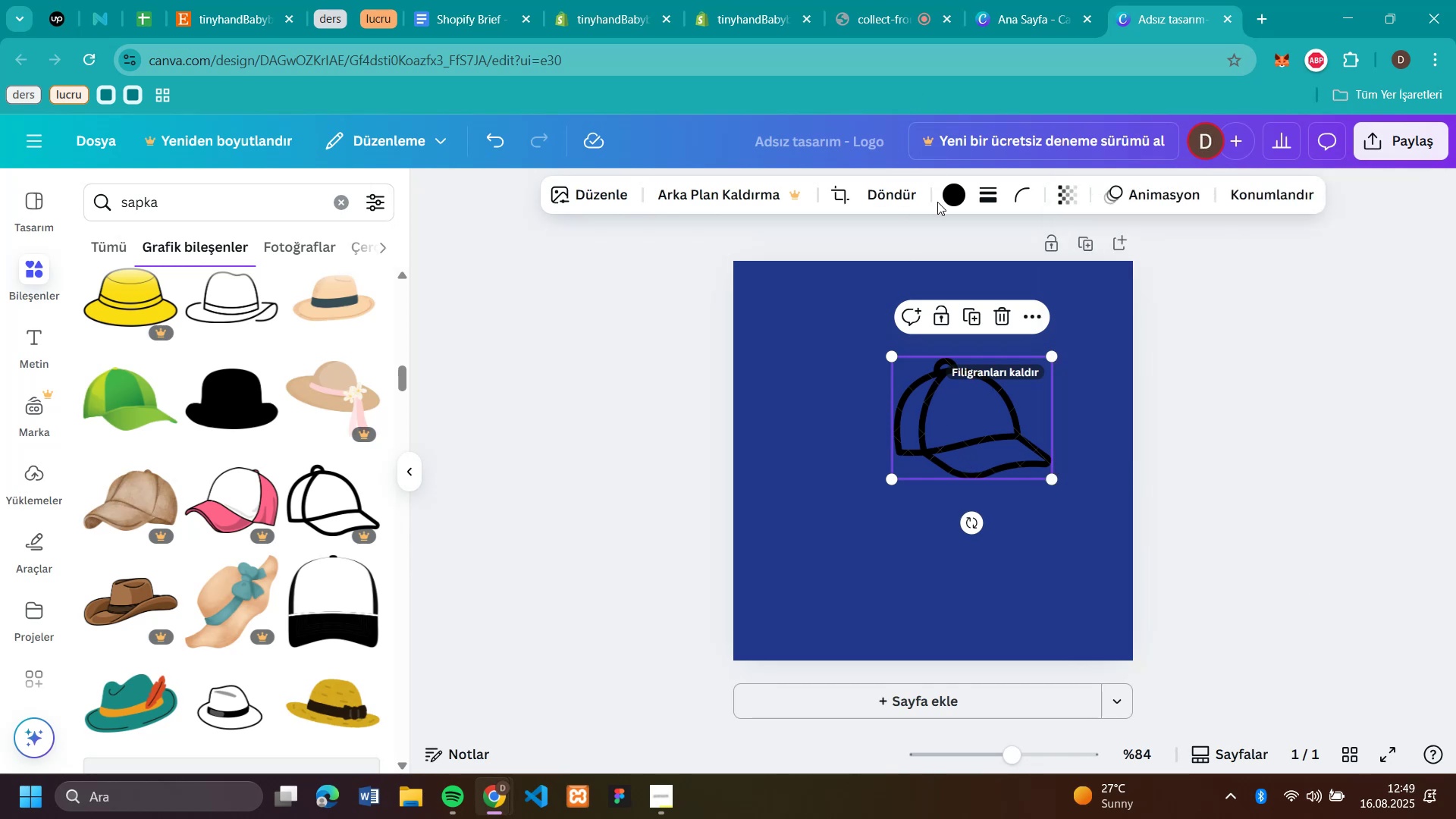 
left_click([965, 453])
 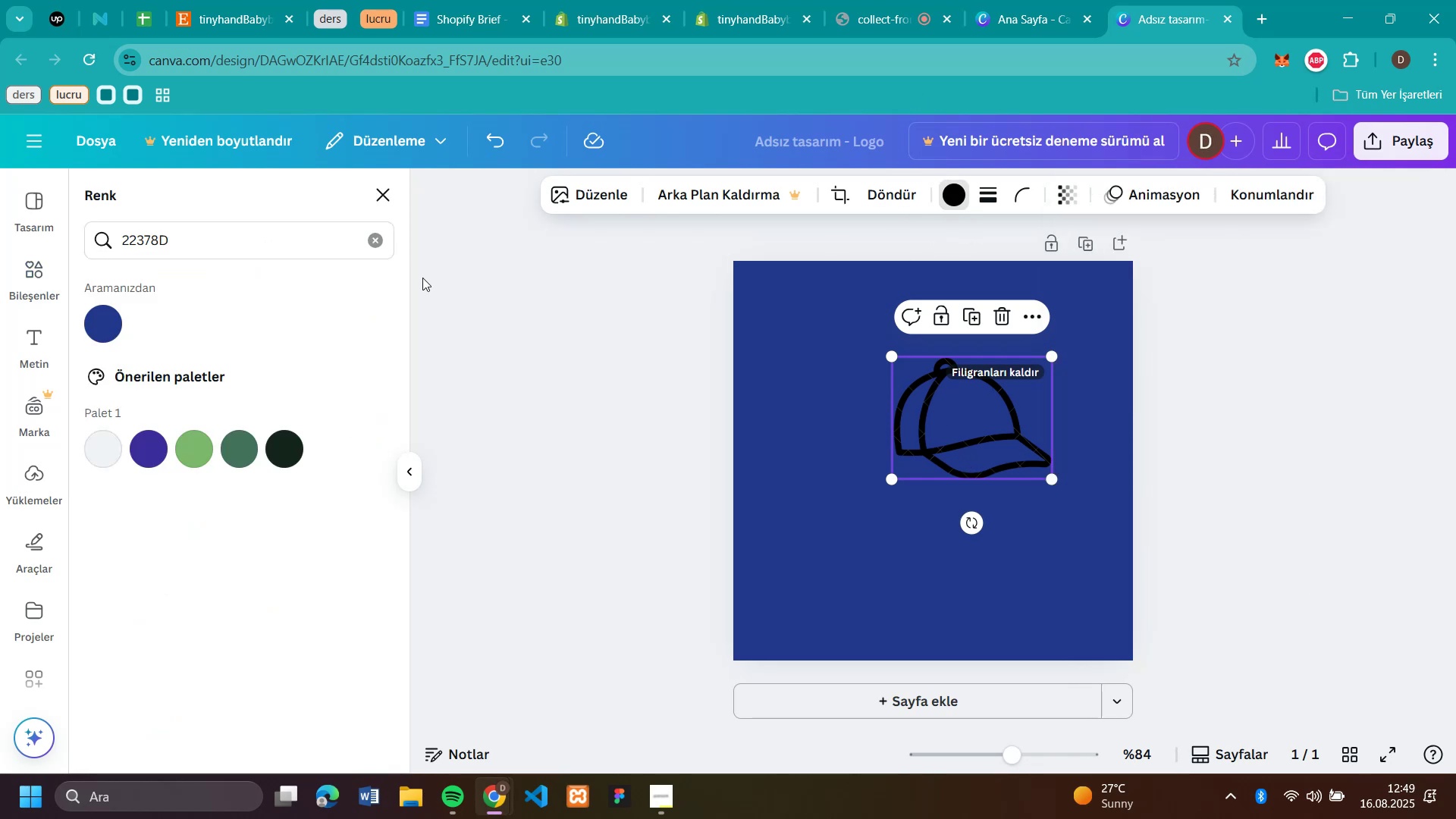 
left_click([954, 444])
 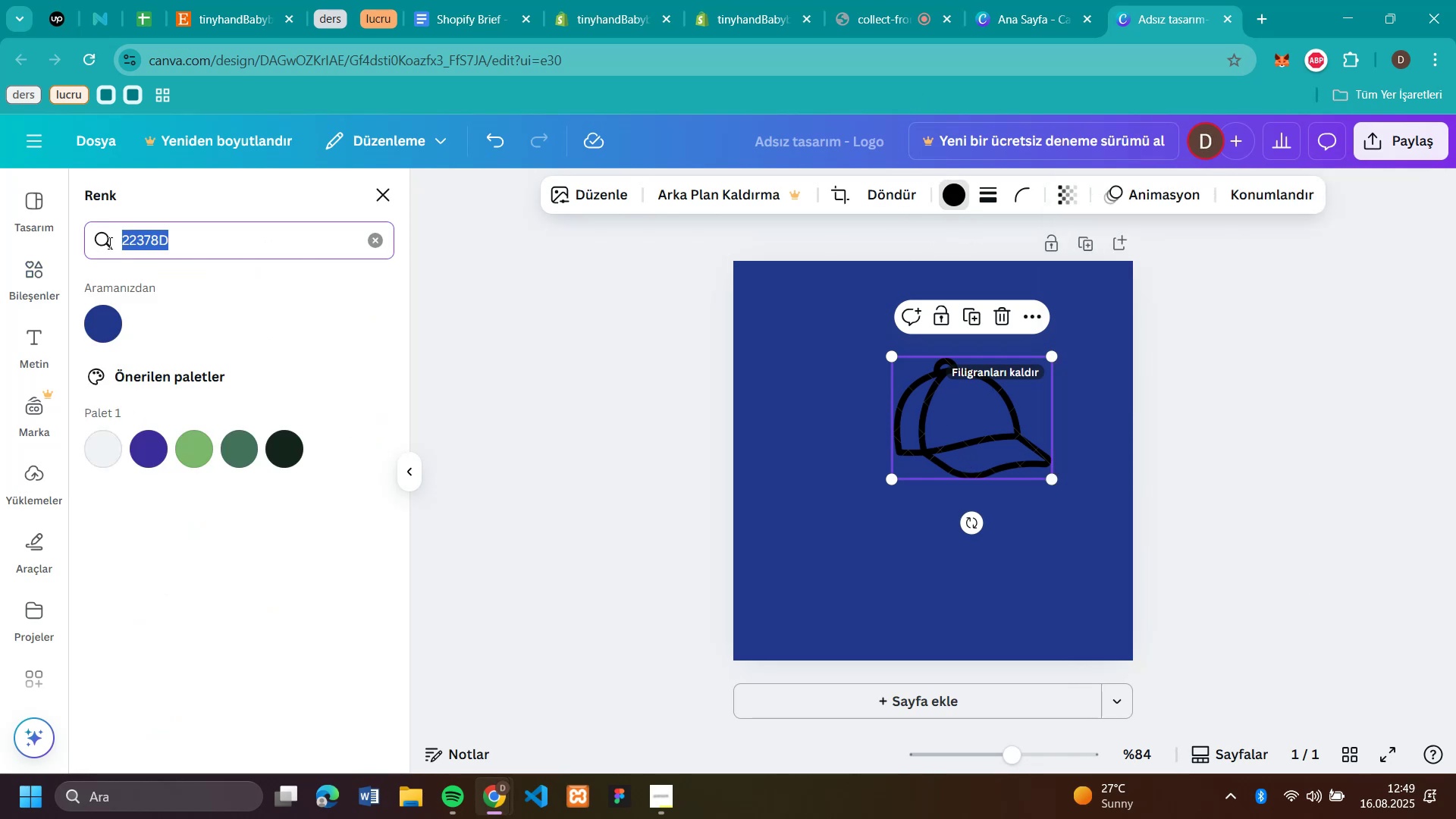 
left_click([946, 196])
 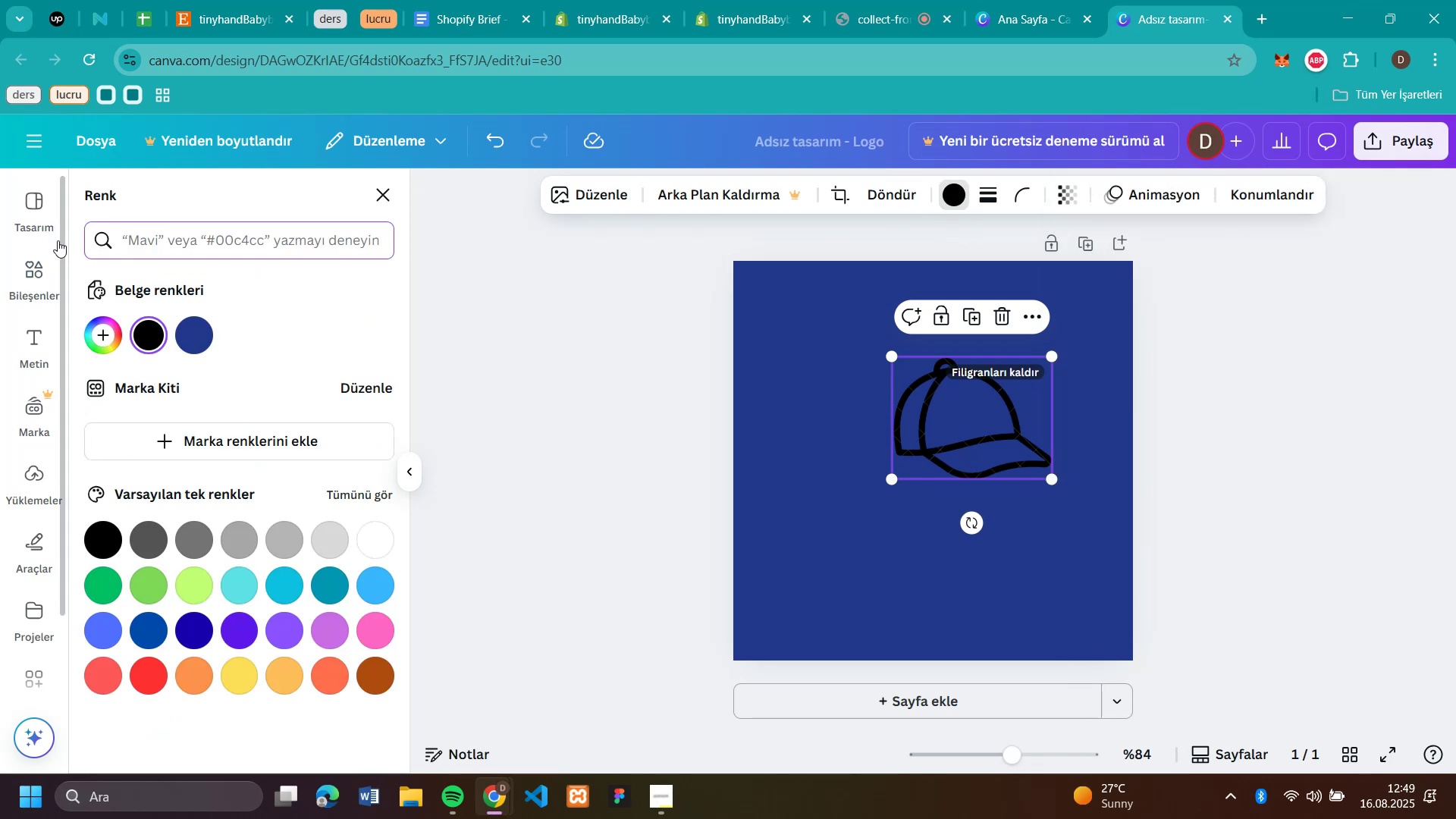 
left_click_drag(start_coordinate=[185, 246], to_coordinate=[63, 239])
 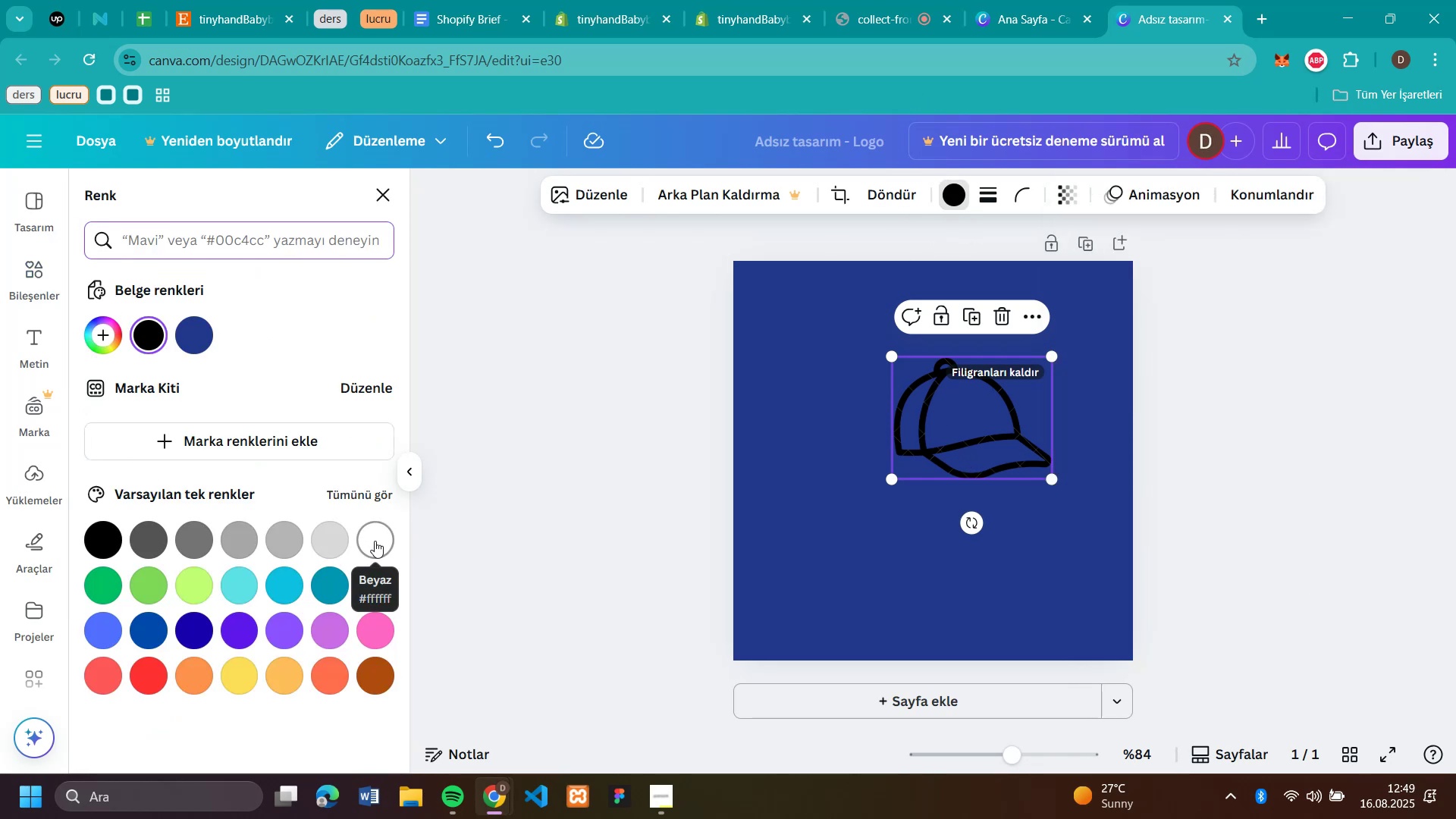 
key(Backspace)
 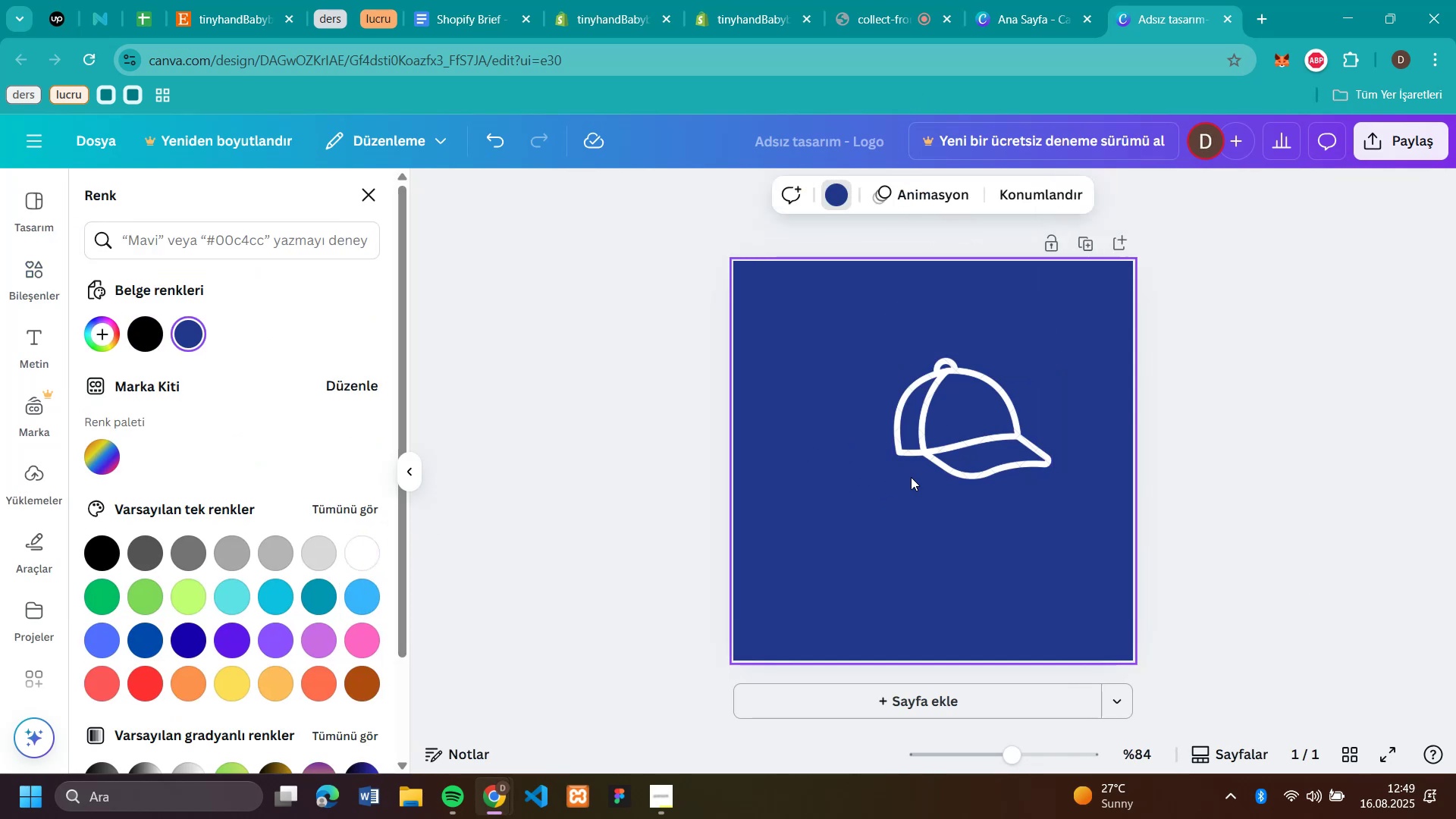 
left_click([375, 541])
 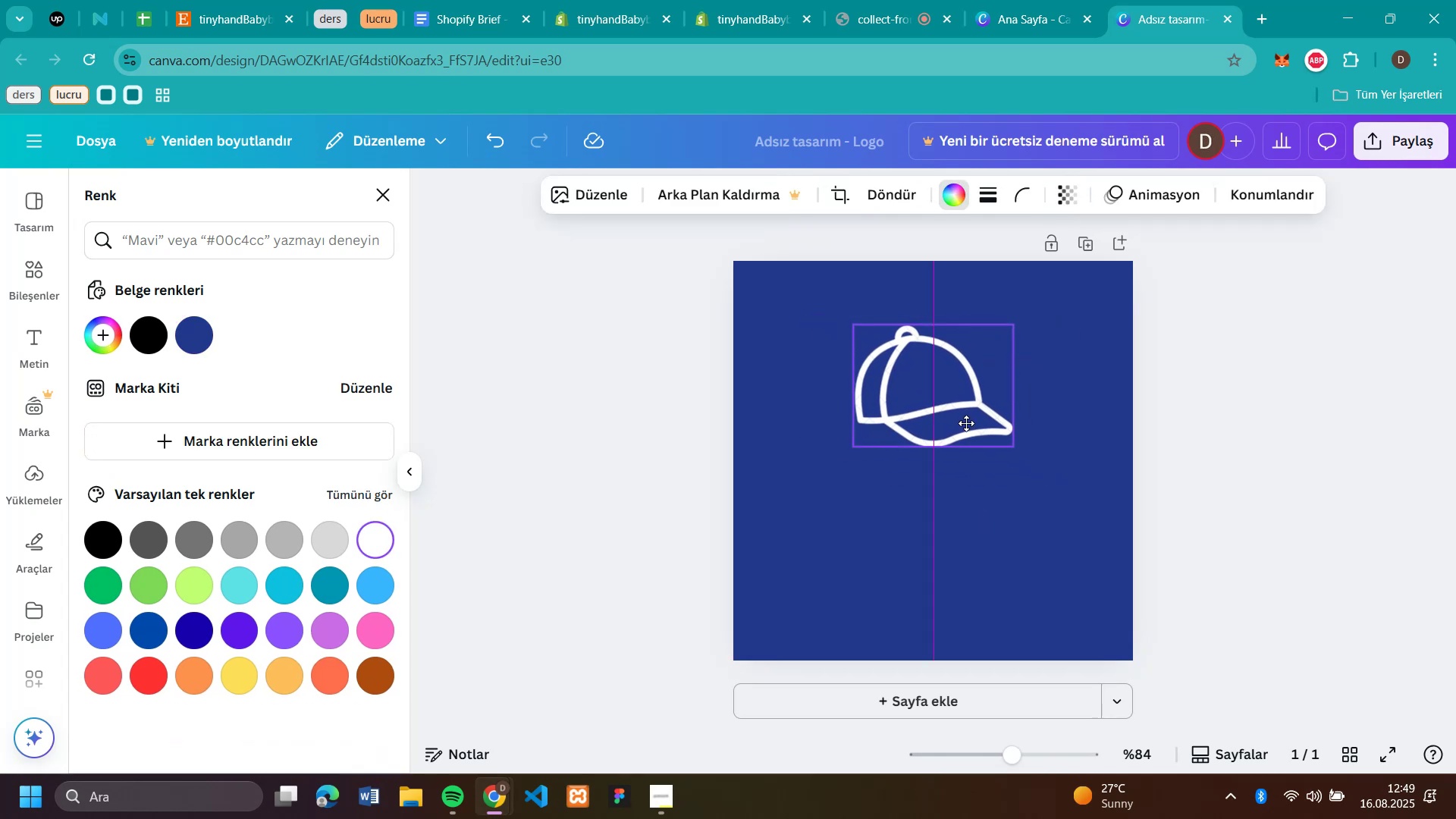 
left_click([840, 491])
 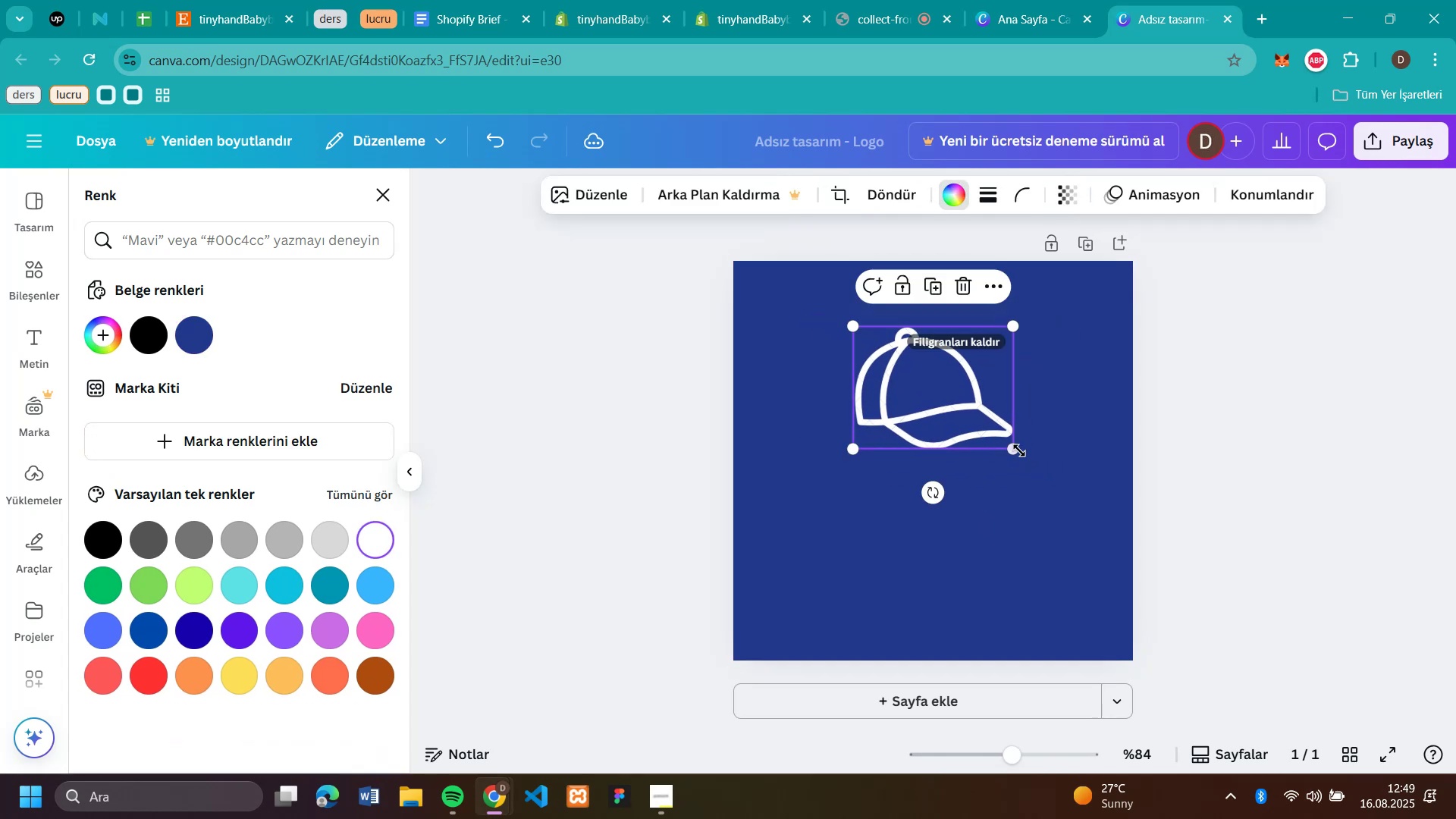 
left_click_drag(start_coordinate=[1006, 455], to_coordinate=[969, 425])
 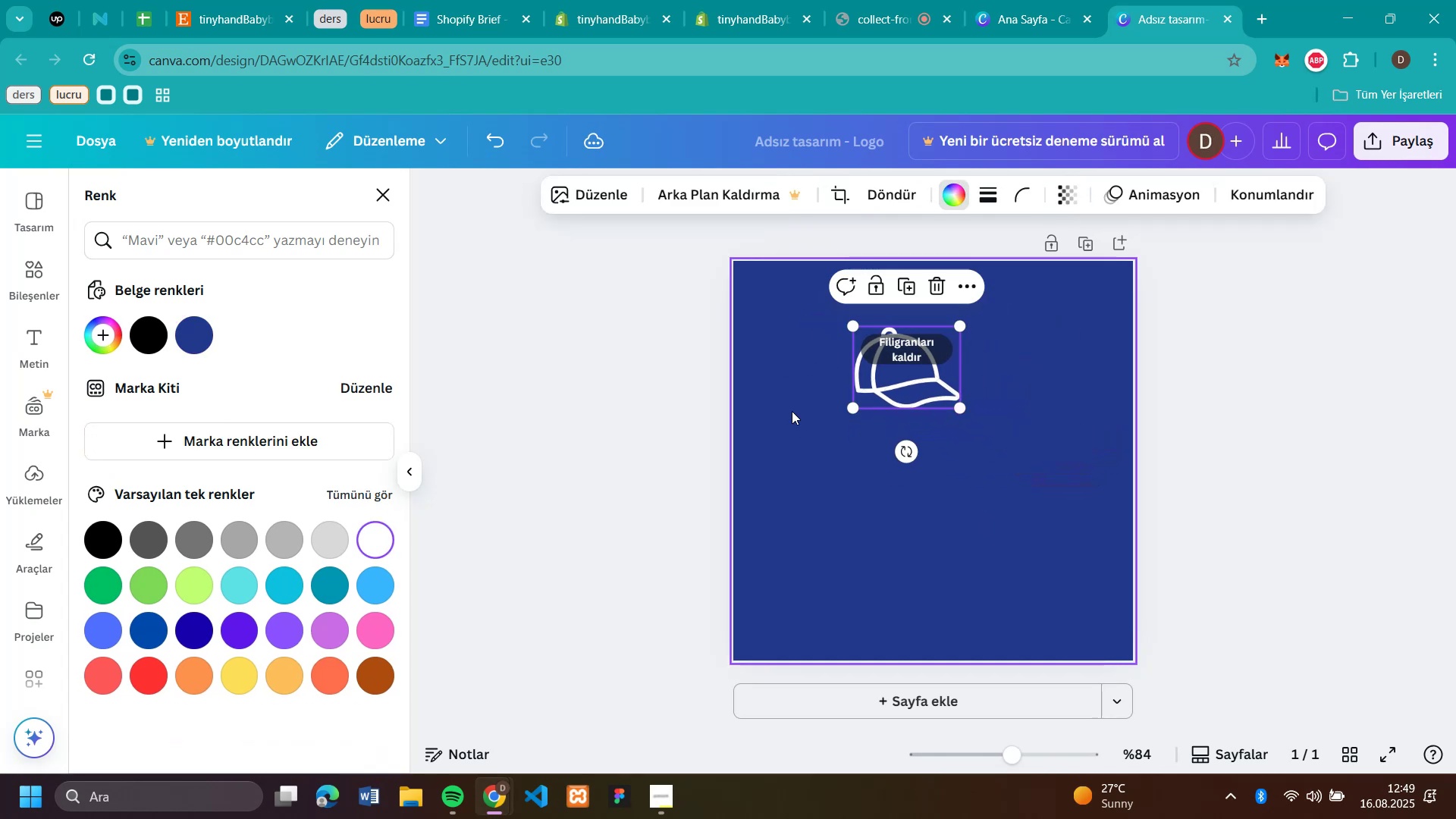 
left_click_drag(start_coordinate=[1013, 447], to_coordinate=[973, 390])
 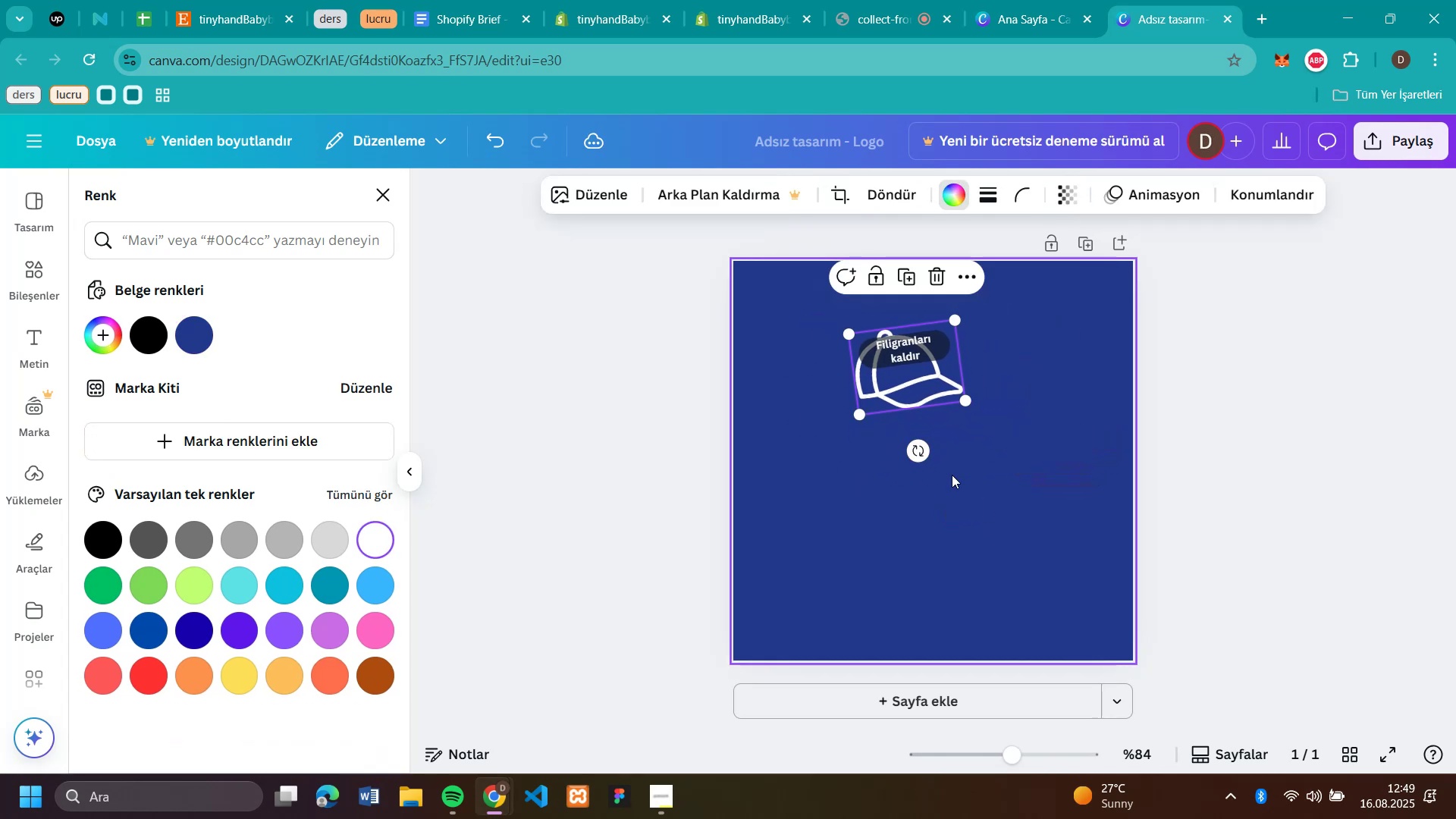 
left_click_drag(start_coordinate=[909, 450], to_coordinate=[921, 461])
 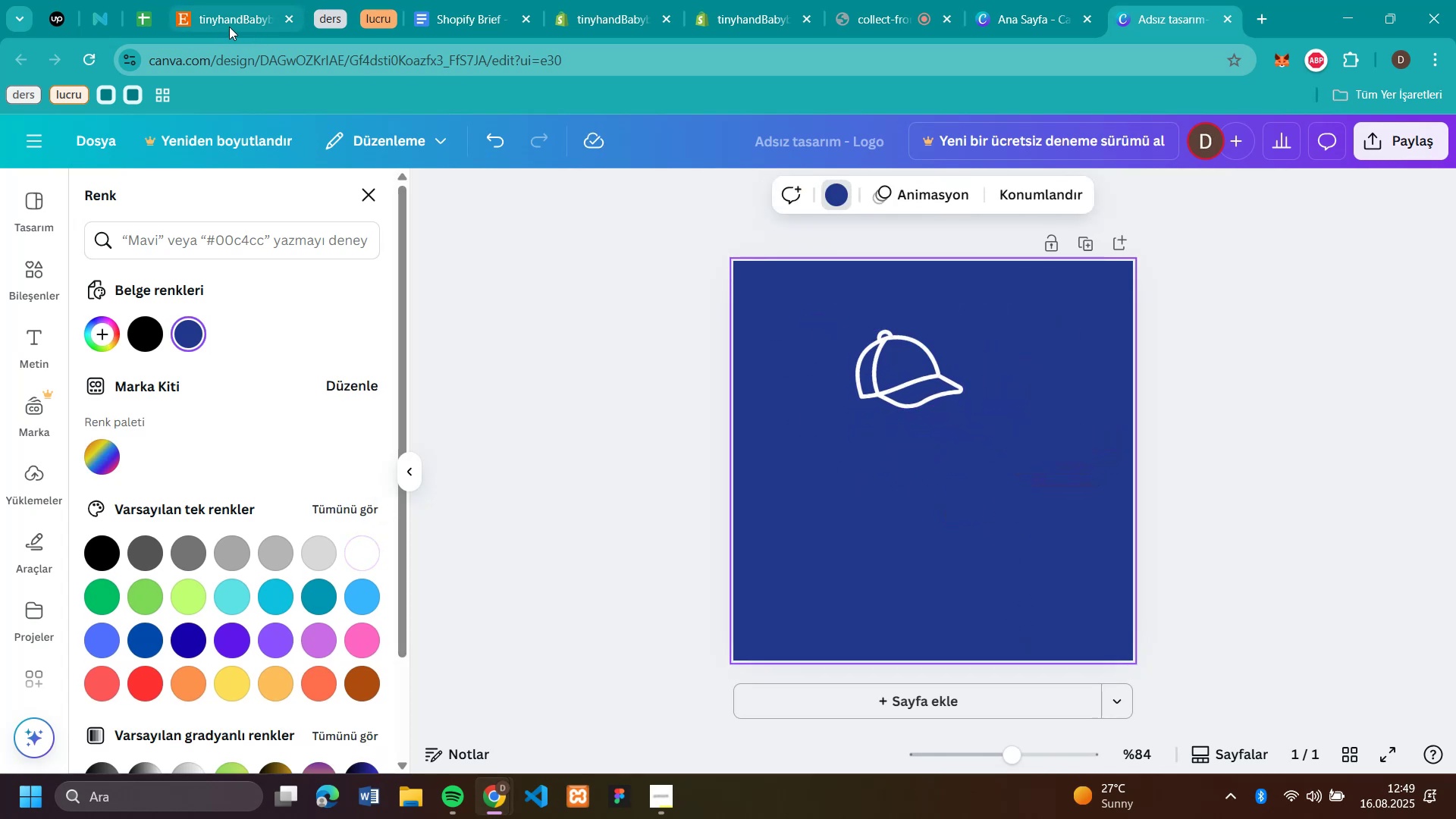 
left_click([996, 476])
 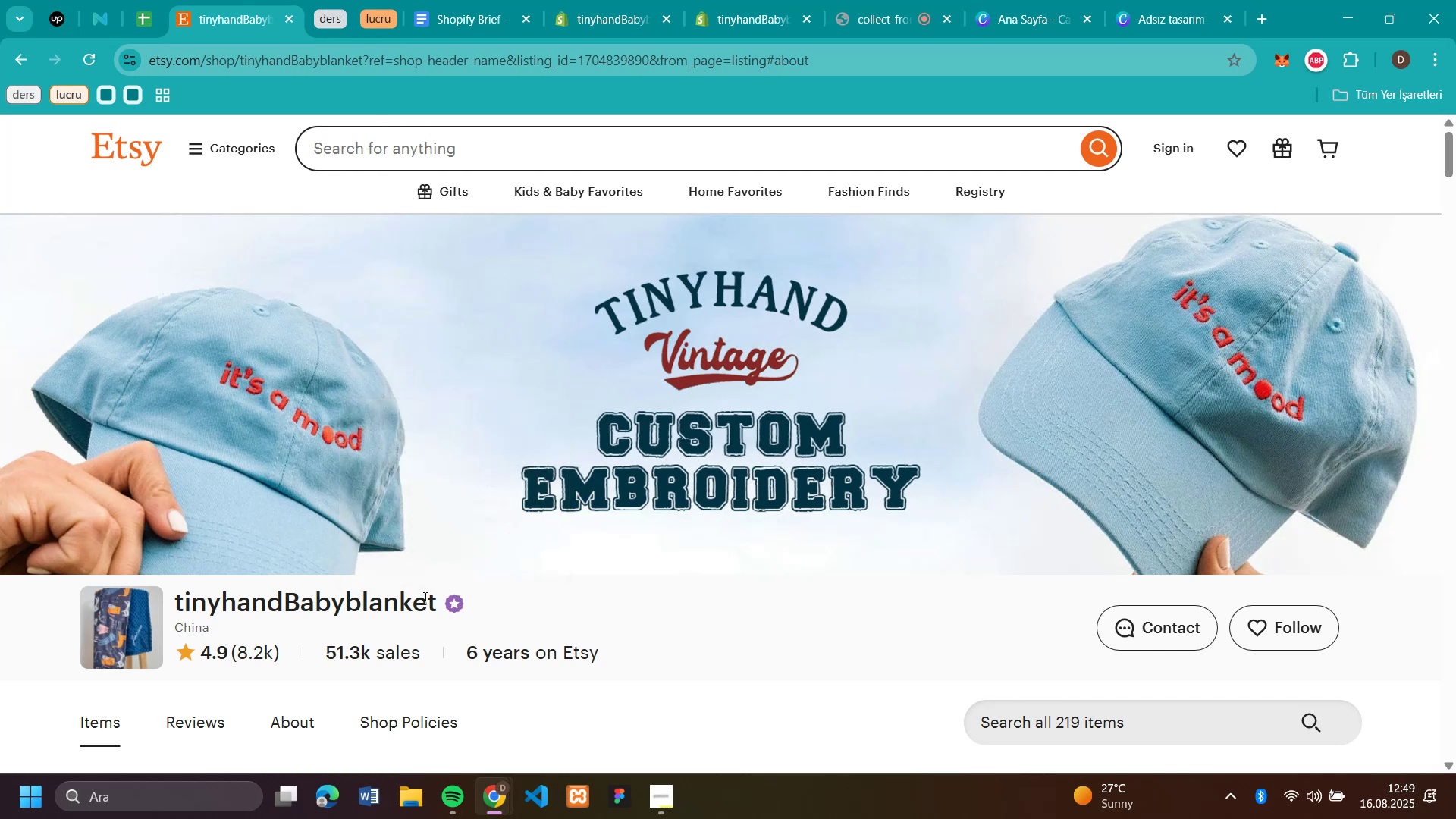 
left_click([229, 27])
 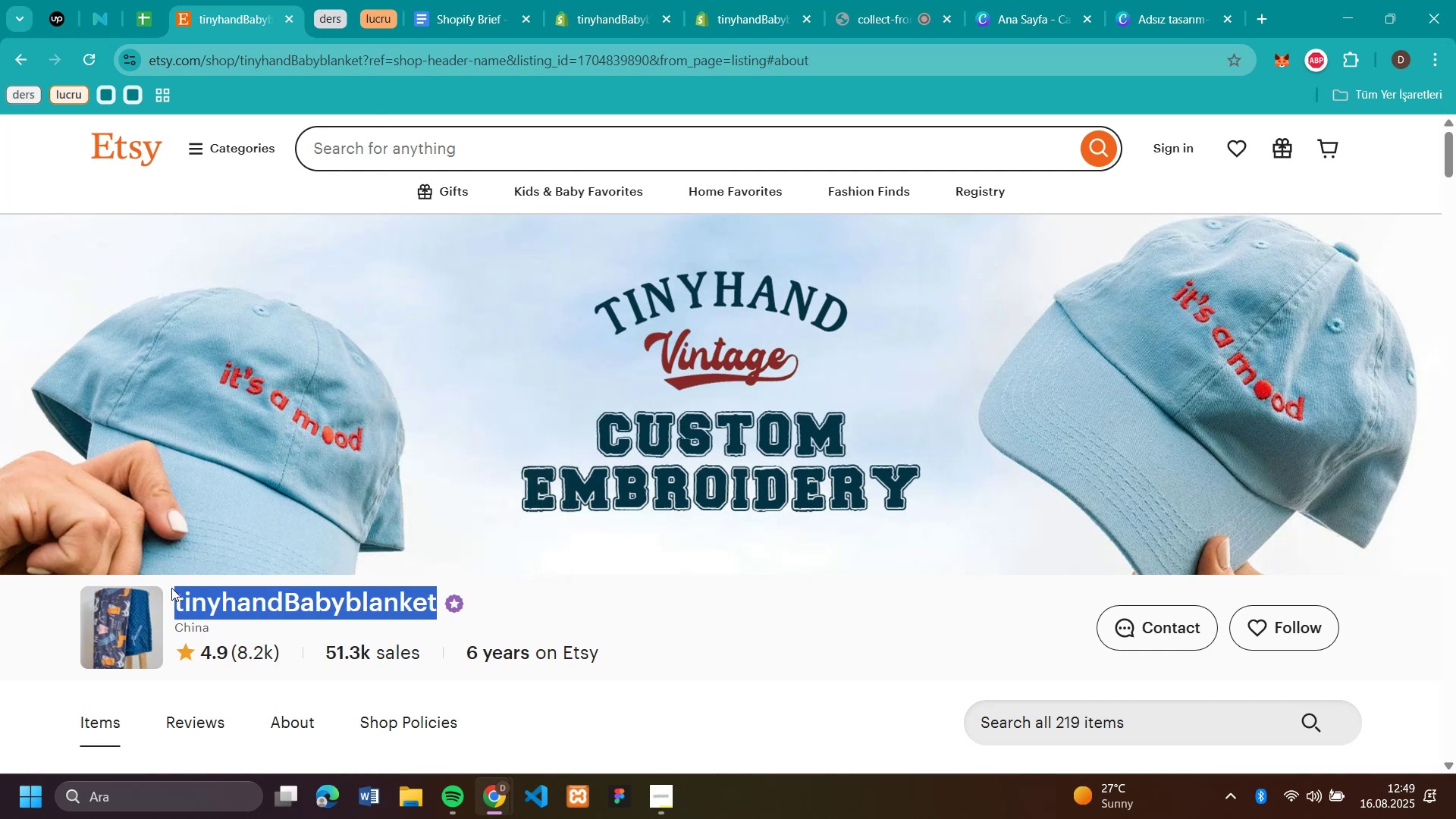 
left_click_drag(start_coordinate=[438, 602], to_coordinate=[171, 588])
 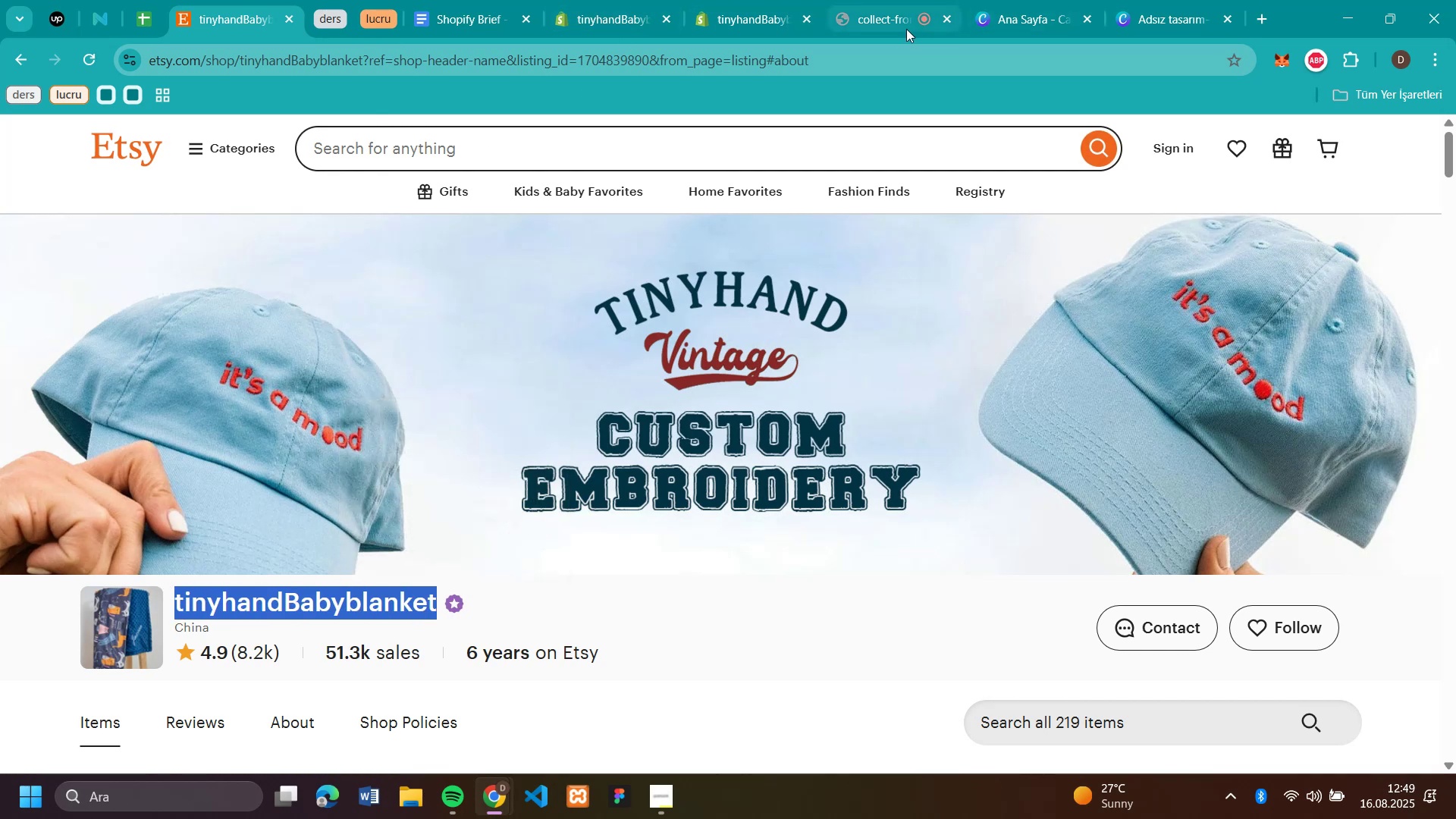 
key(Control+C)
 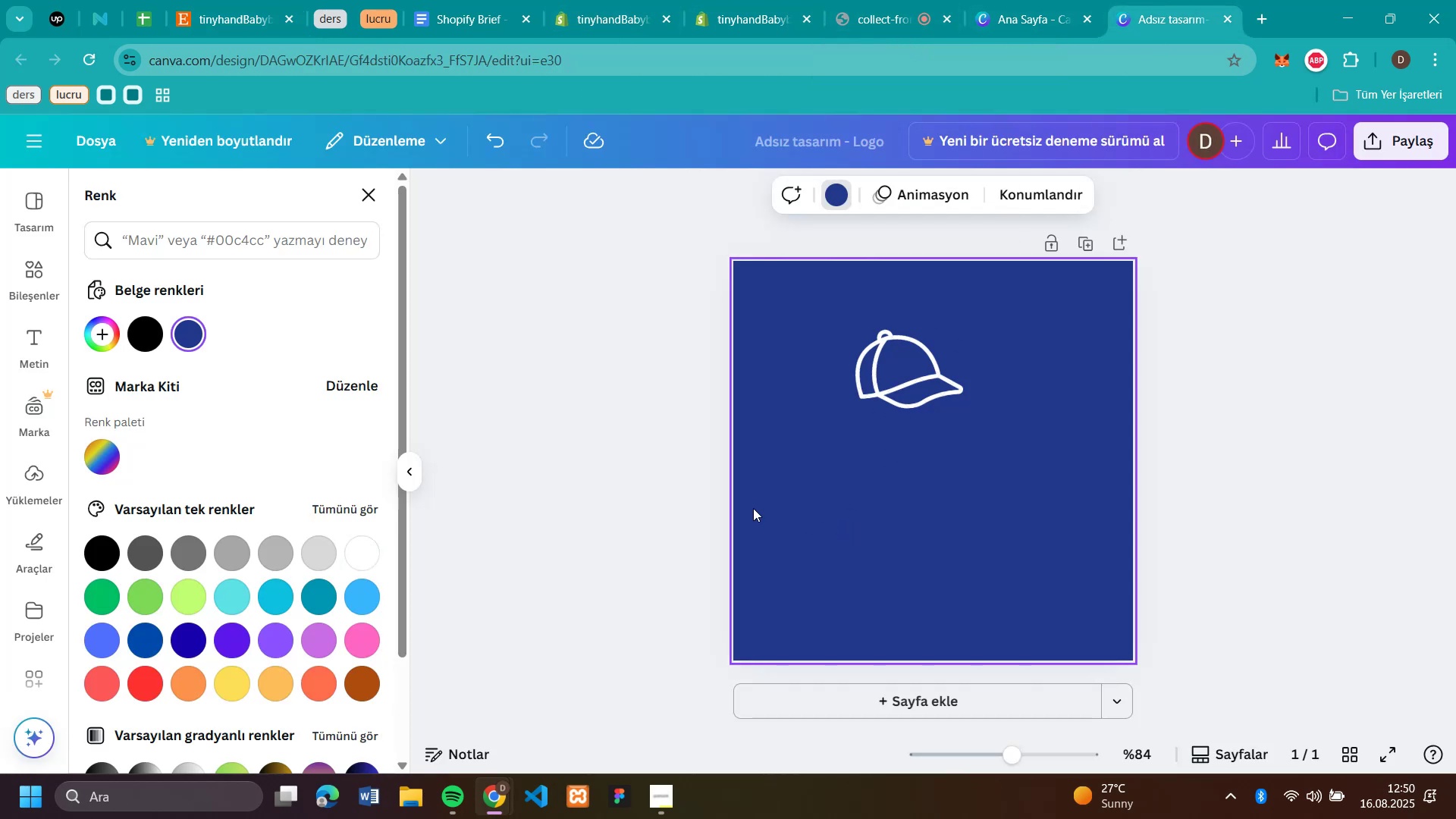 
left_click([1159, 10])
 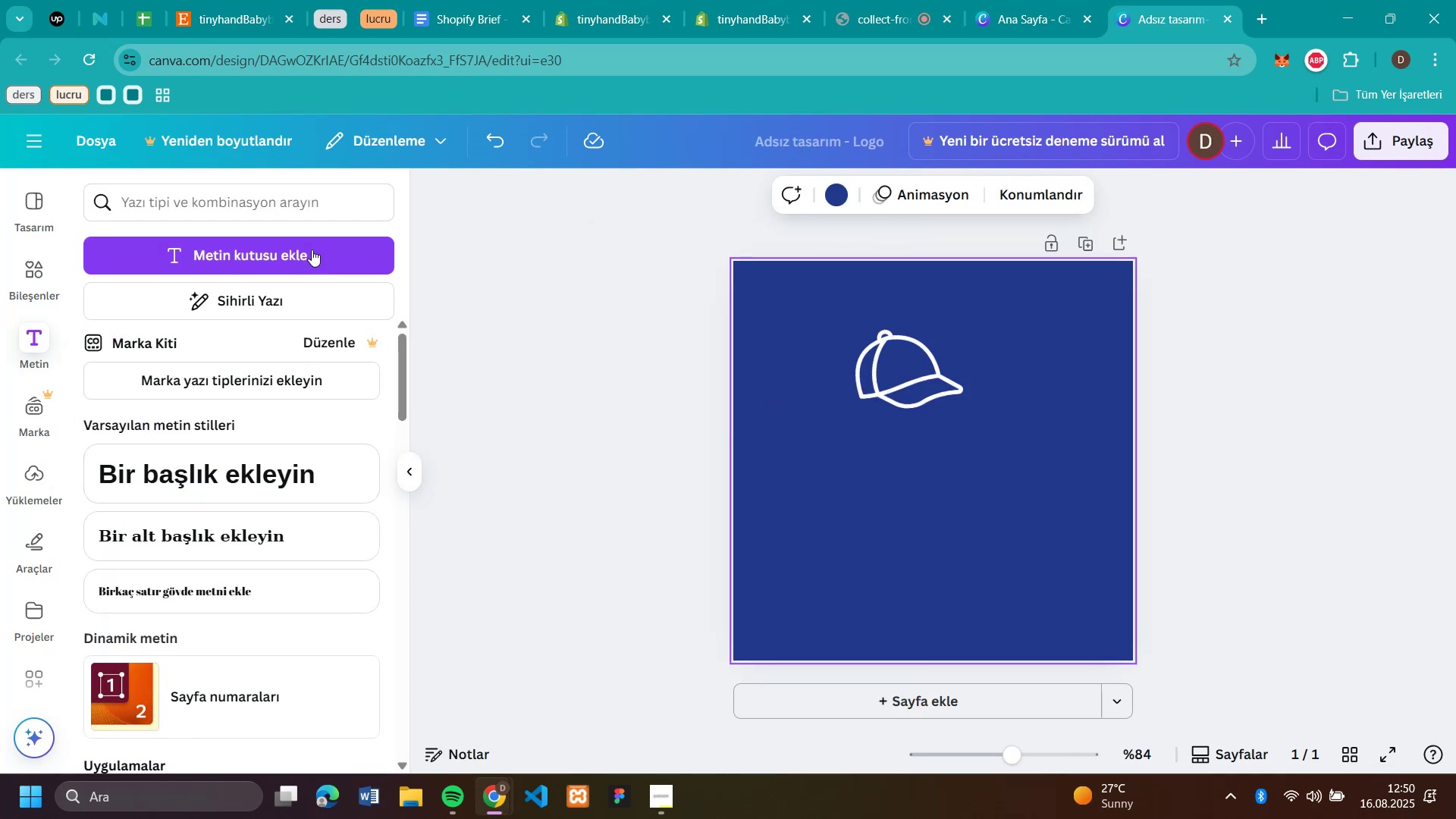 
left_click([841, 525])
 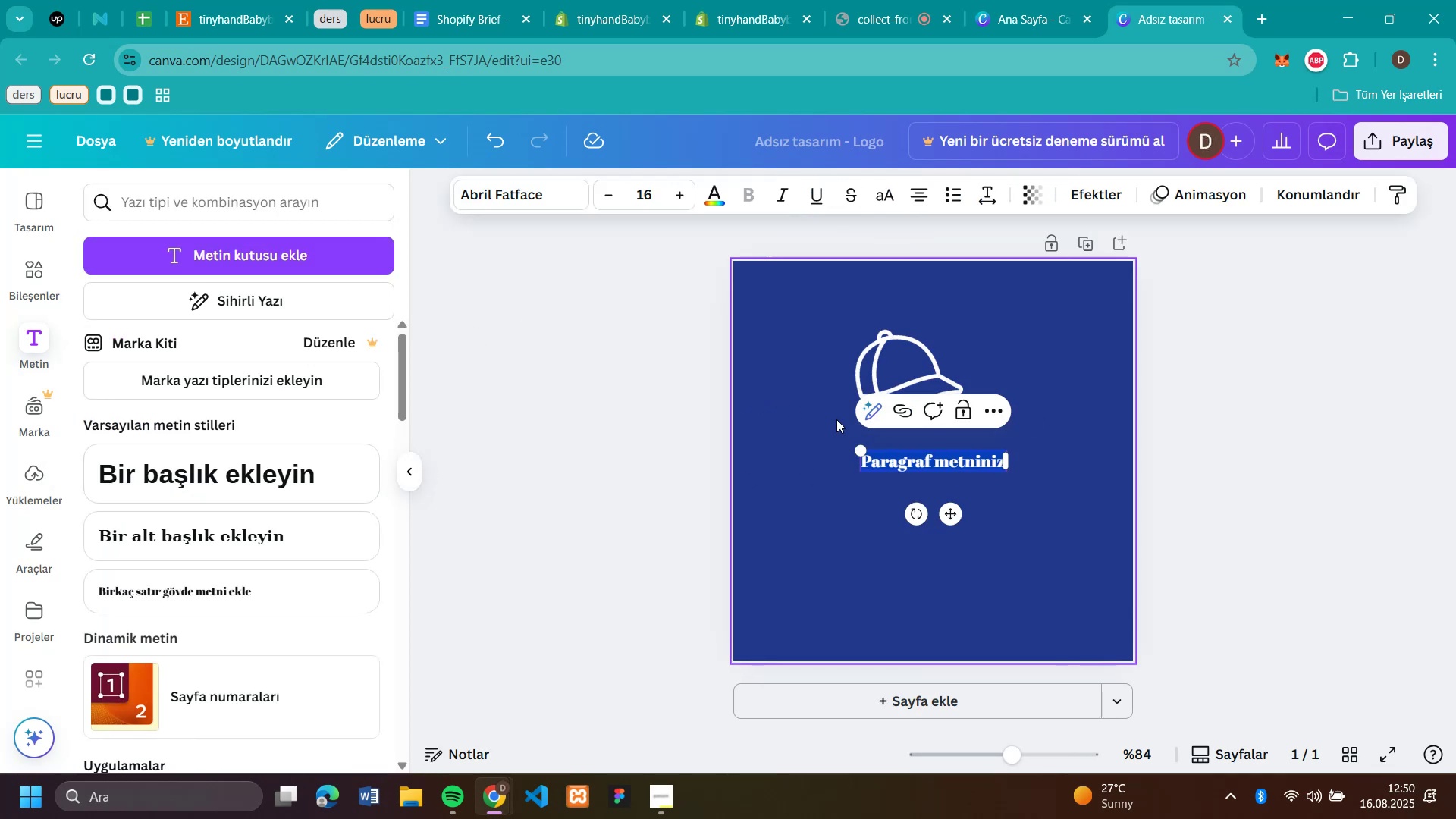 
left_click([10, 355])
 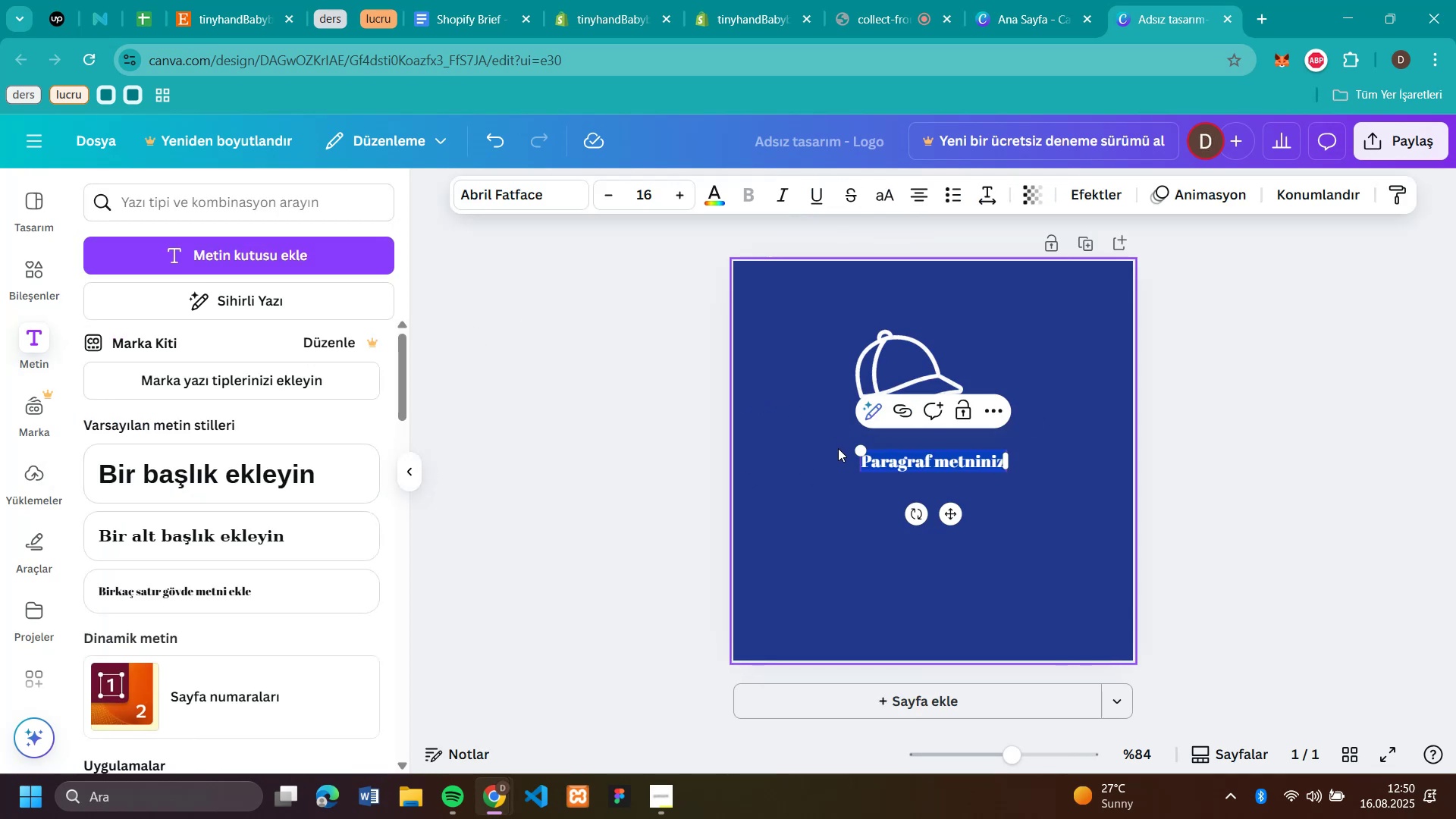 
left_click([311, 240])
 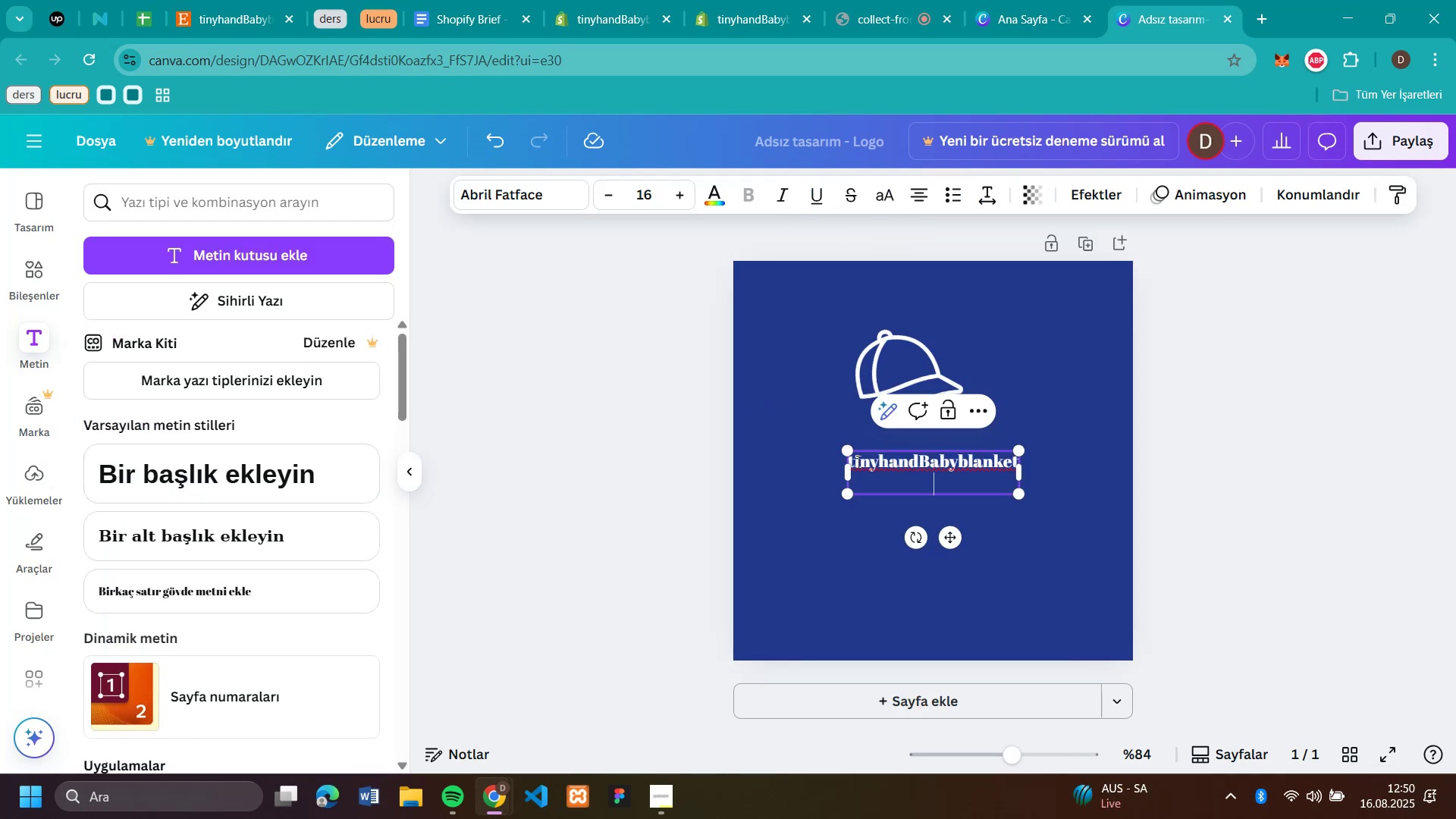 
key(Control+V)
 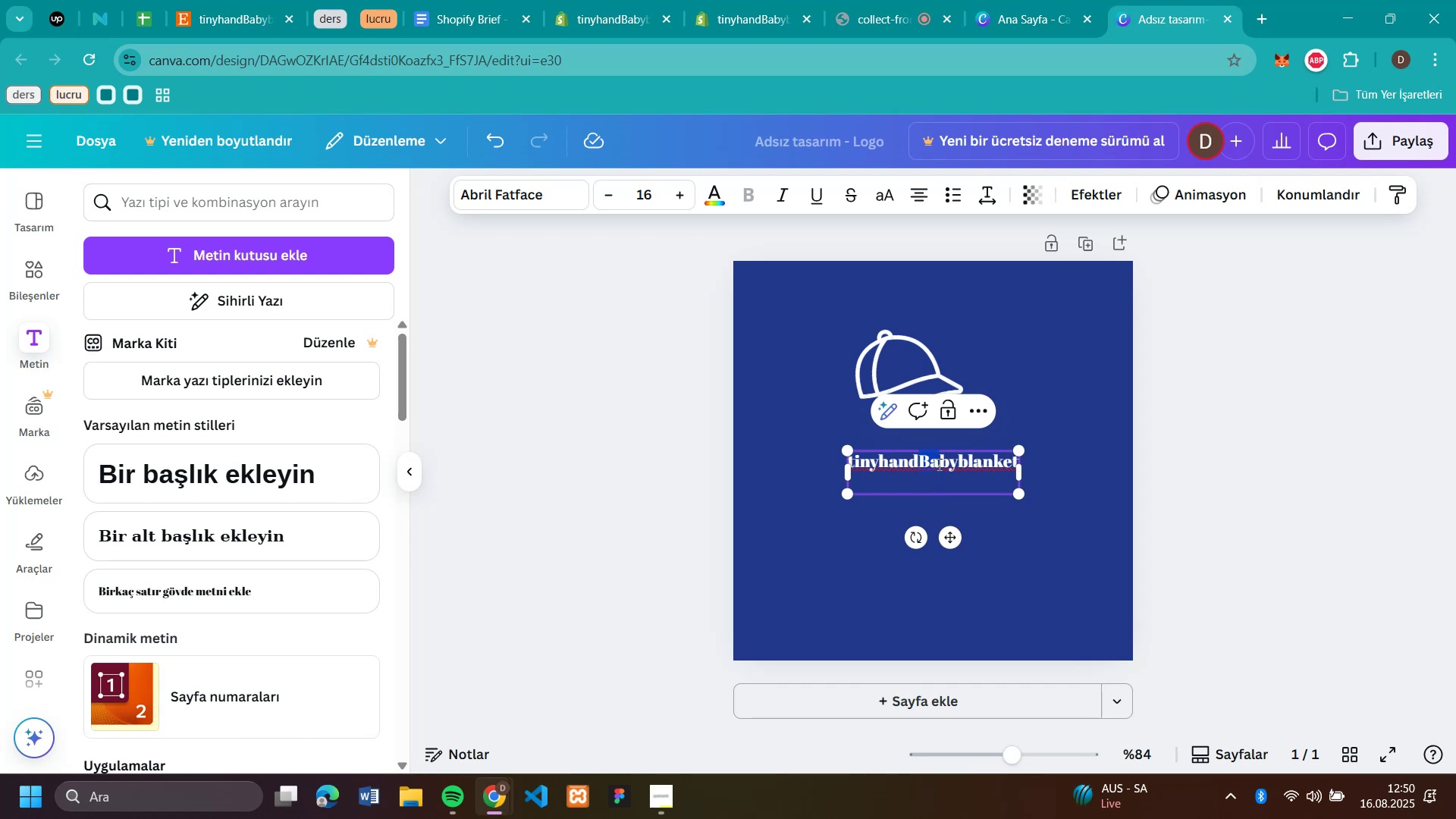 
wait(7.41)
 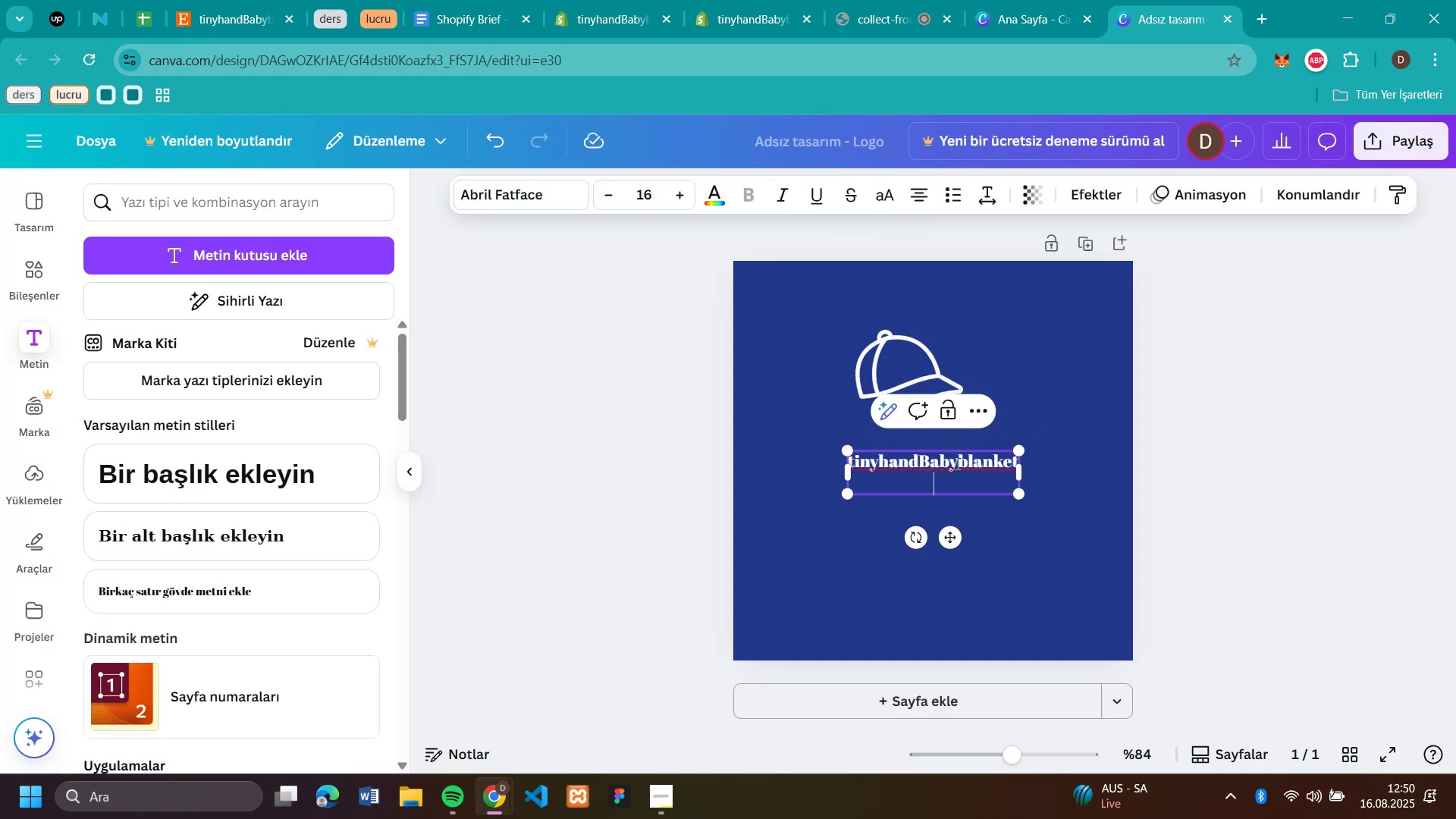 
left_click_drag(start_coordinate=[920, 460], to_coordinate=[1022, 460])
 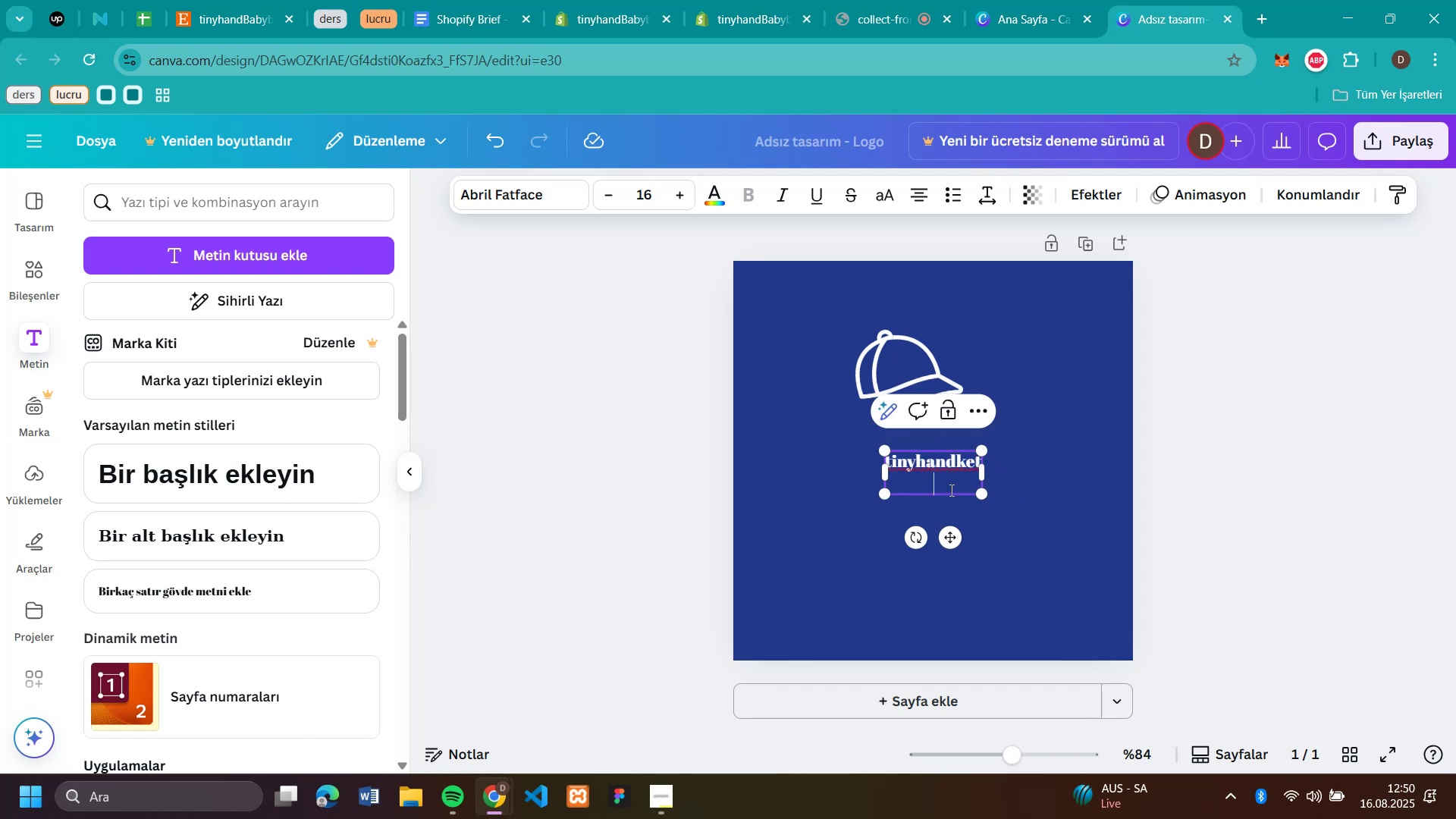 
key(Control+X)
 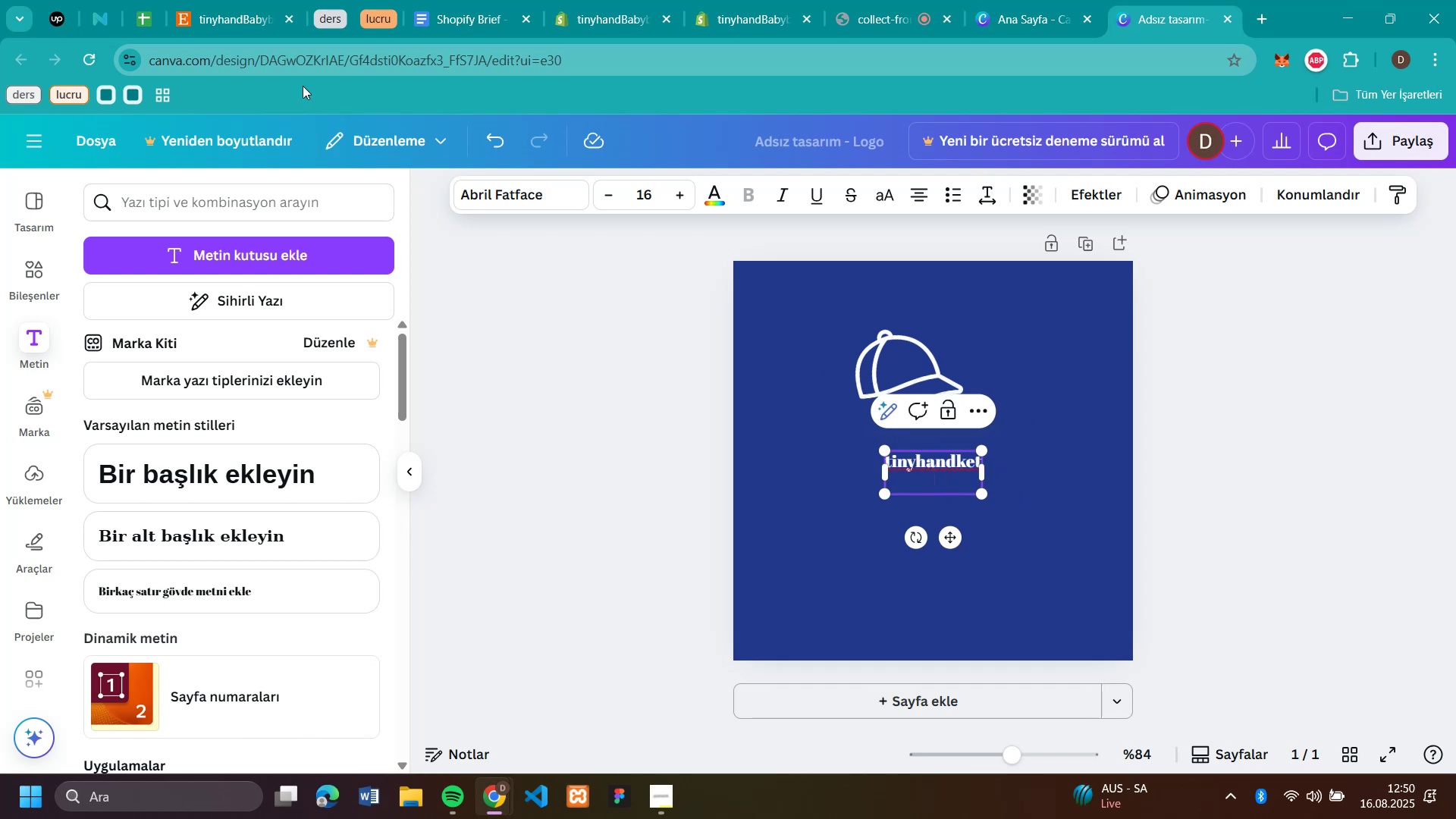 
left_click([950, 491])
 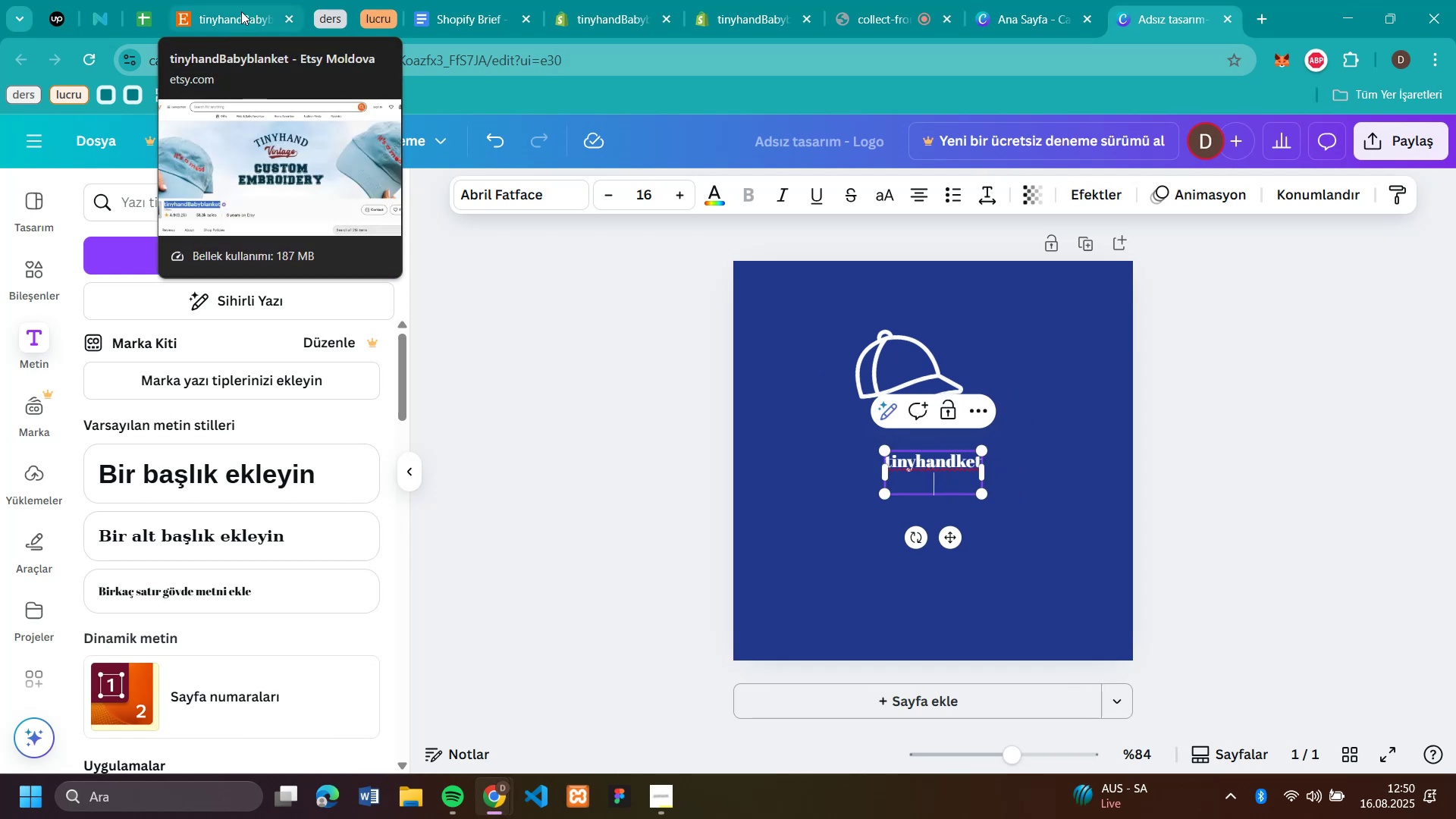 
mouse_move([235, 22])
 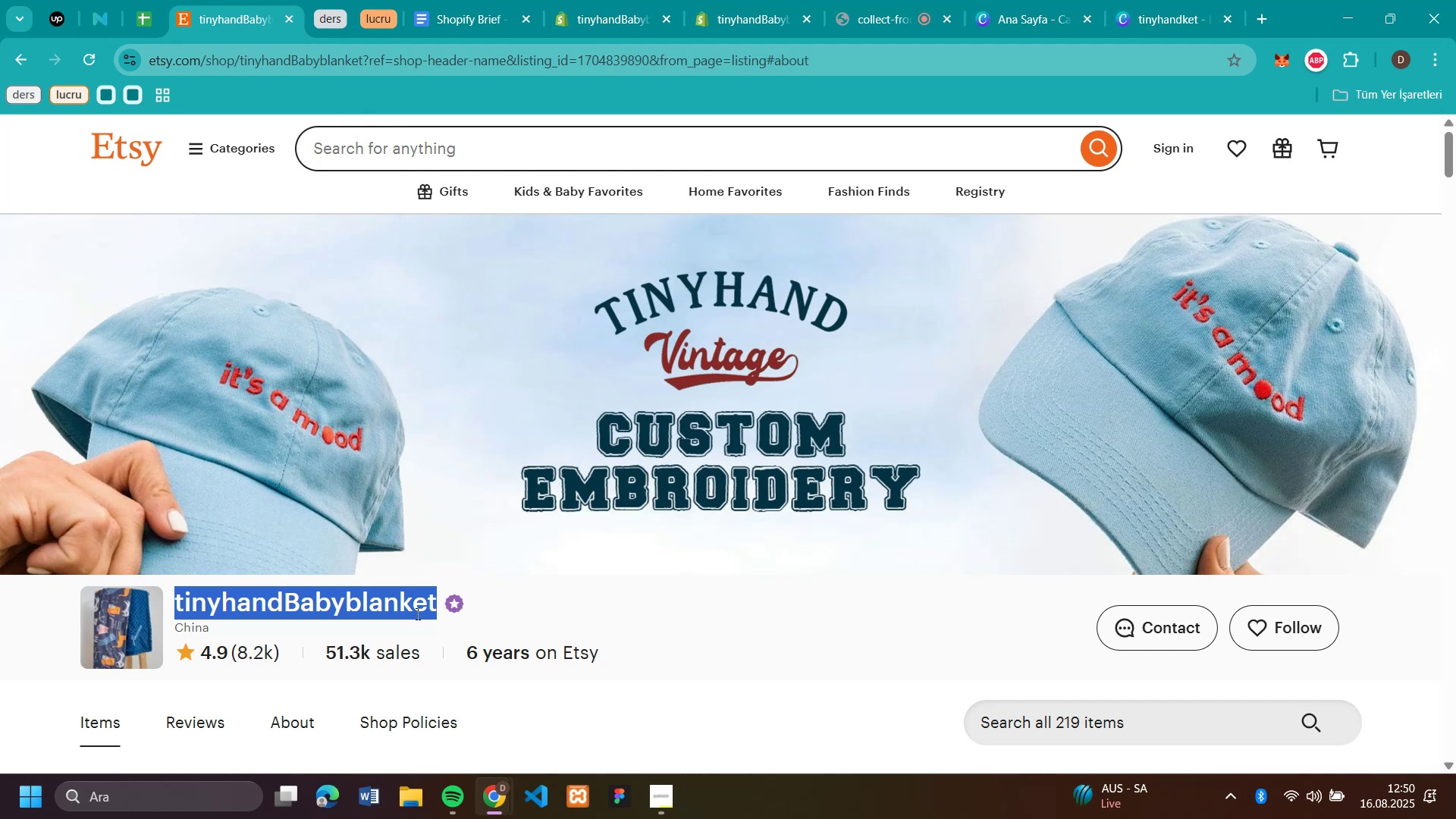 
left_click([241, 13])
 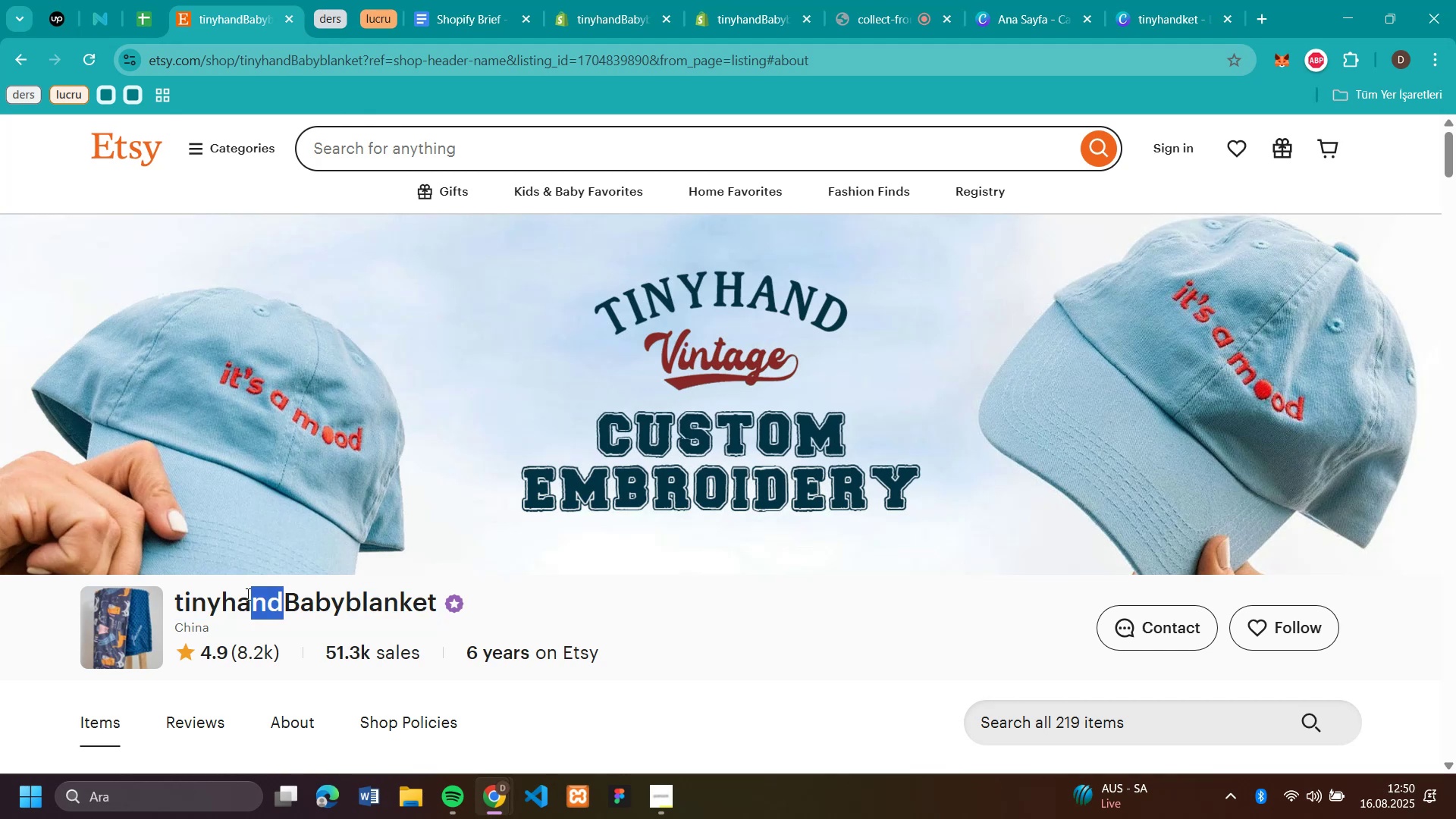 
left_click([278, 602])
 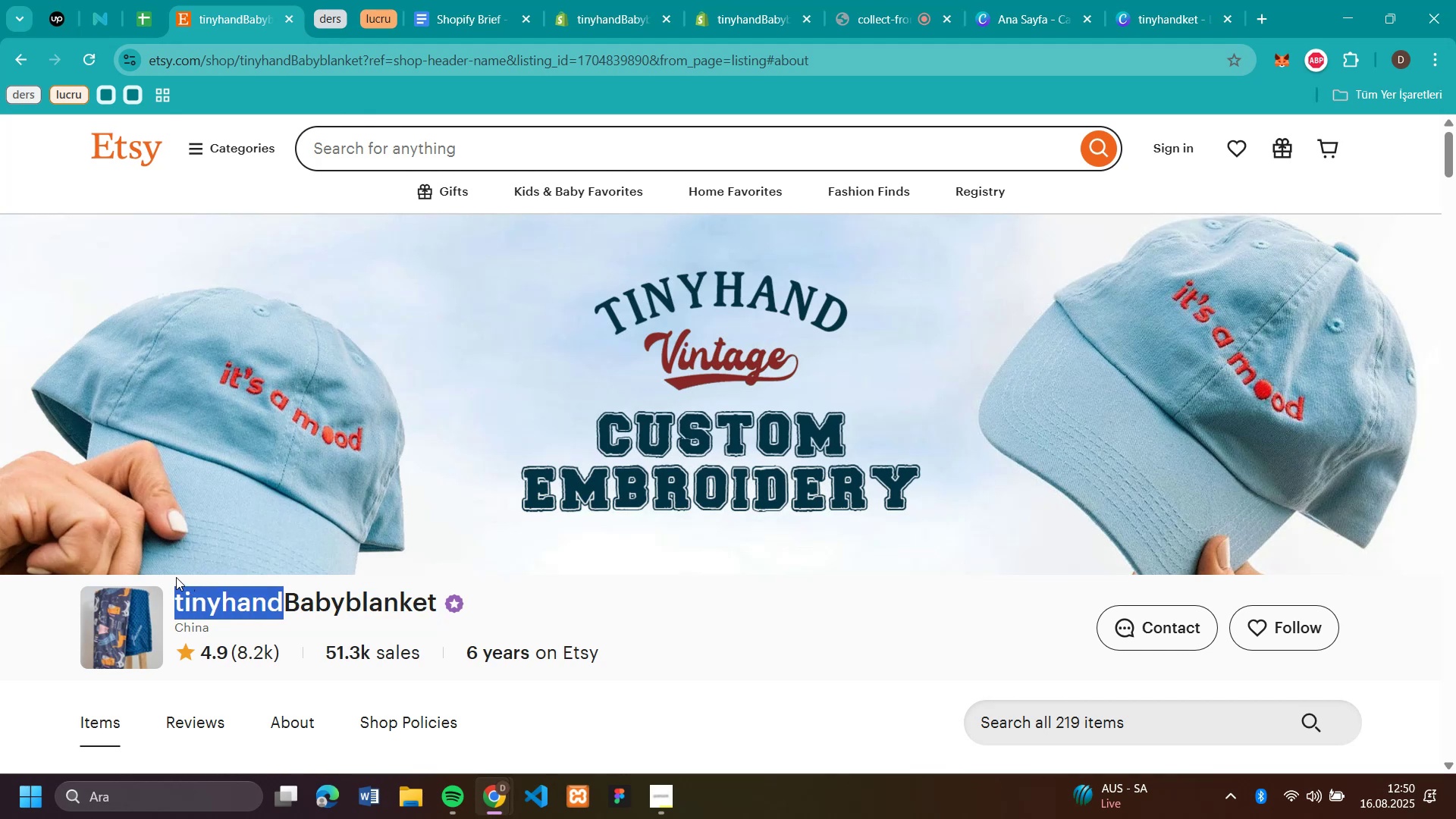 
left_click_drag(start_coordinate=[283, 602], to_coordinate=[176, 577])
 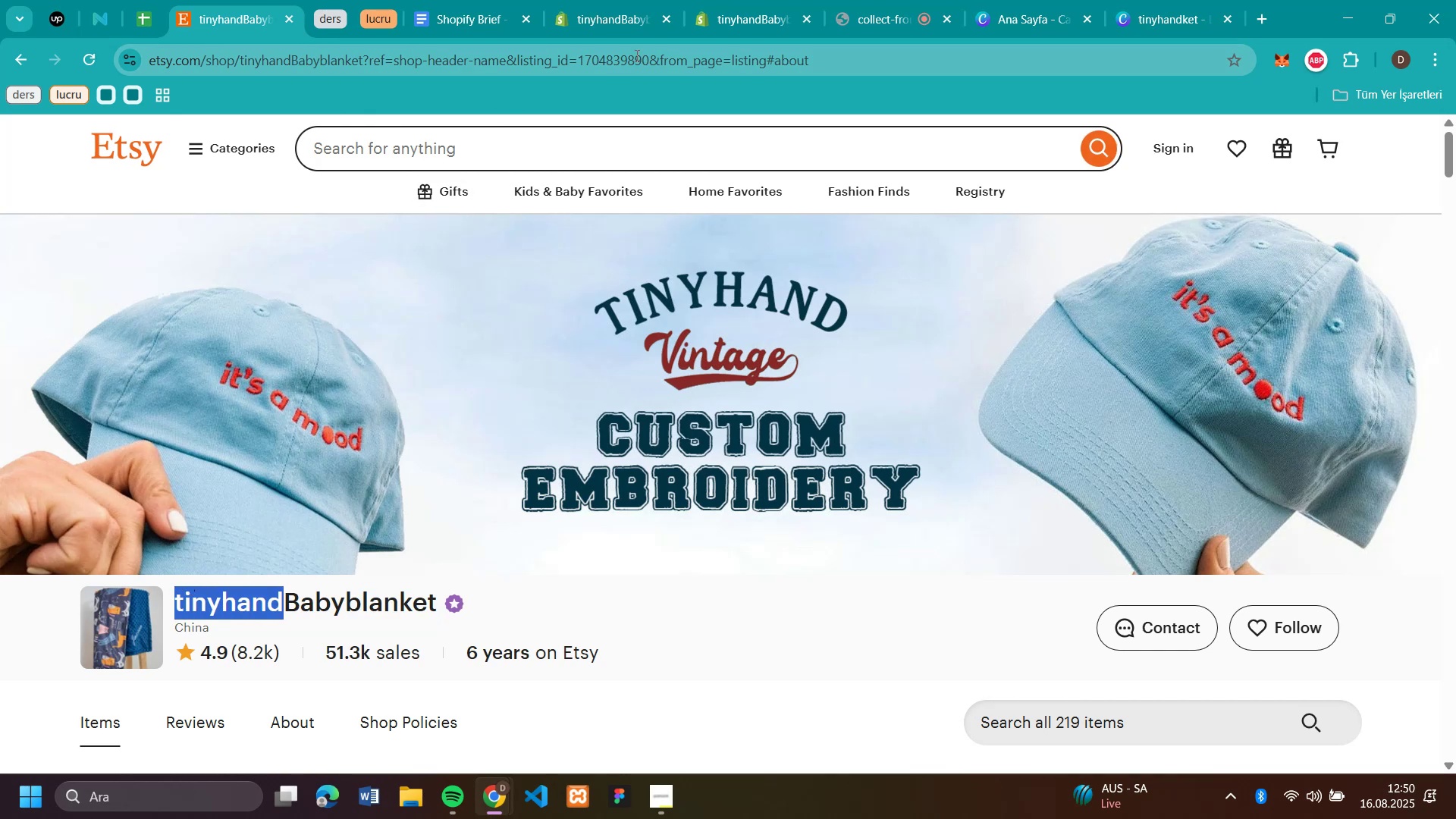 
key(Control+C)
 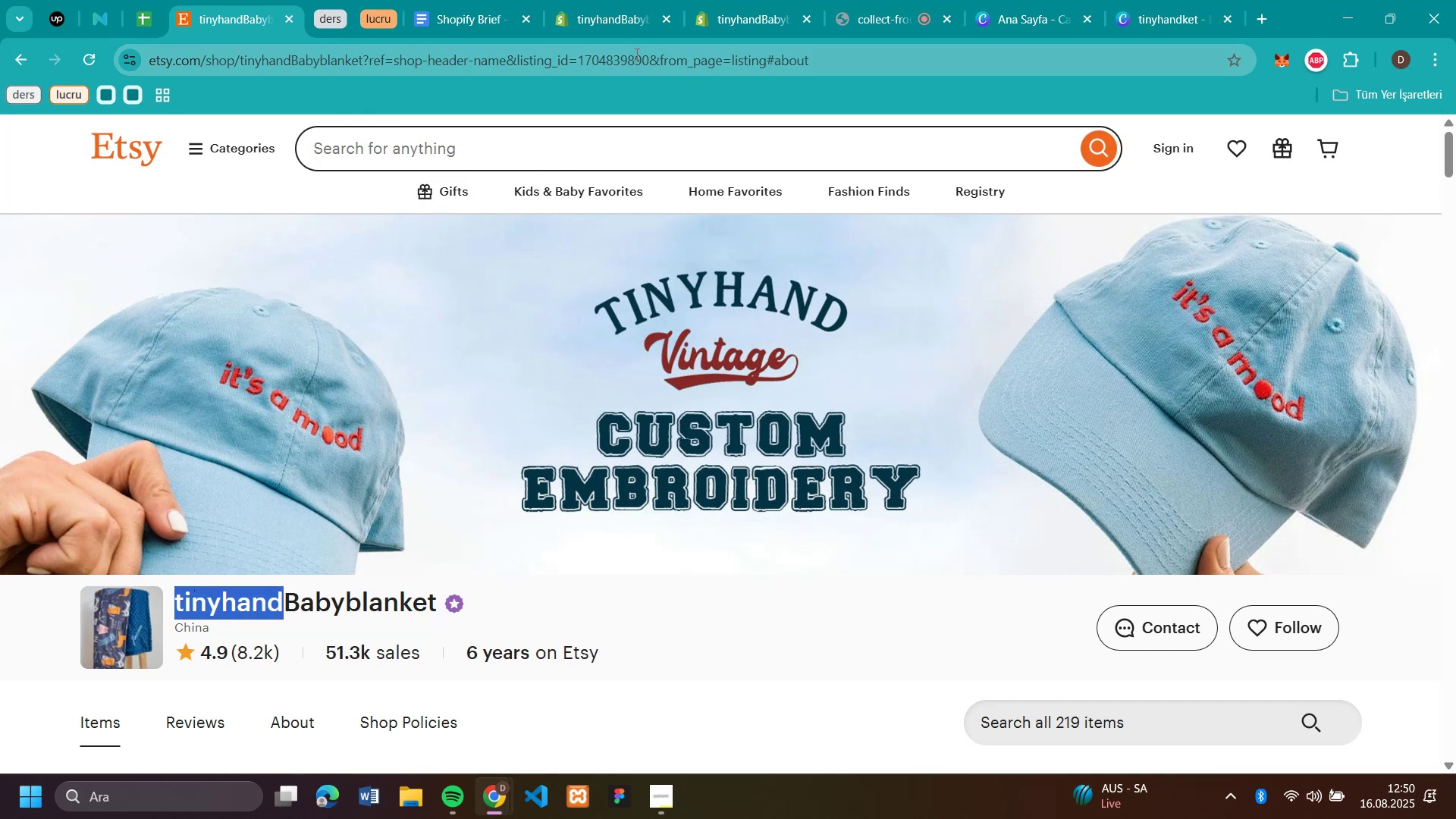 
mouse_move([636, 53])
 